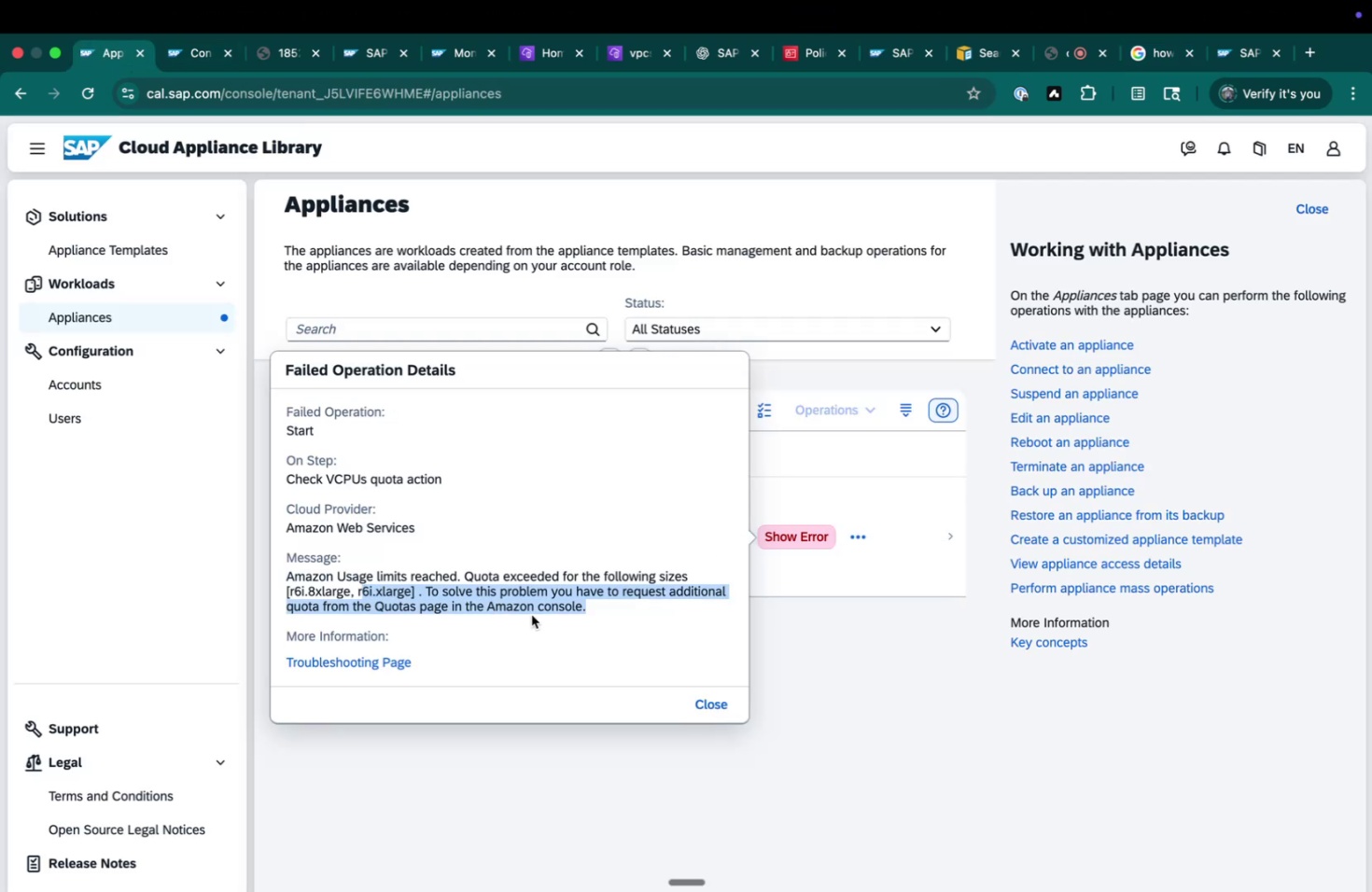 
double_click([531, 614])
 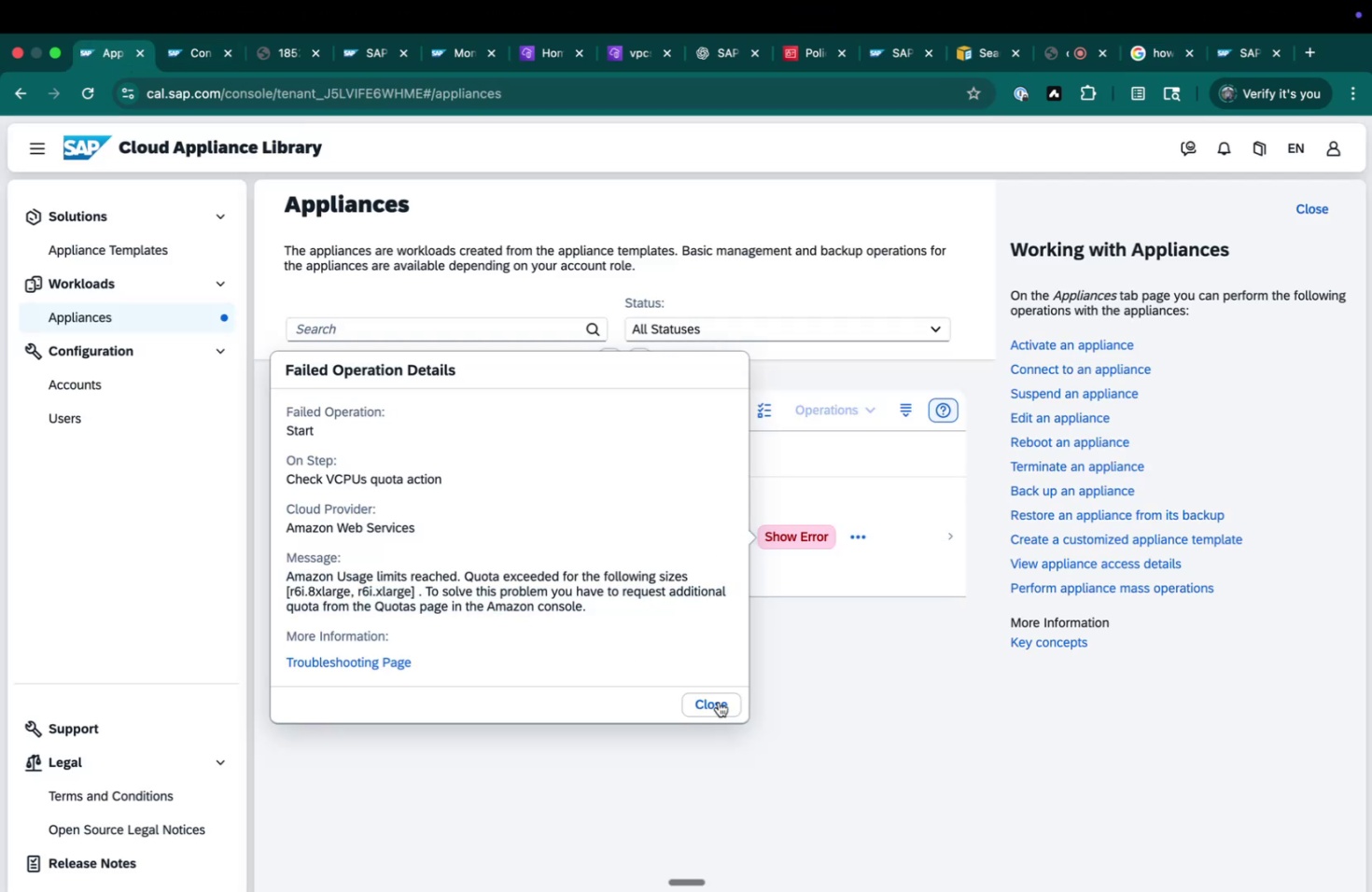 
left_click([718, 701])
 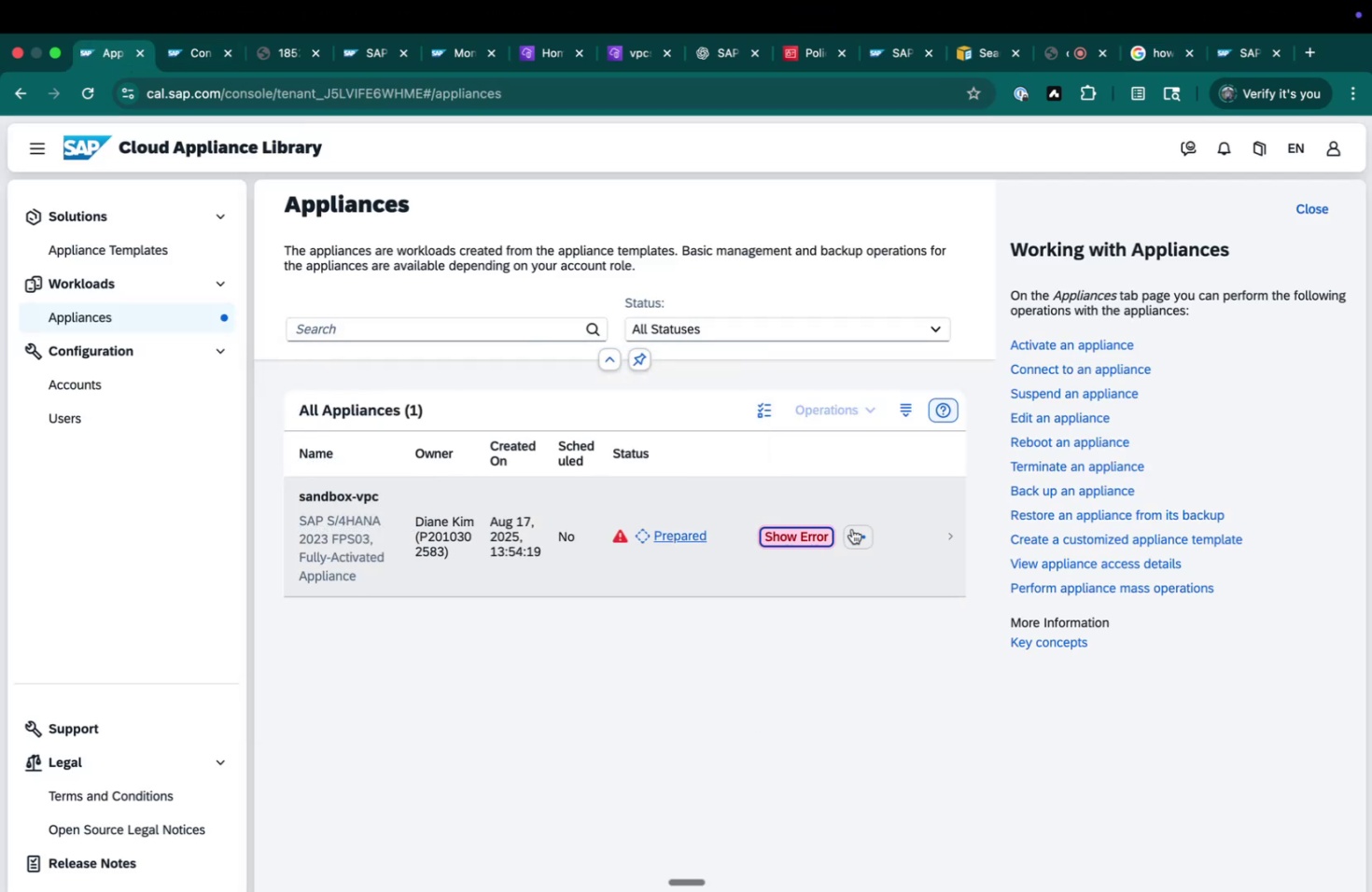 
left_click([855, 531])
 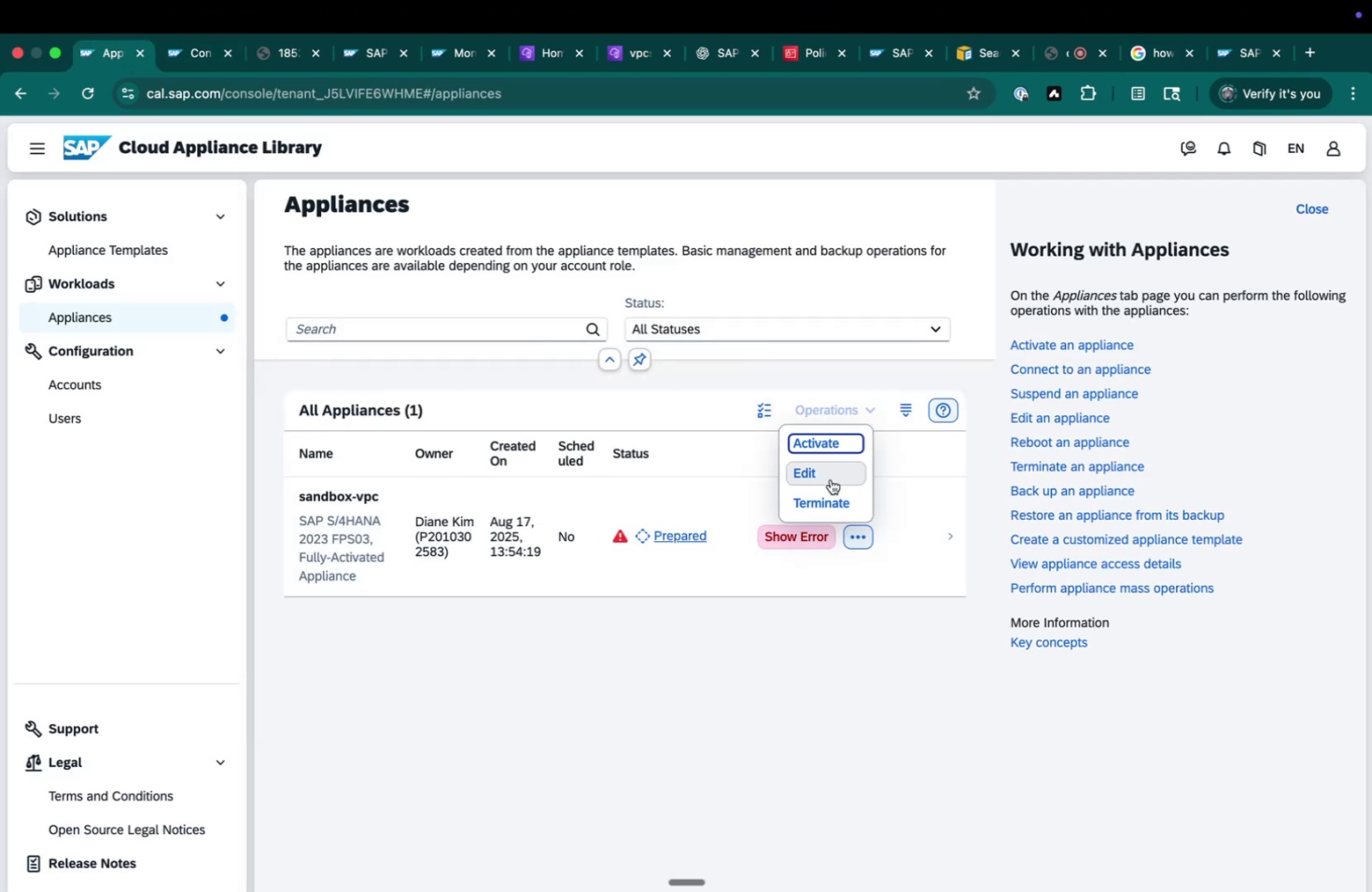 
left_click([829, 478])
 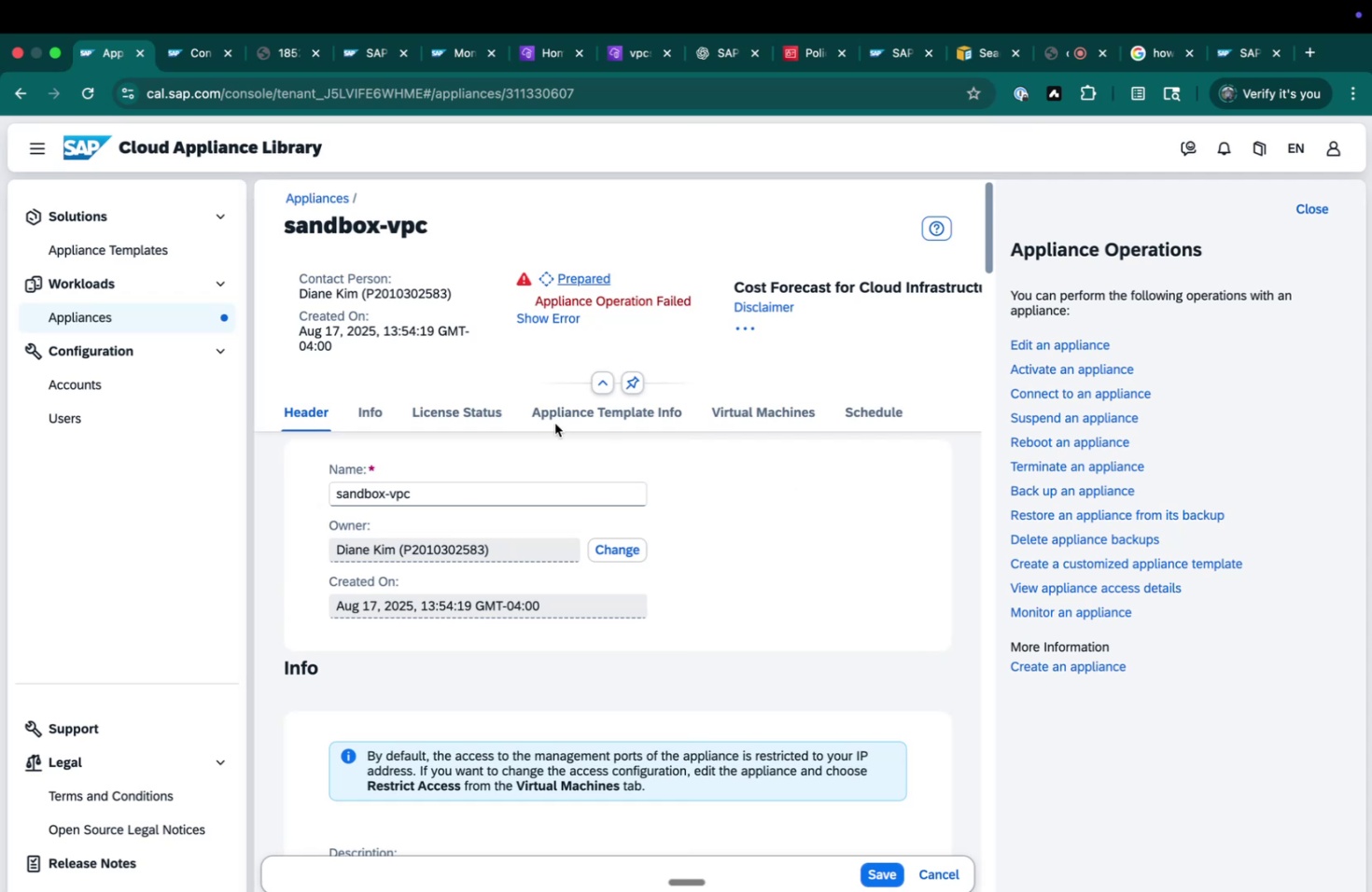 
left_click([567, 428])
 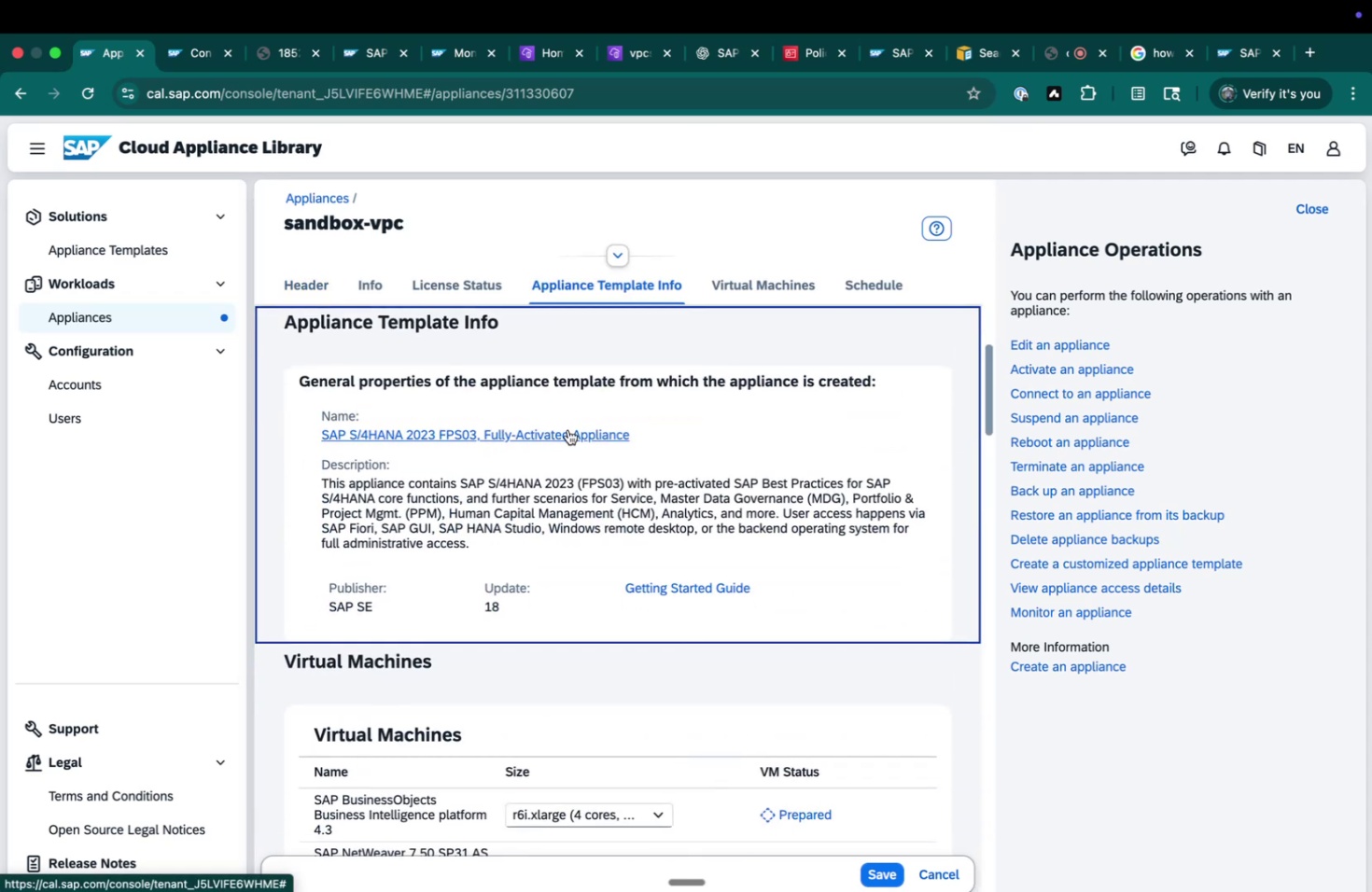 
scroll: coordinate [624, 431], scroll_direction: down, amount: 9.0
 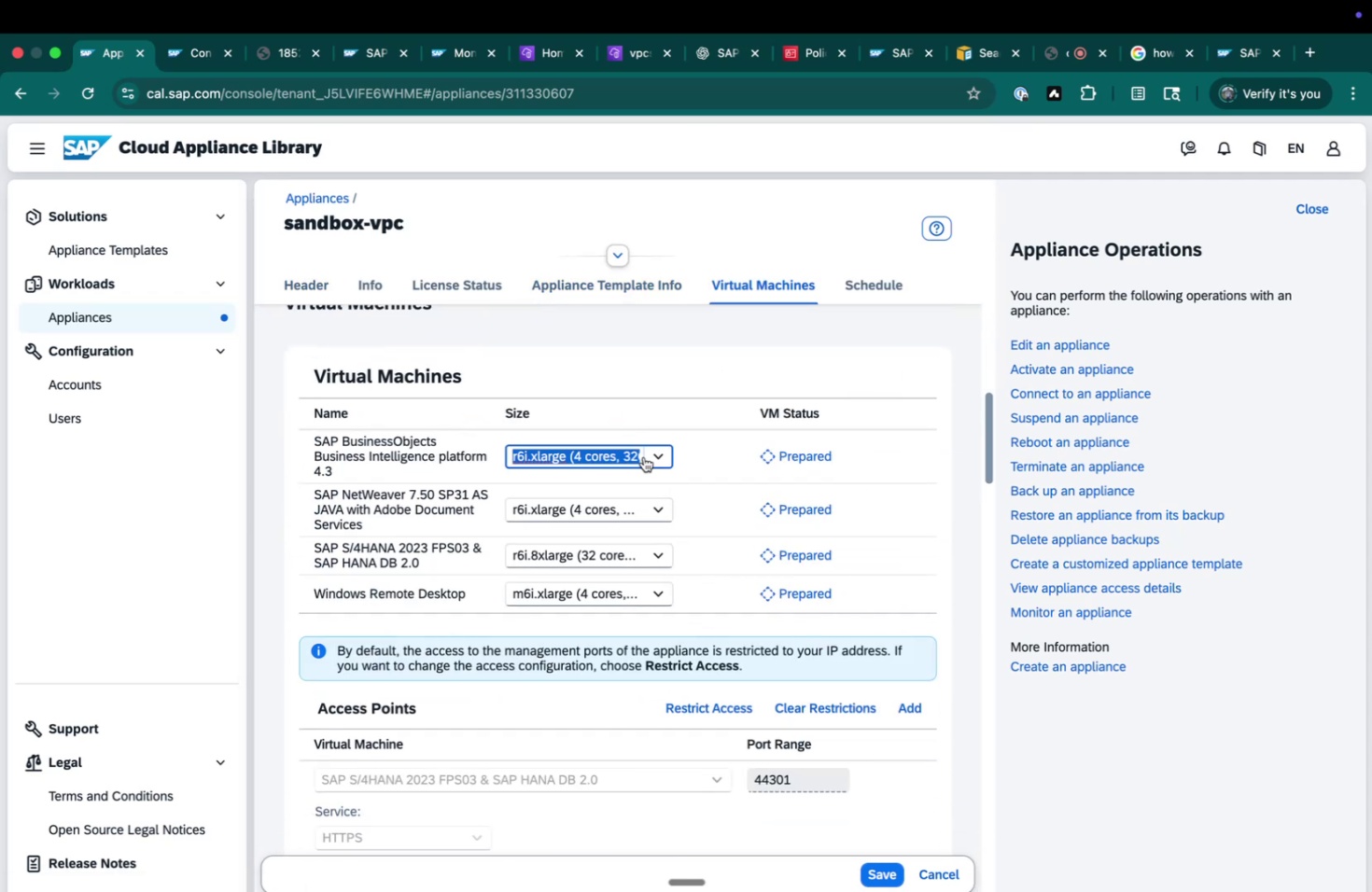 
left_click([651, 460])
 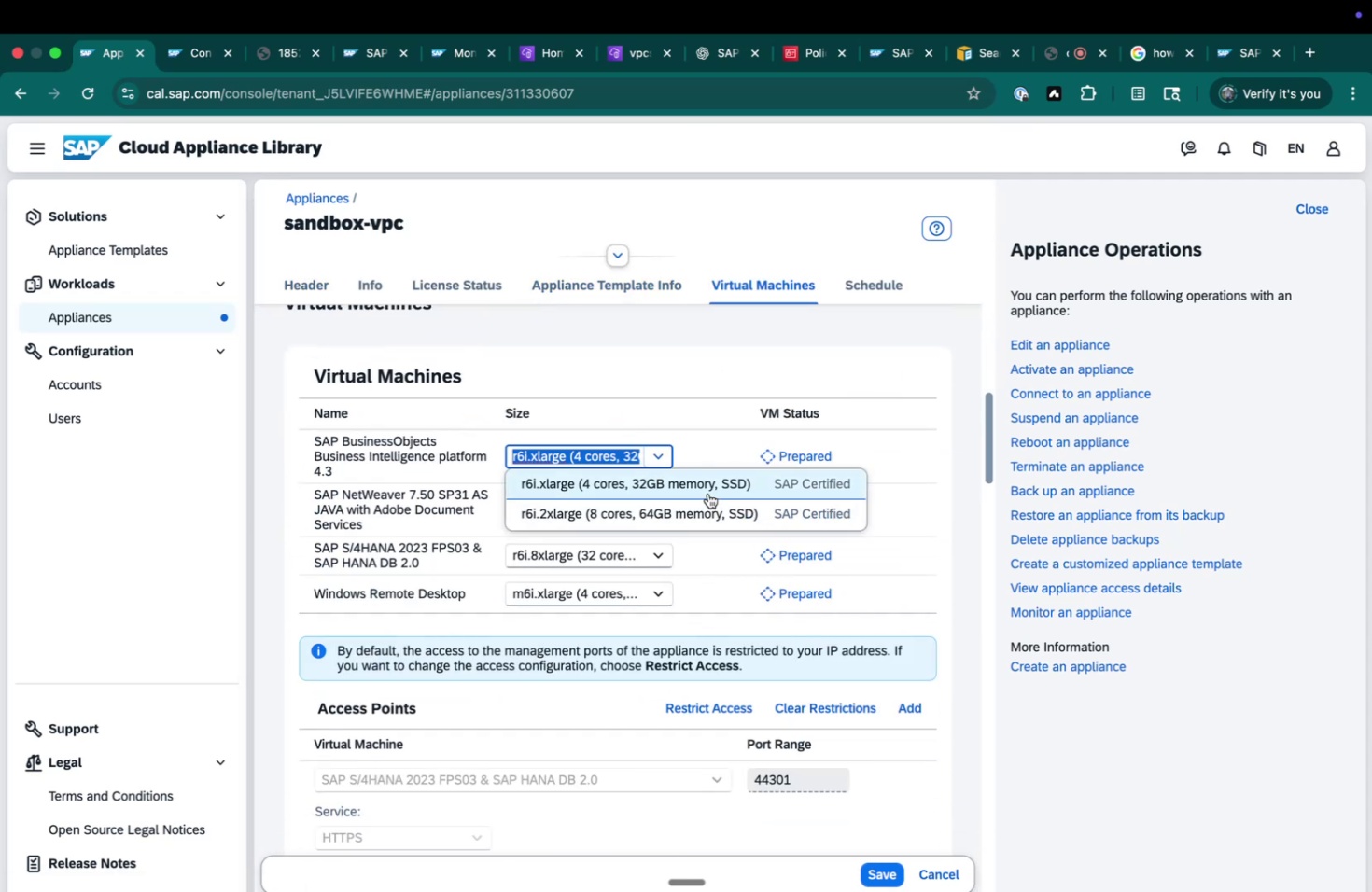 
left_click([674, 439])
 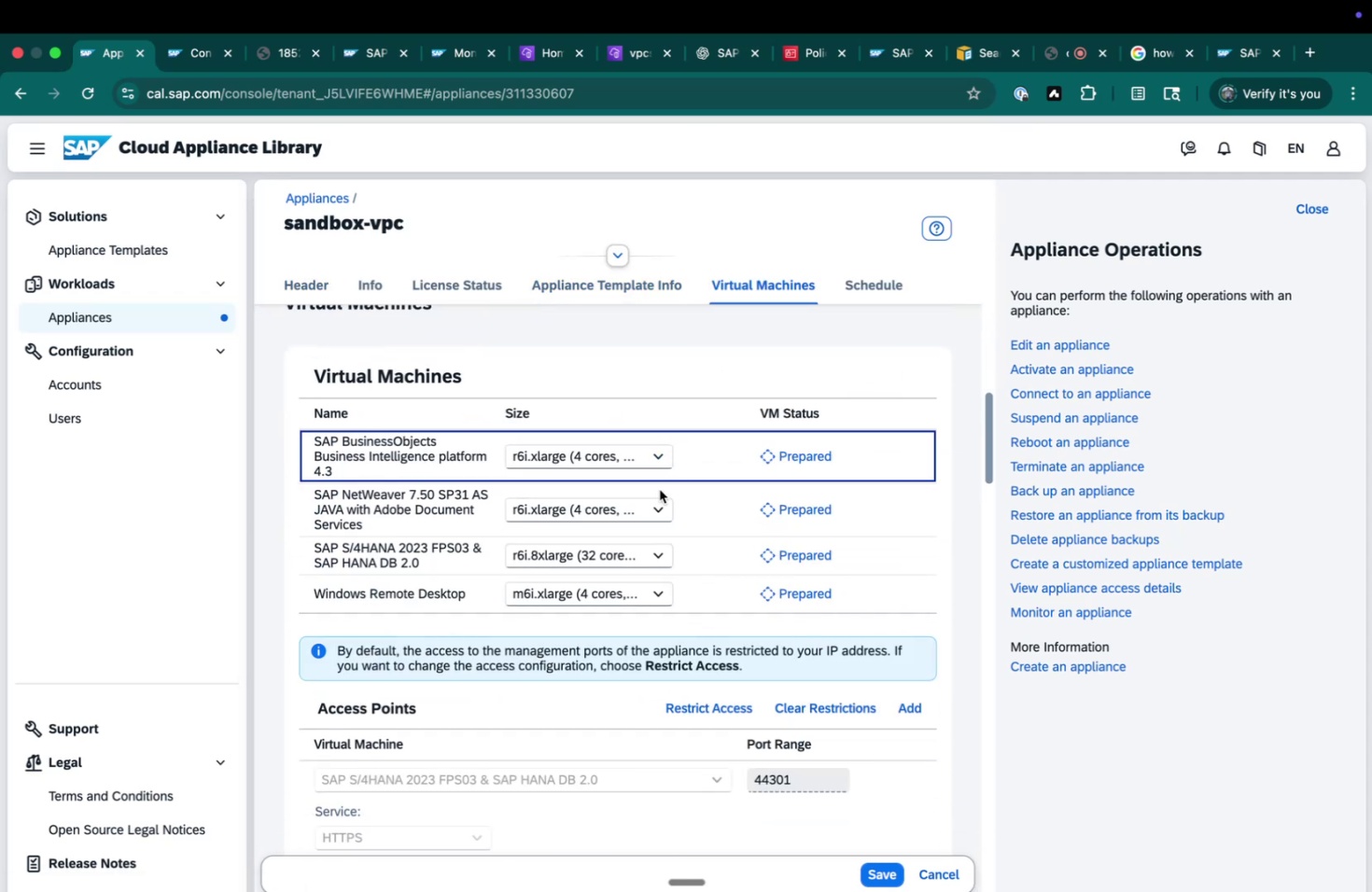 
scroll: coordinate [661, 504], scroll_direction: down, amount: 18.0
 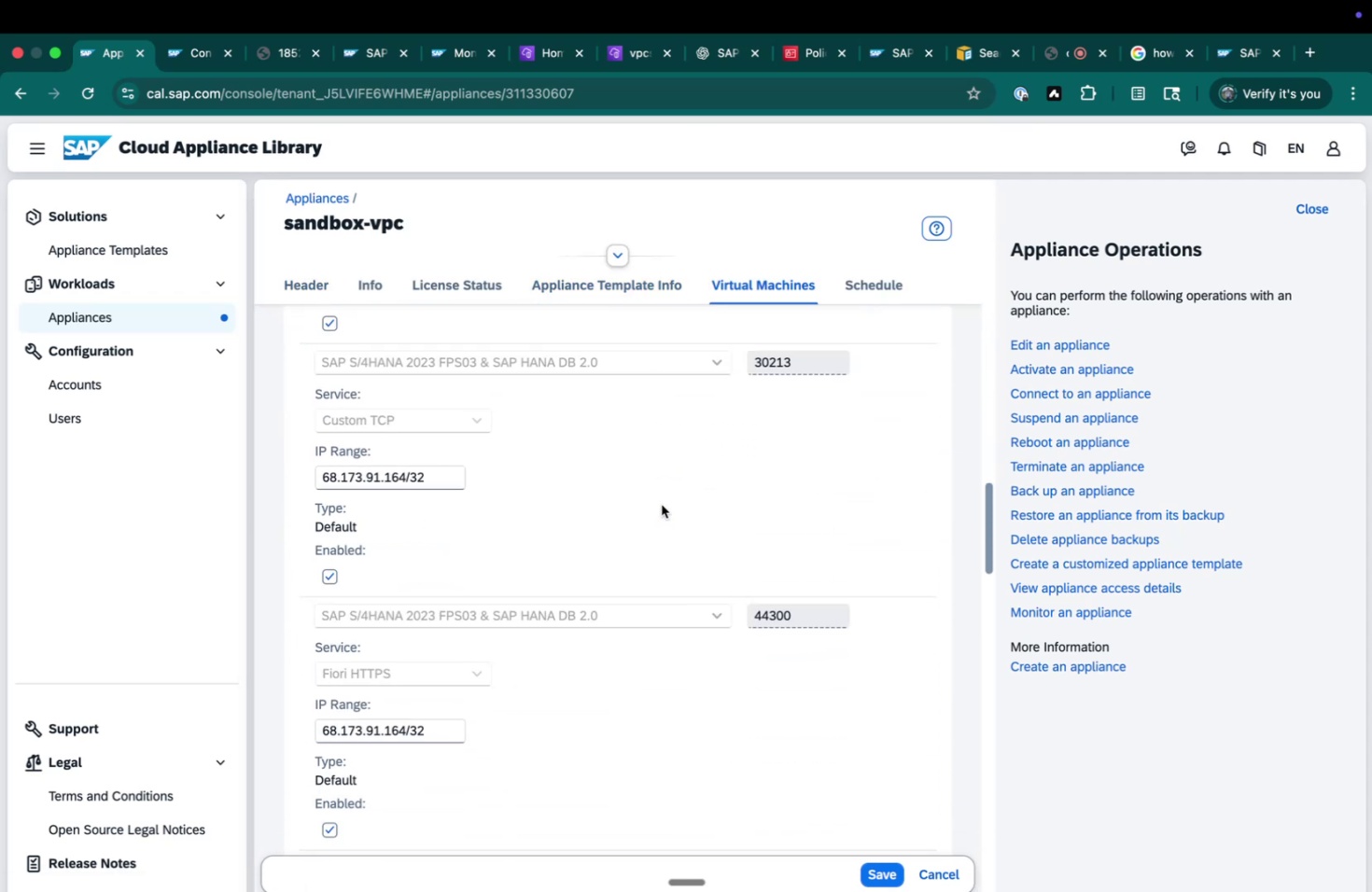 
scroll: coordinate [755, 470], scroll_direction: up, amount: 284.0
 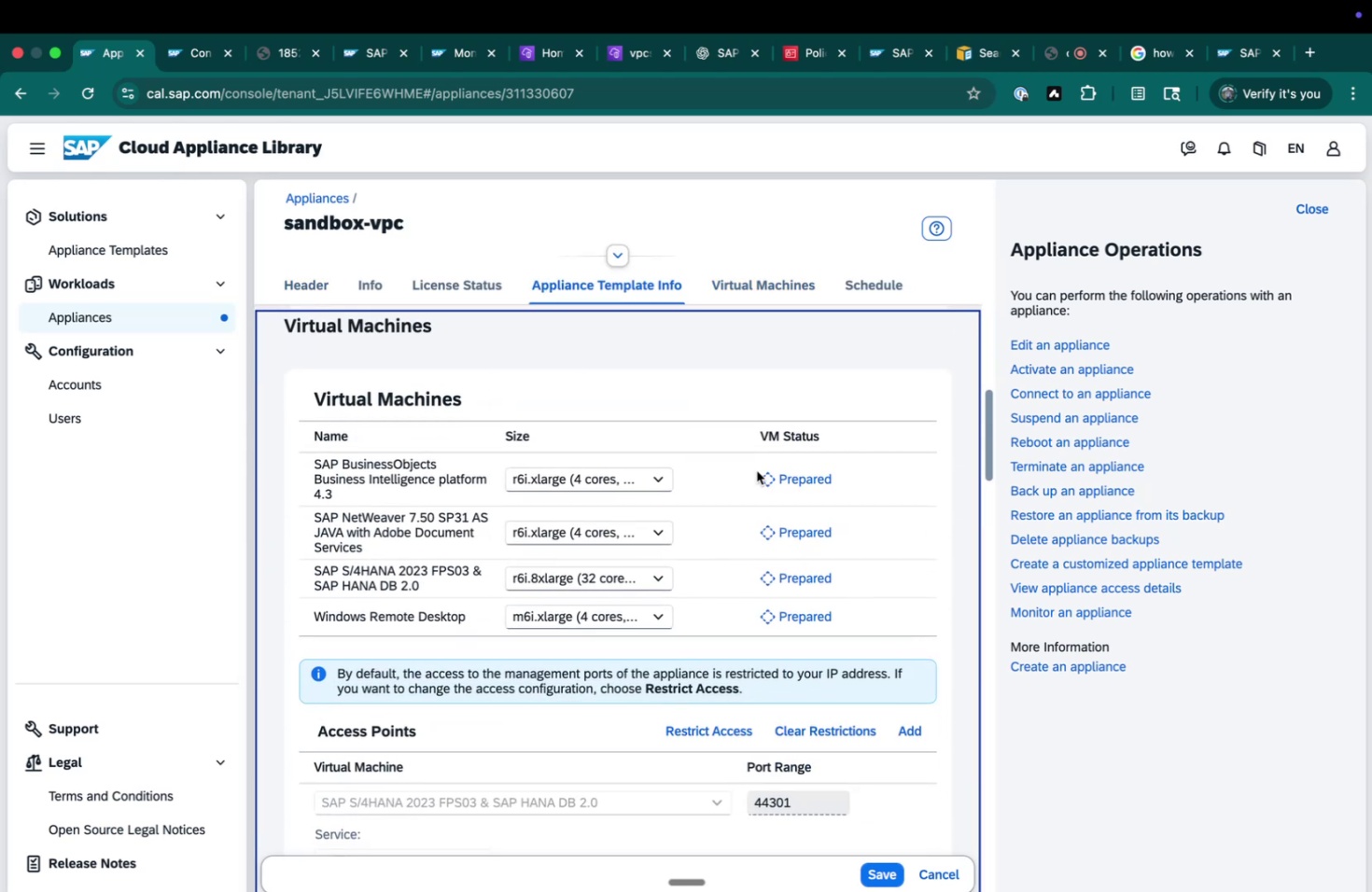 
scroll: coordinate [756, 471], scroll_direction: down, amount: 9.0
 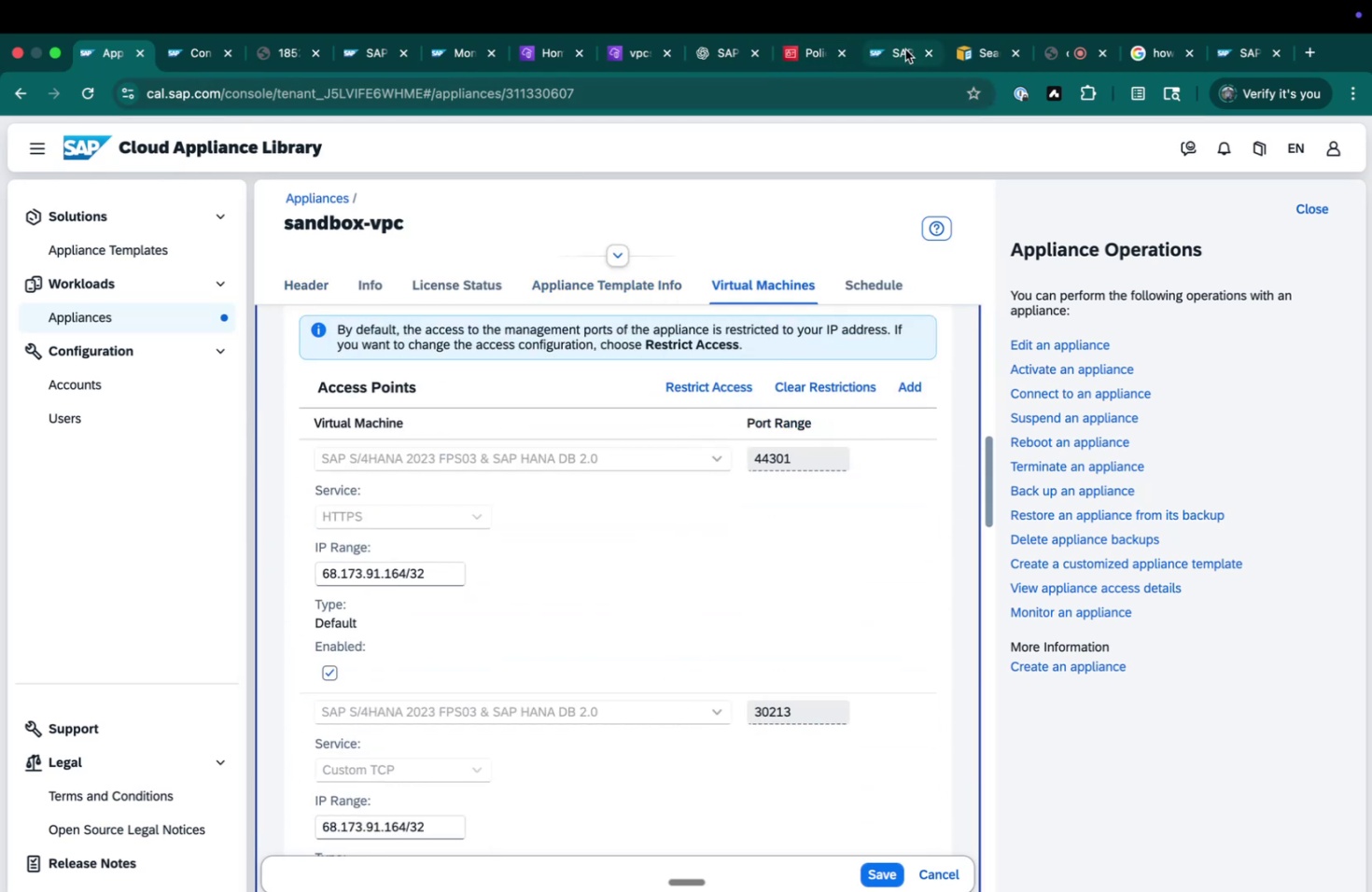 
left_click_drag(start_coordinate=[809, 49], to_coordinate=[240, 63])
 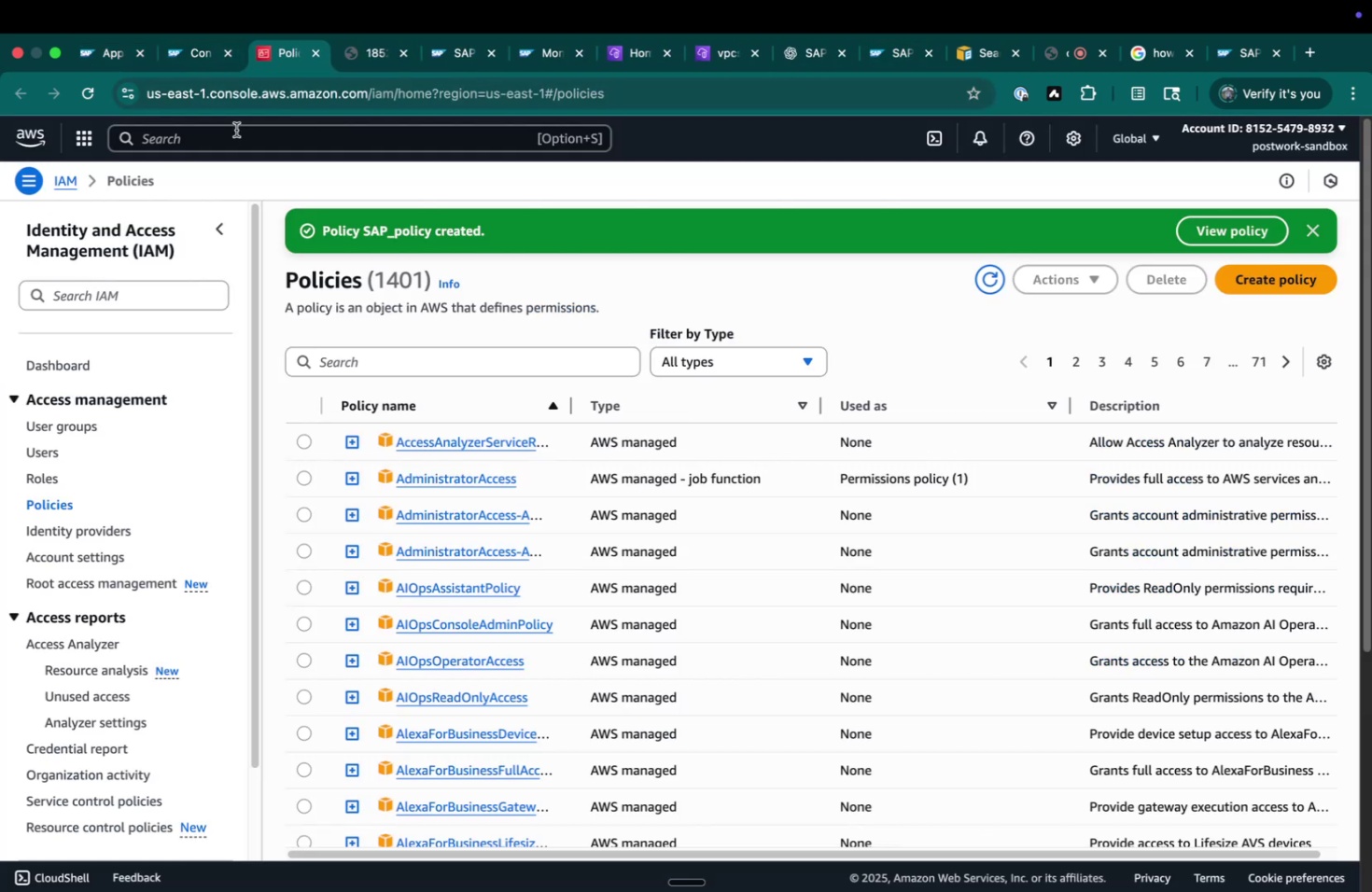 
left_click([236, 130])
 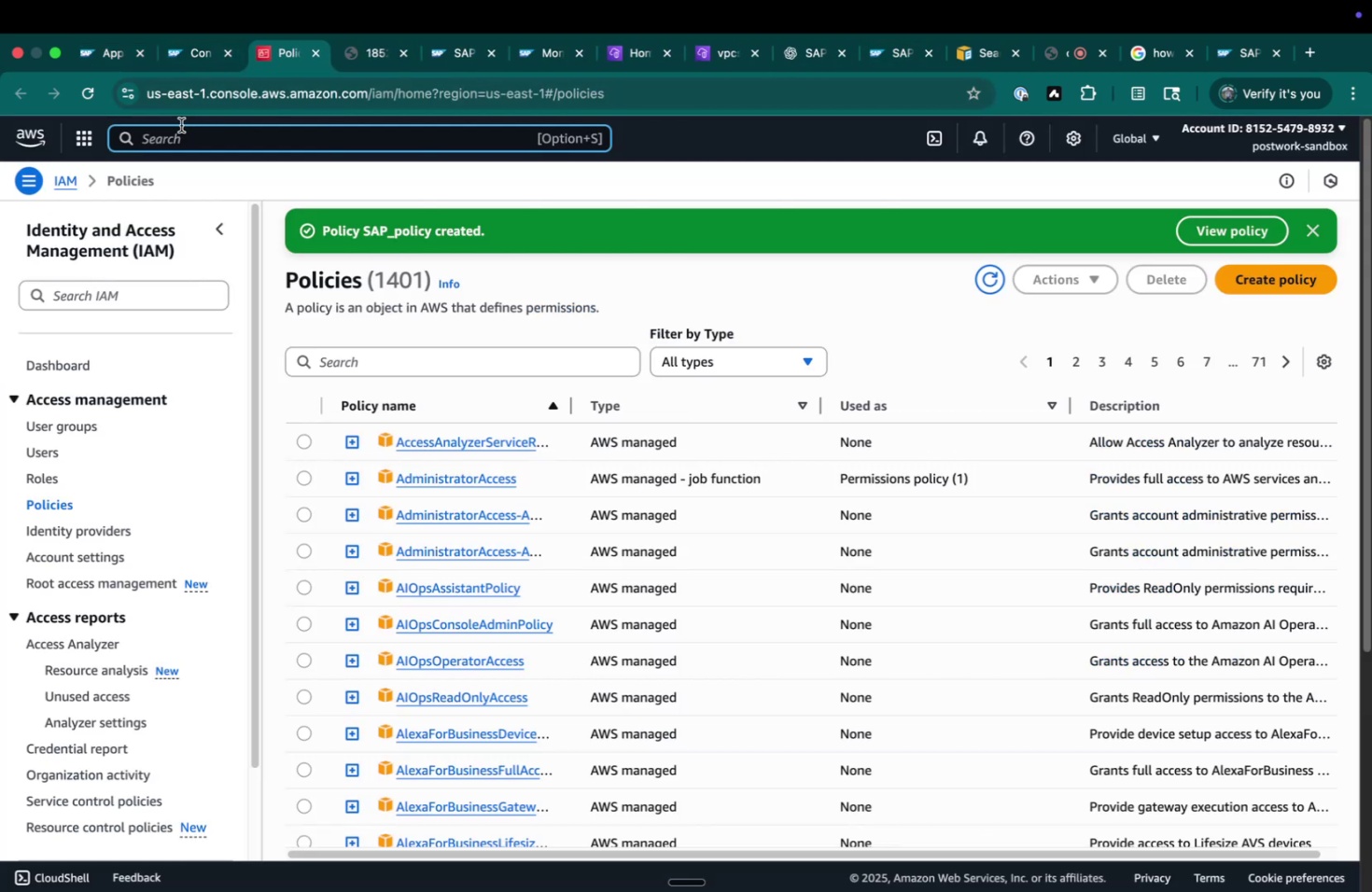 
type(quota)
 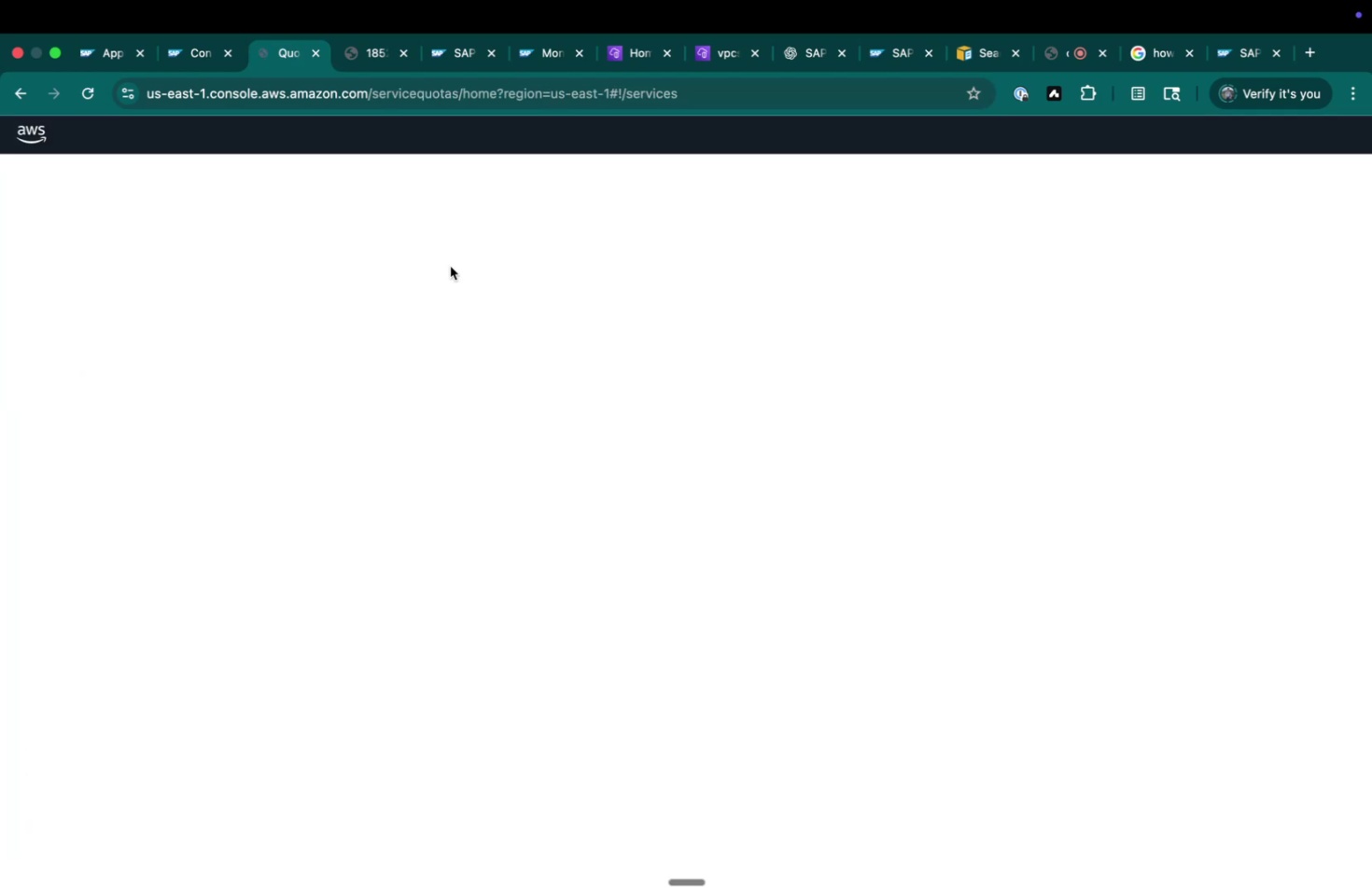 
left_click_drag(start_coordinate=[92, 63], to_coordinate=[101, 63])
 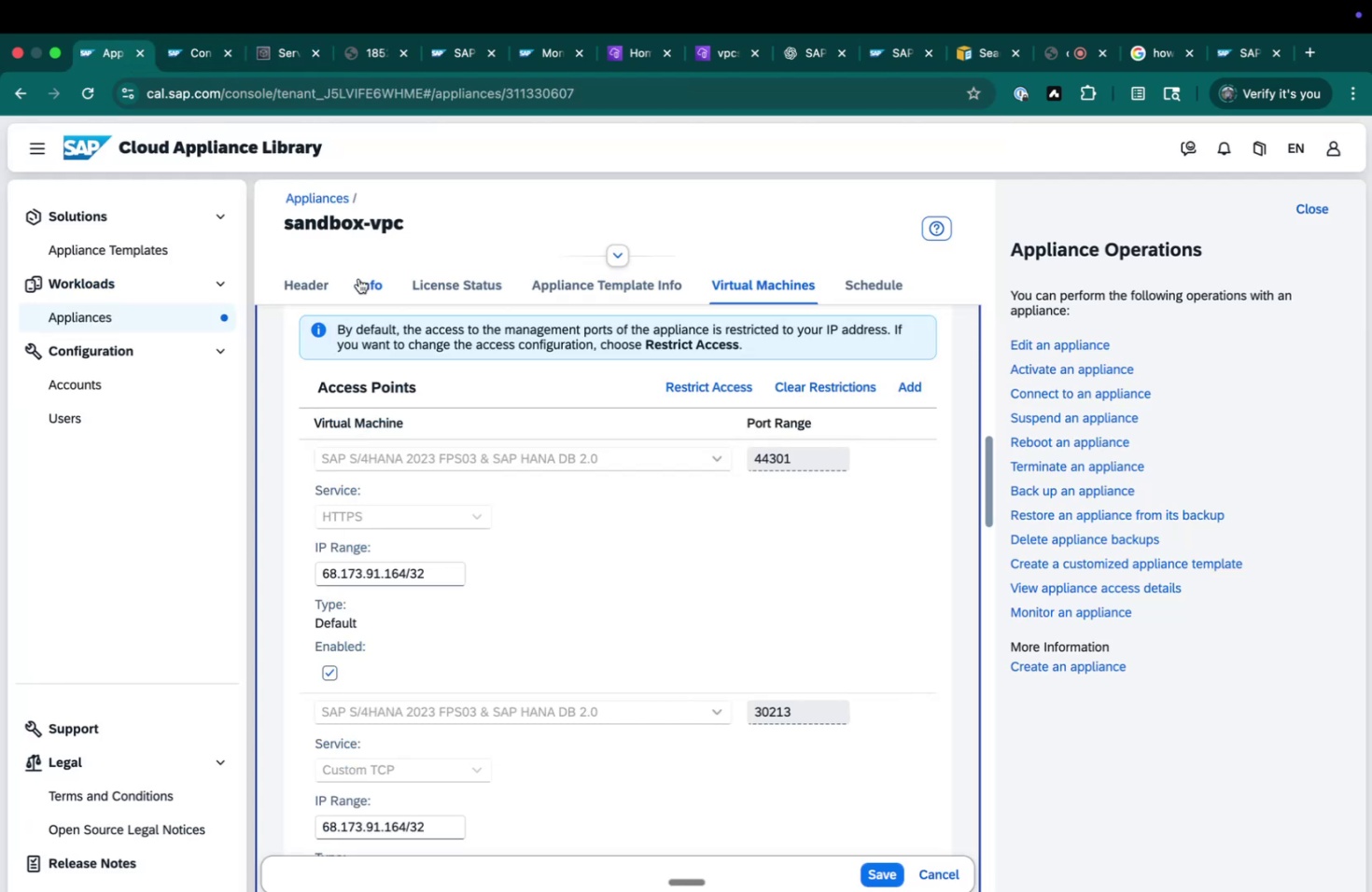 
scroll: coordinate [775, 673], scroll_direction: up, amount: 36.0
 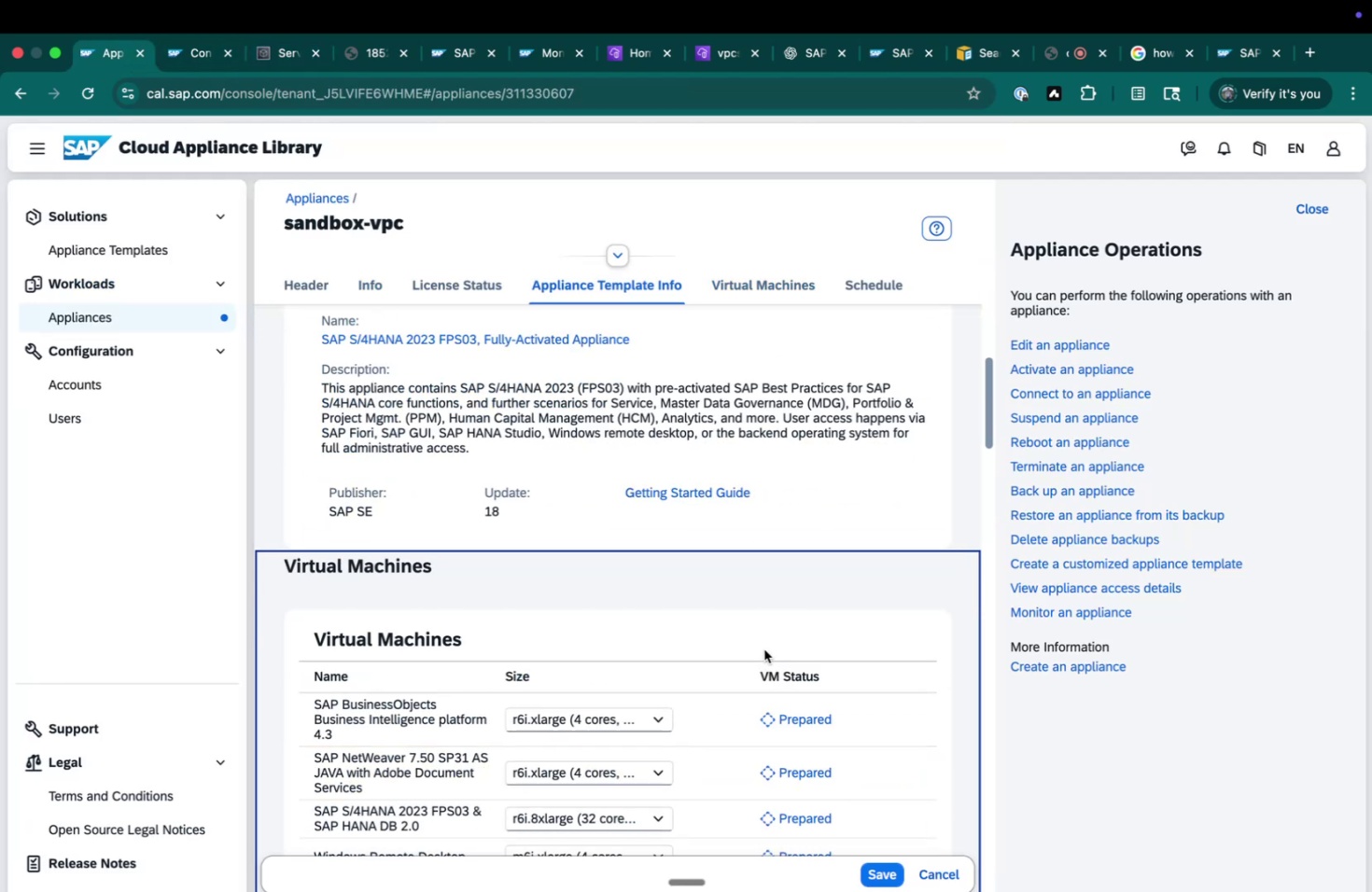 
left_click([593, 716])
 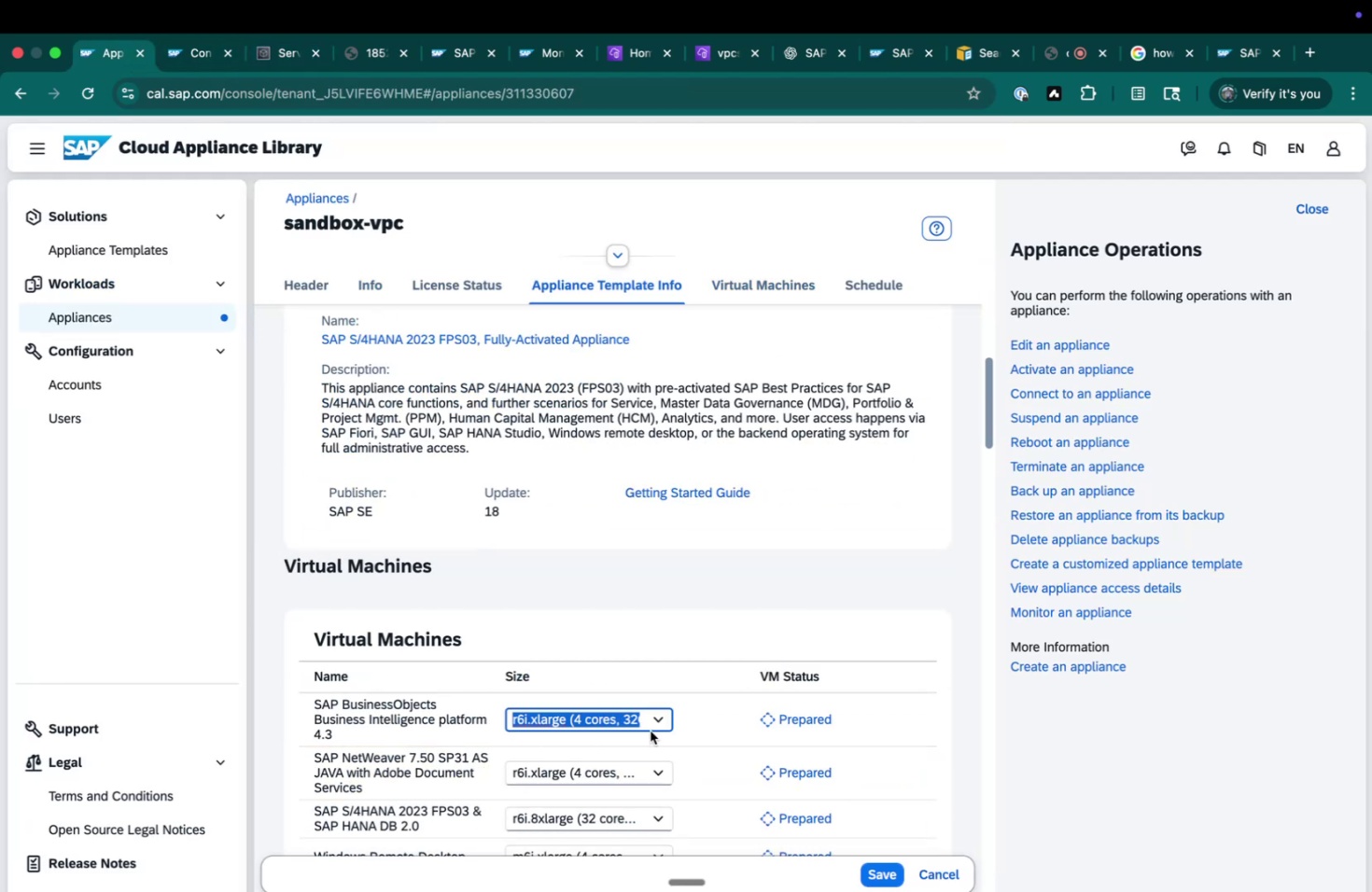 
double_click([650, 718])
 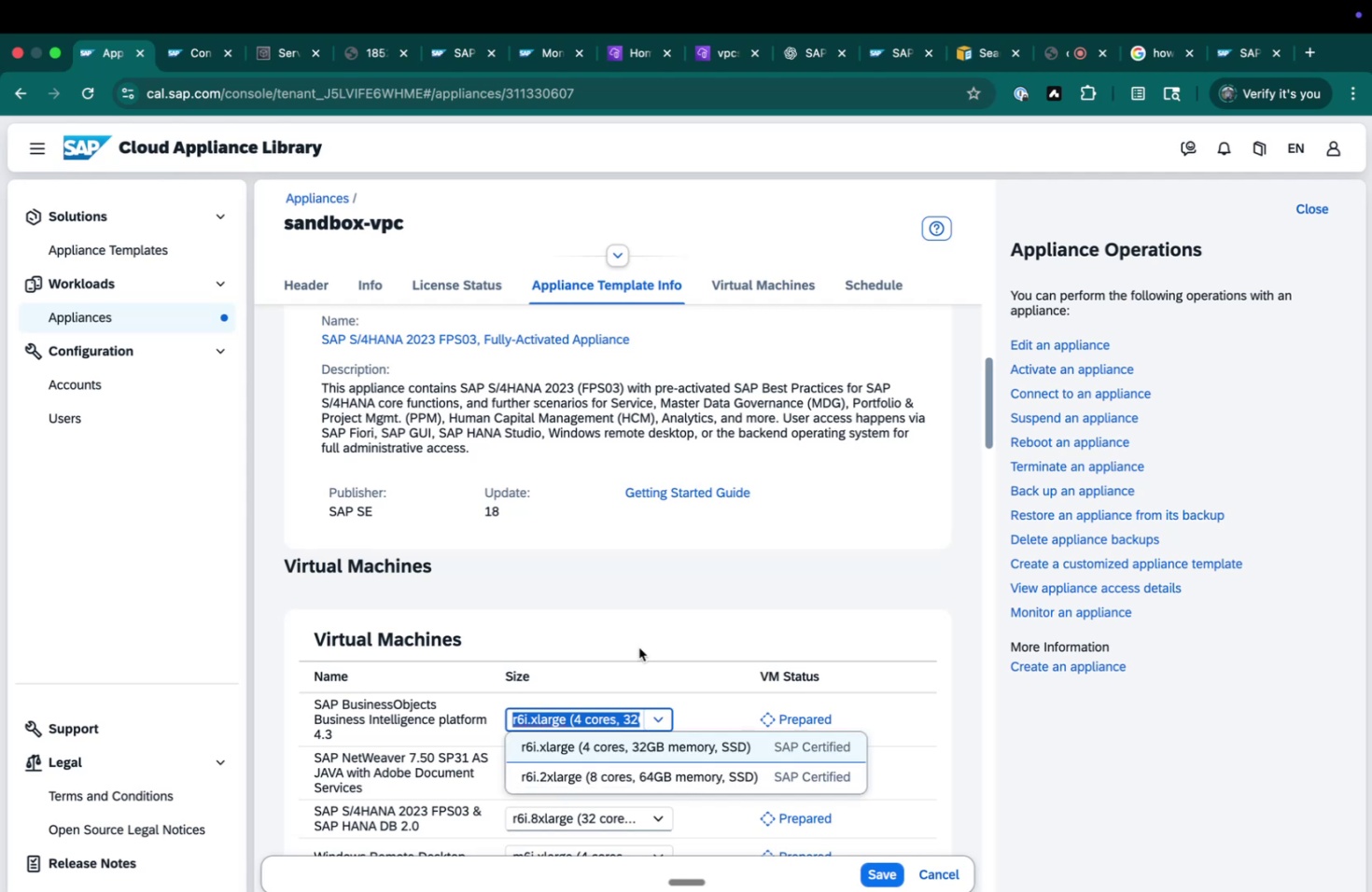 
wait(8.15)
 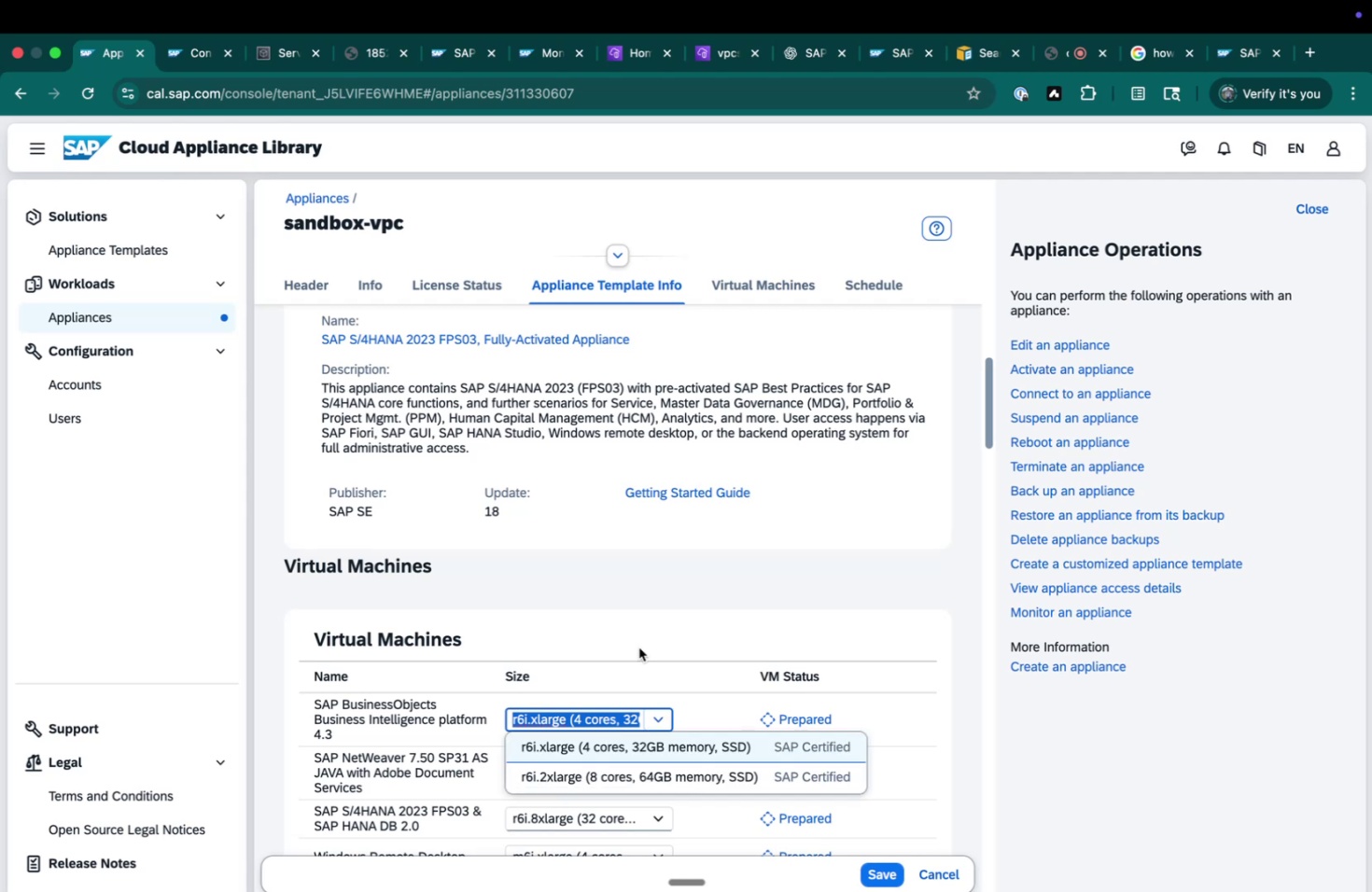 
scroll: coordinate [583, 565], scroll_direction: down, amount: 13.0
 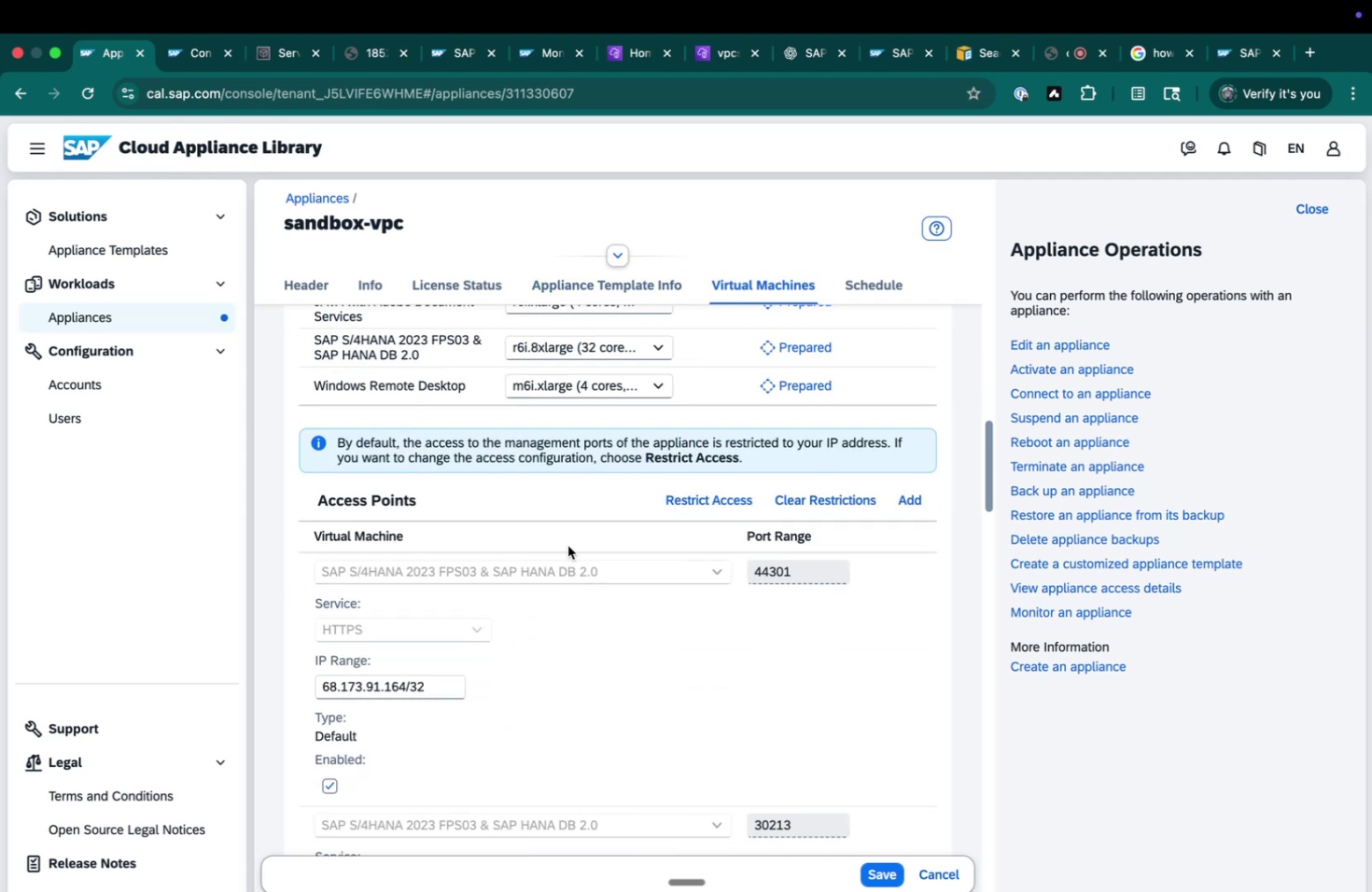 
scroll: coordinate [572, 695], scroll_direction: up, amount: 9.0
 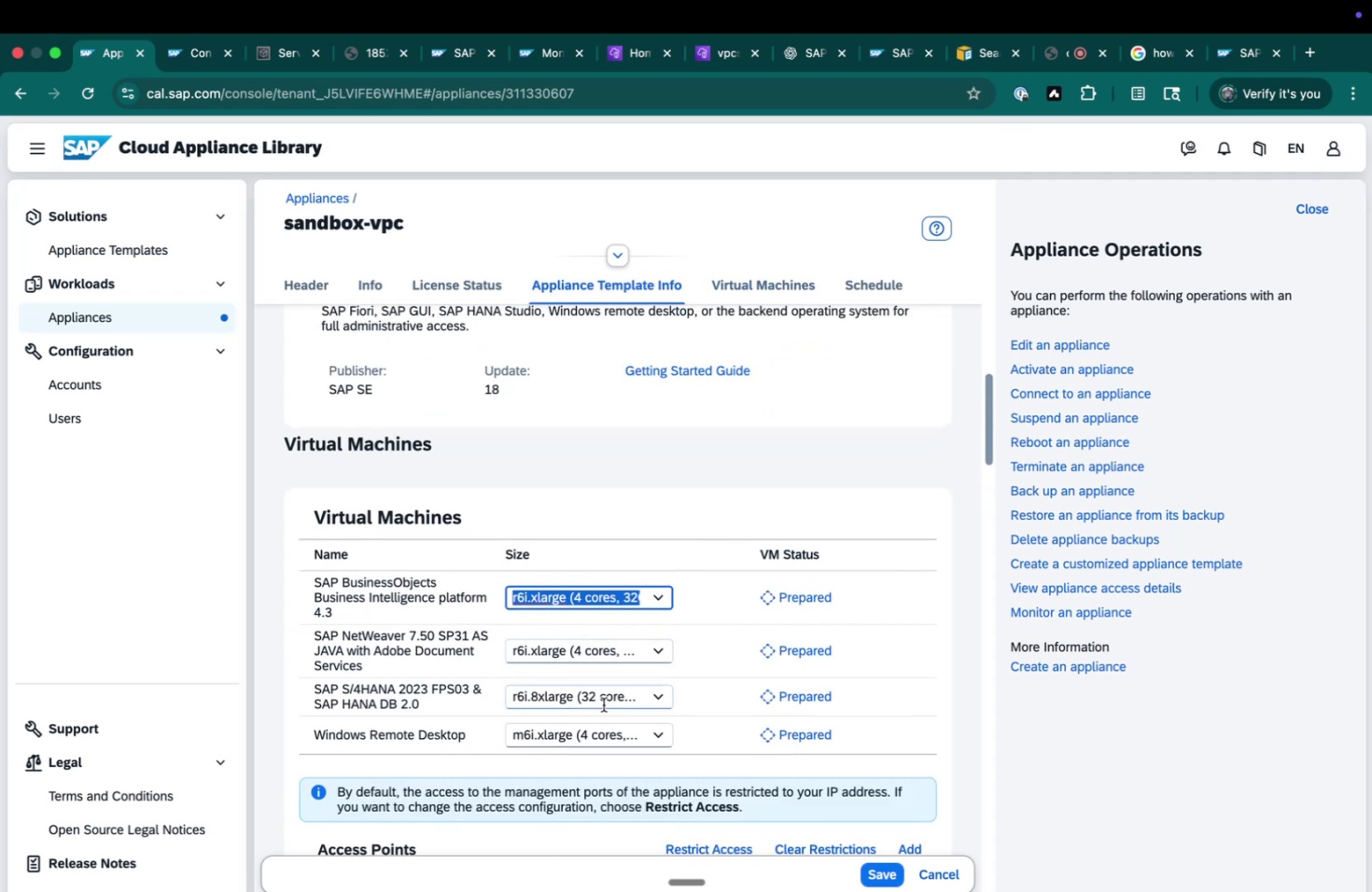 
left_click([651, 696])
 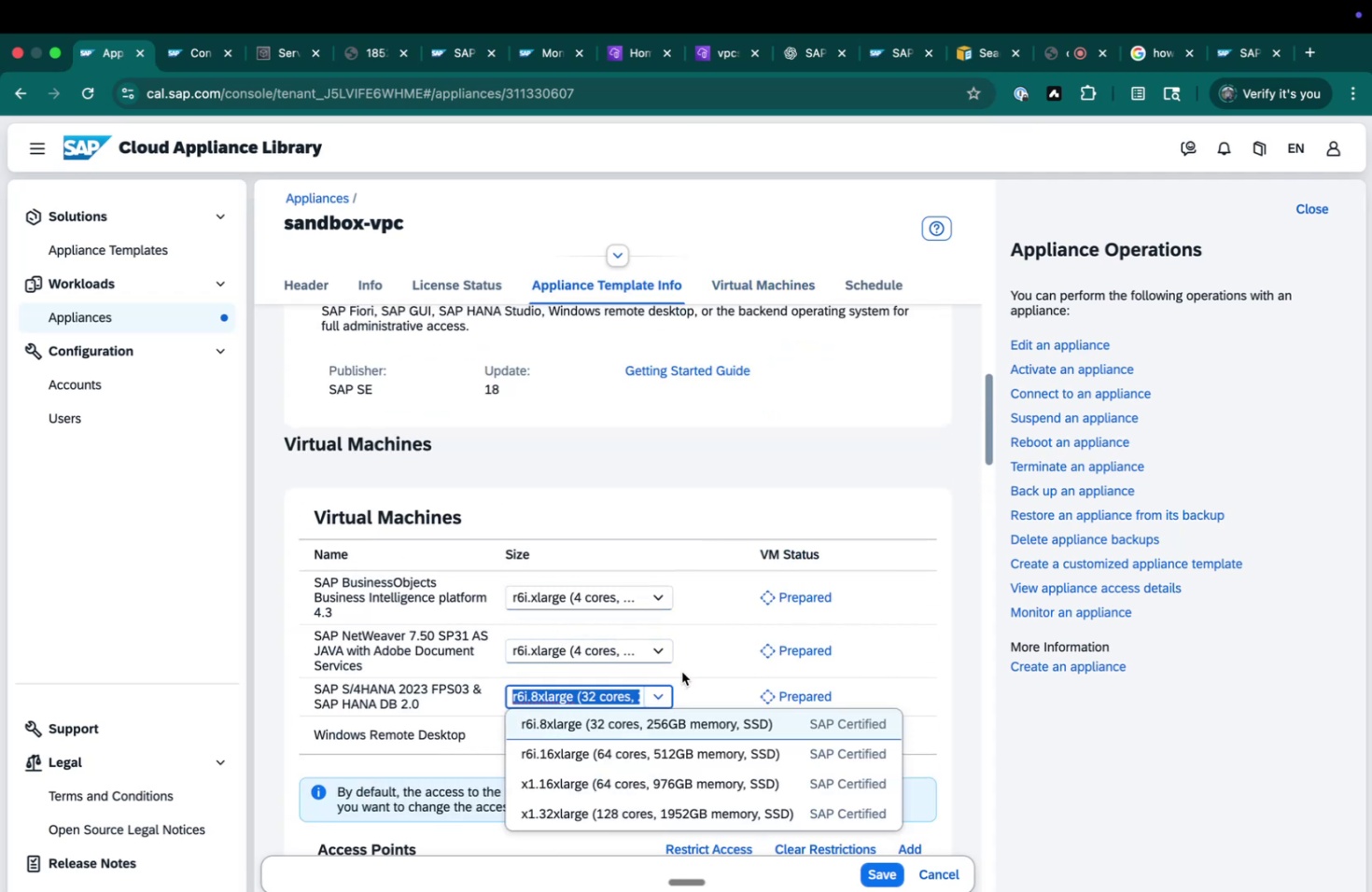 
scroll: coordinate [482, 383], scroll_direction: up, amount: 48.0
 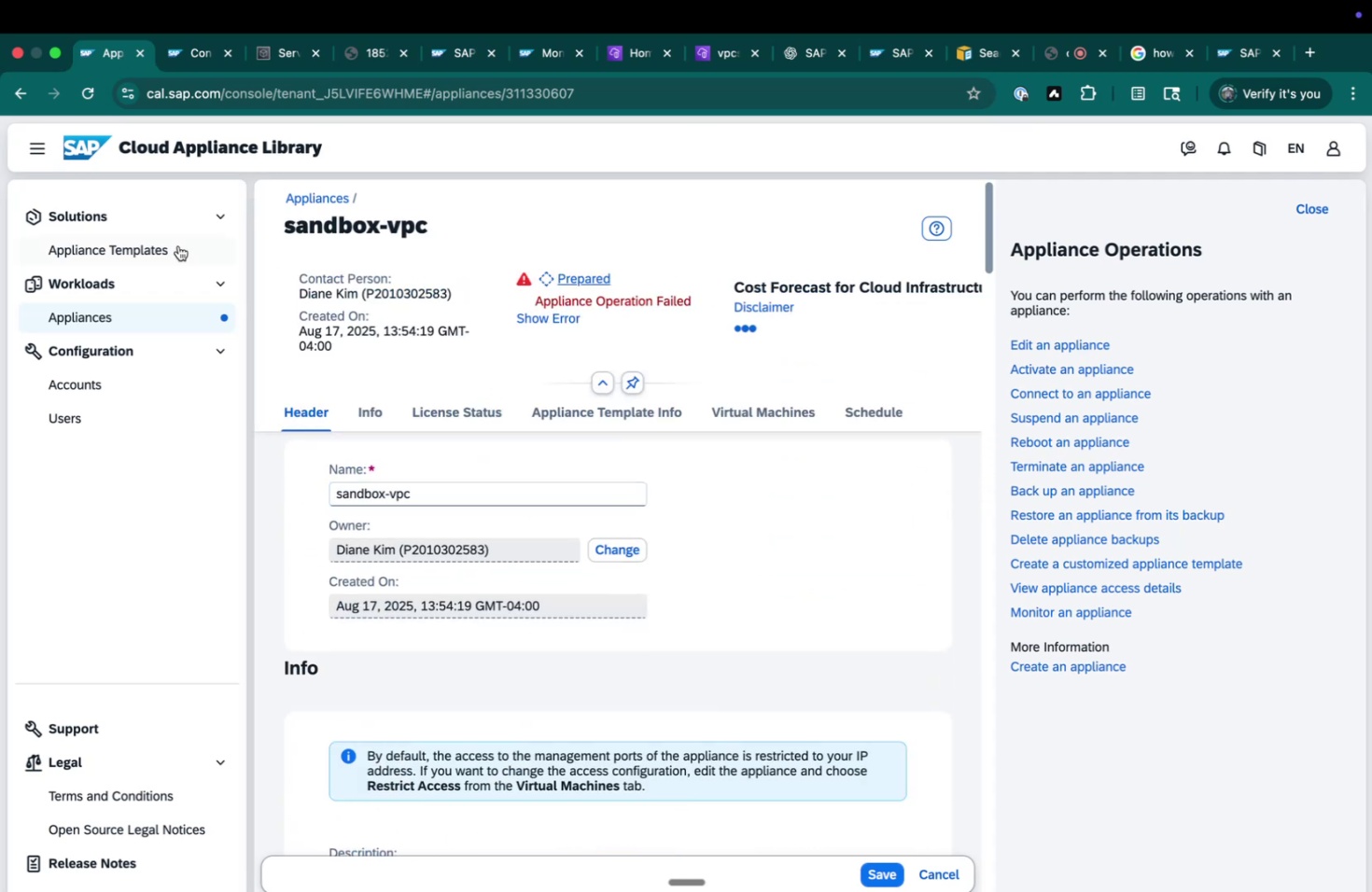 
left_click([166, 249])
 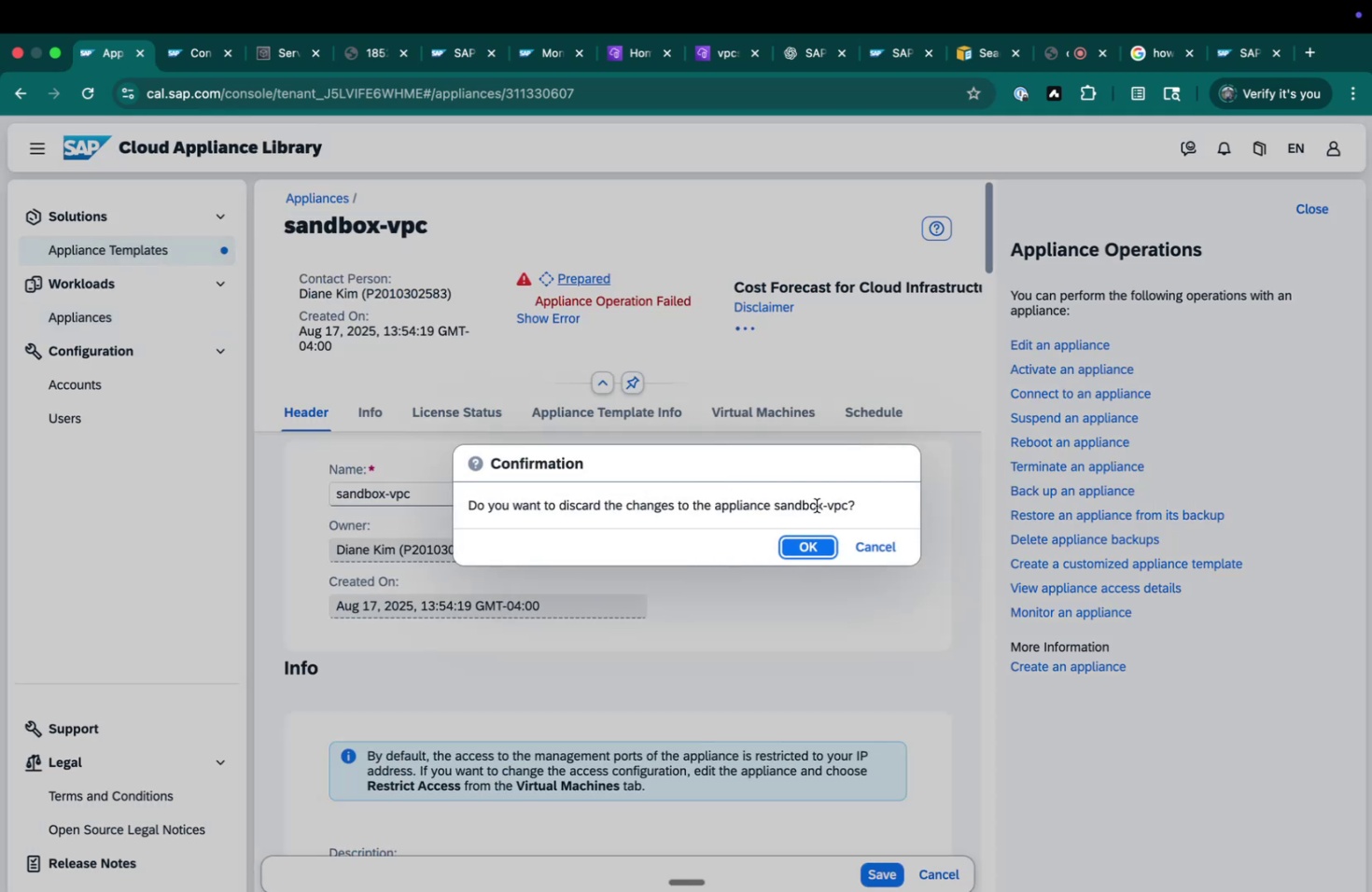 
left_click([811, 541])
 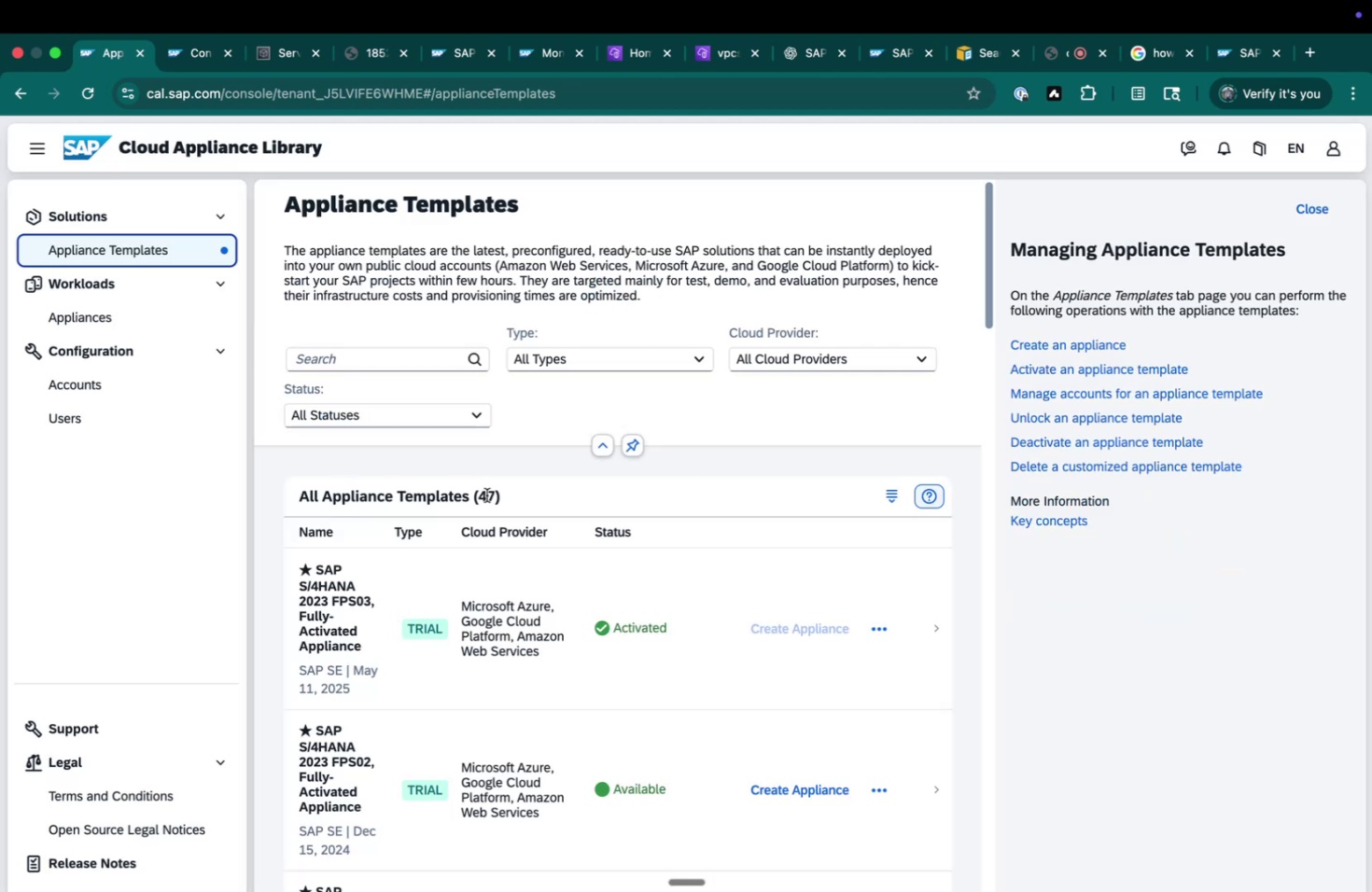 
scroll: coordinate [467, 537], scroll_direction: down, amount: 23.0
 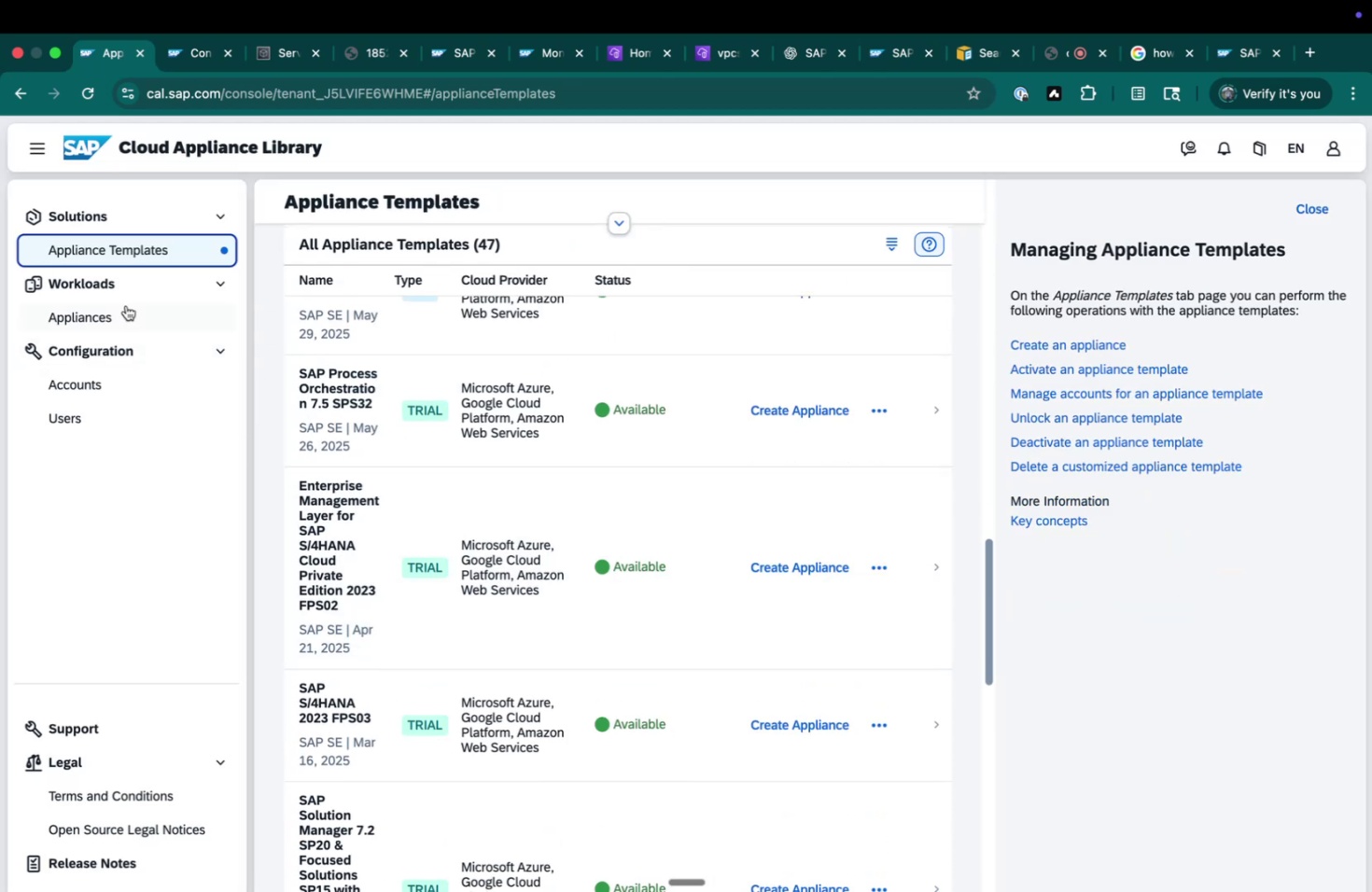 
left_click([110, 311])
 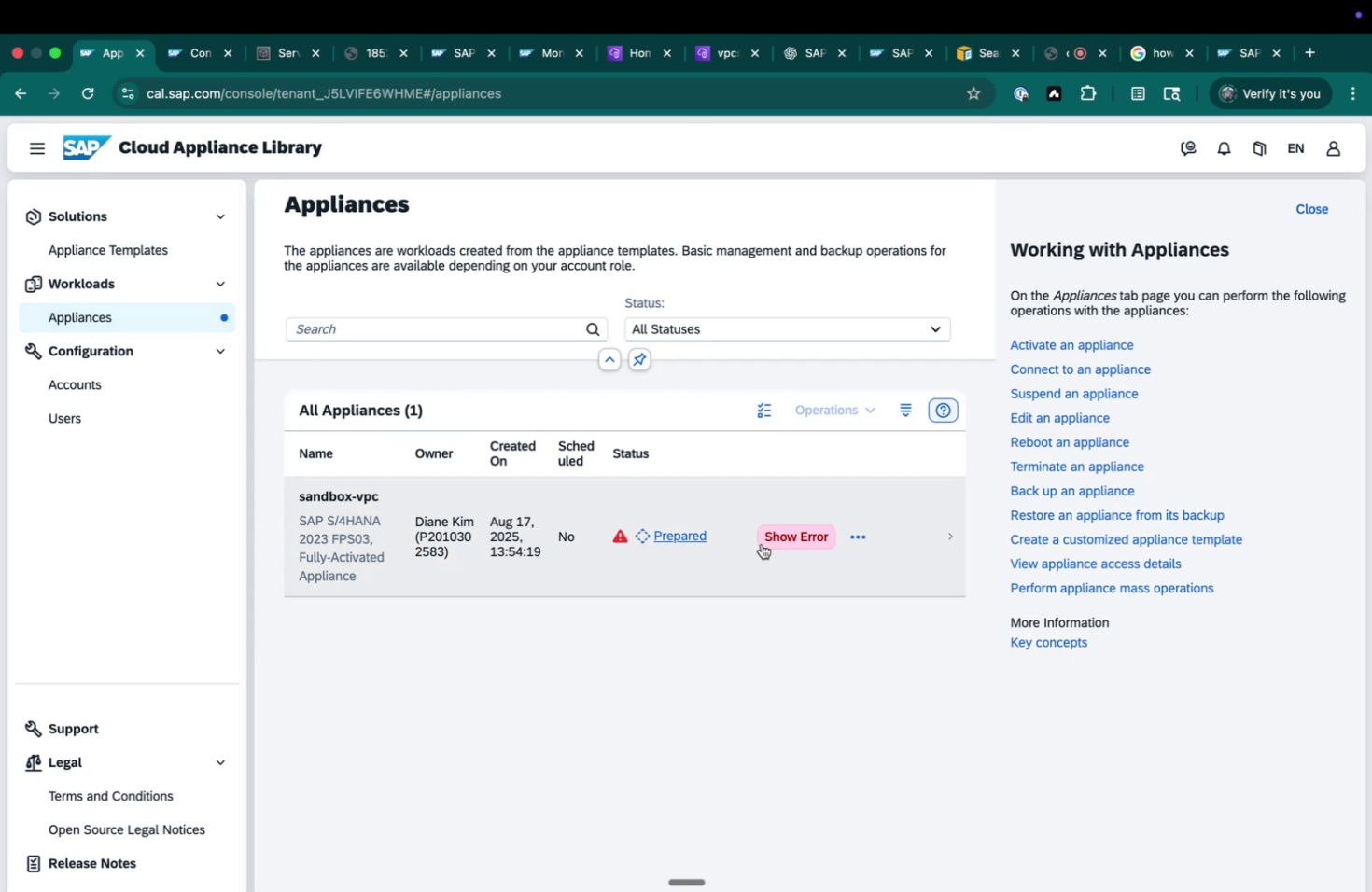 
left_click([775, 542])
 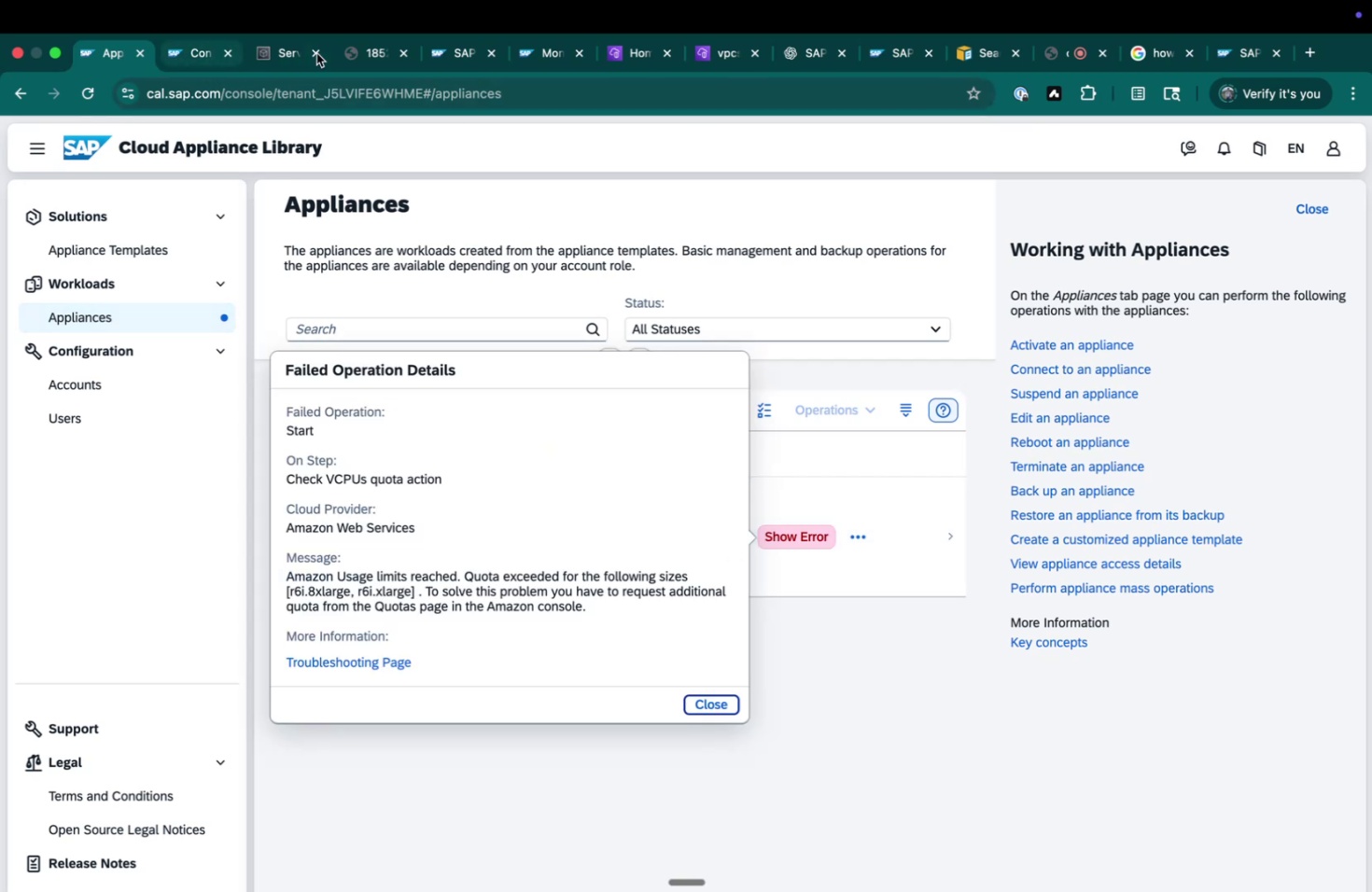 
wait(5.13)
 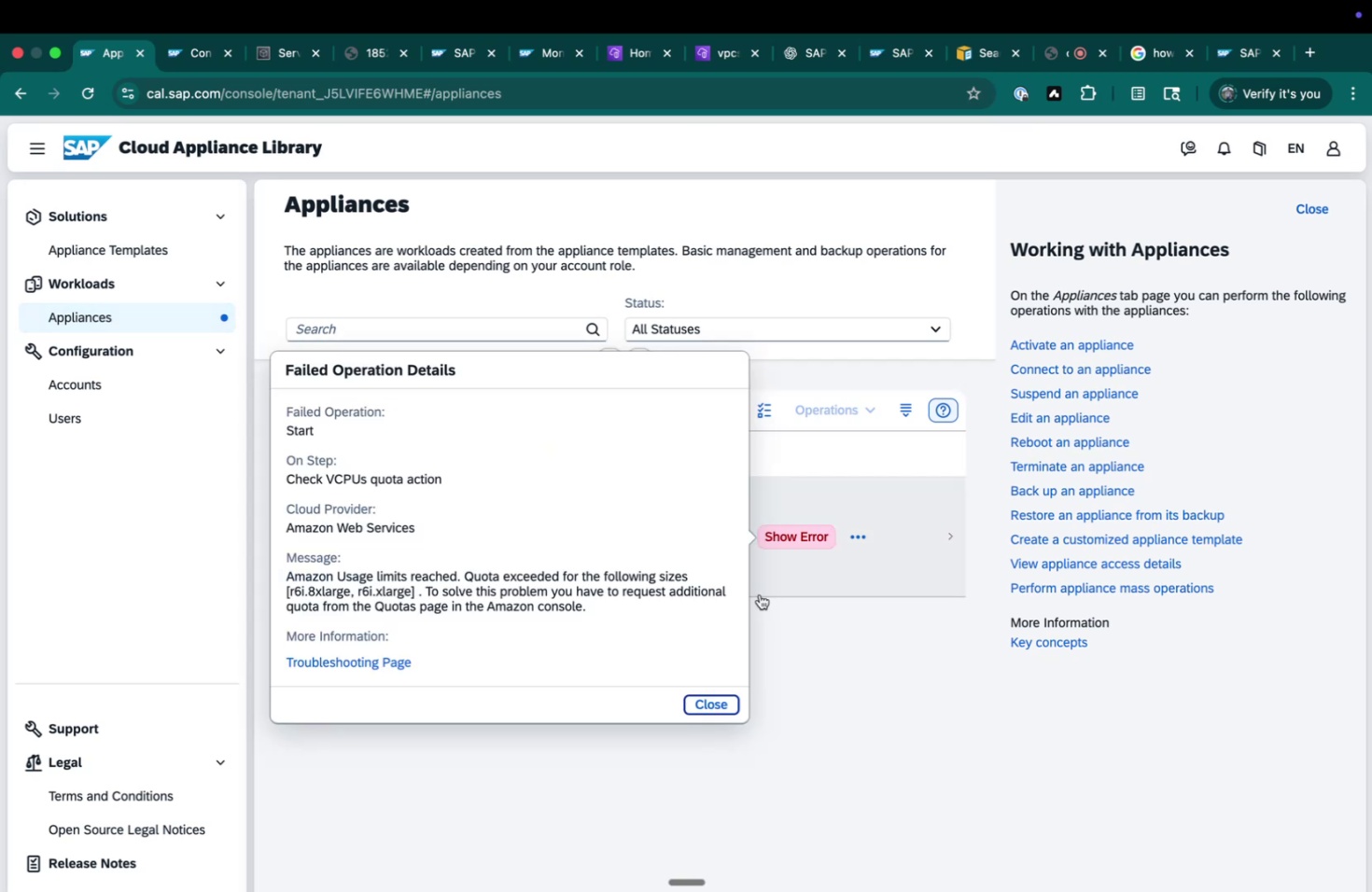 
left_click([643, 50])
 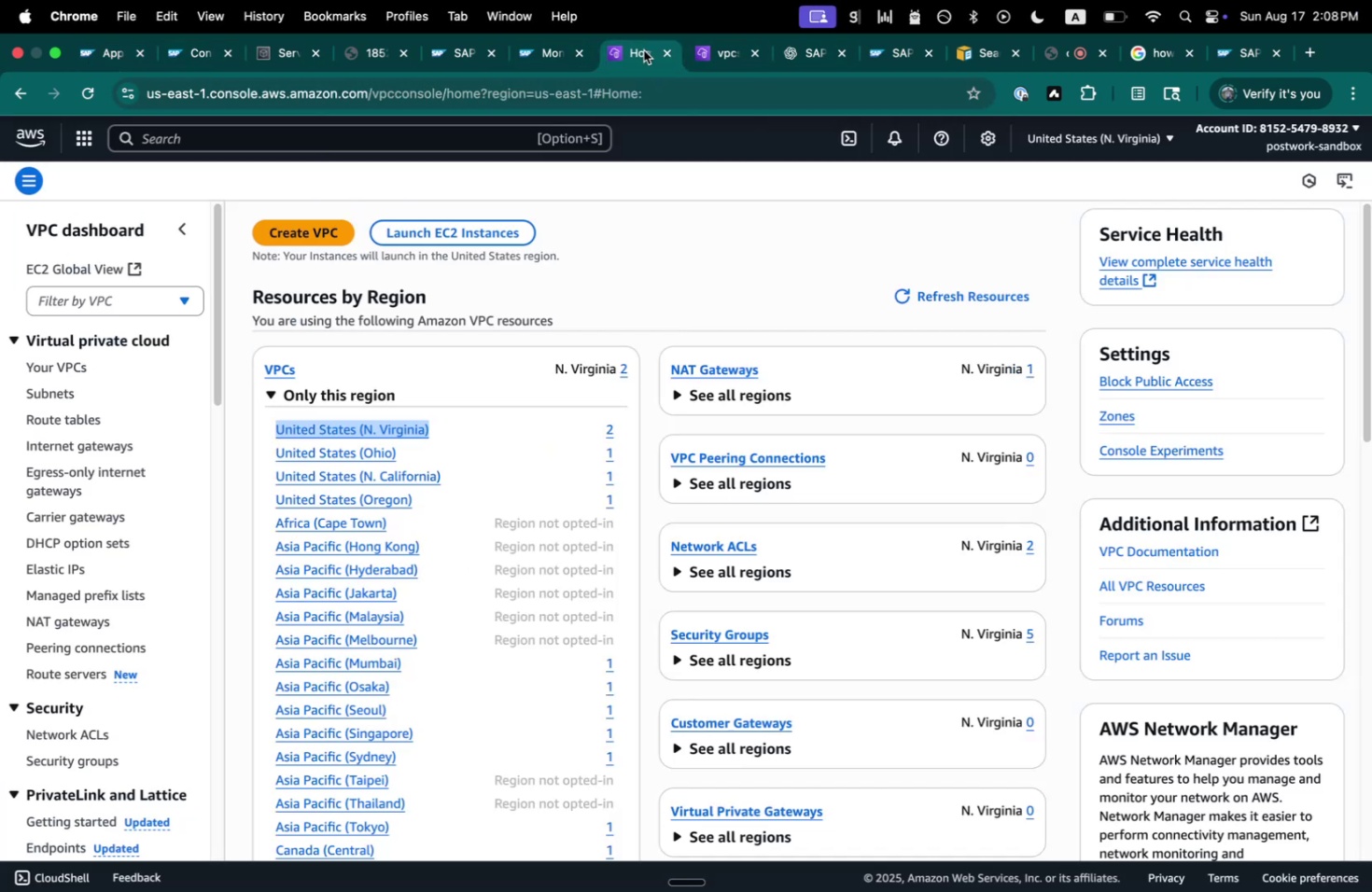 
mouse_move([668, 61])
 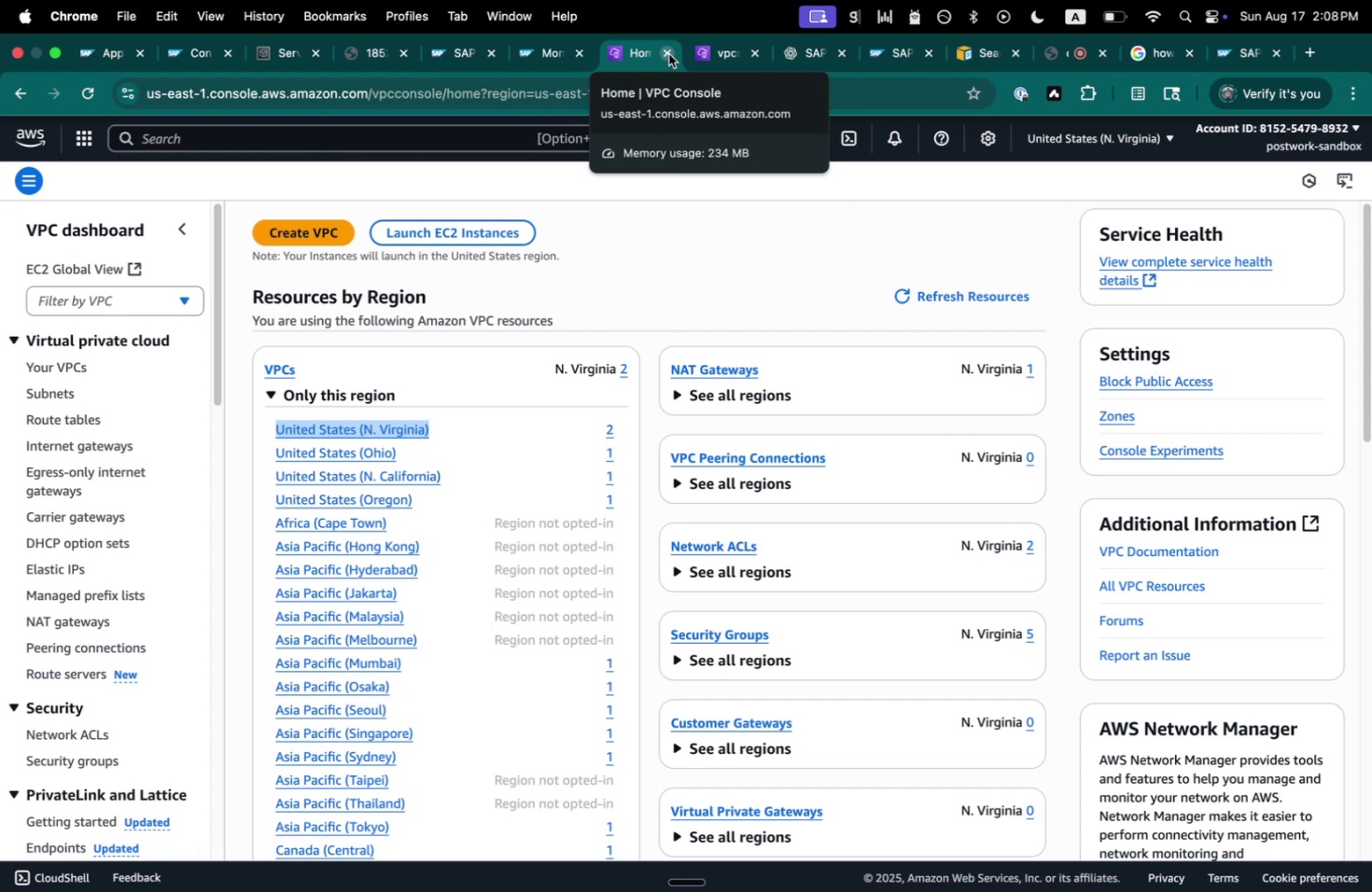 
left_click([668, 54])
 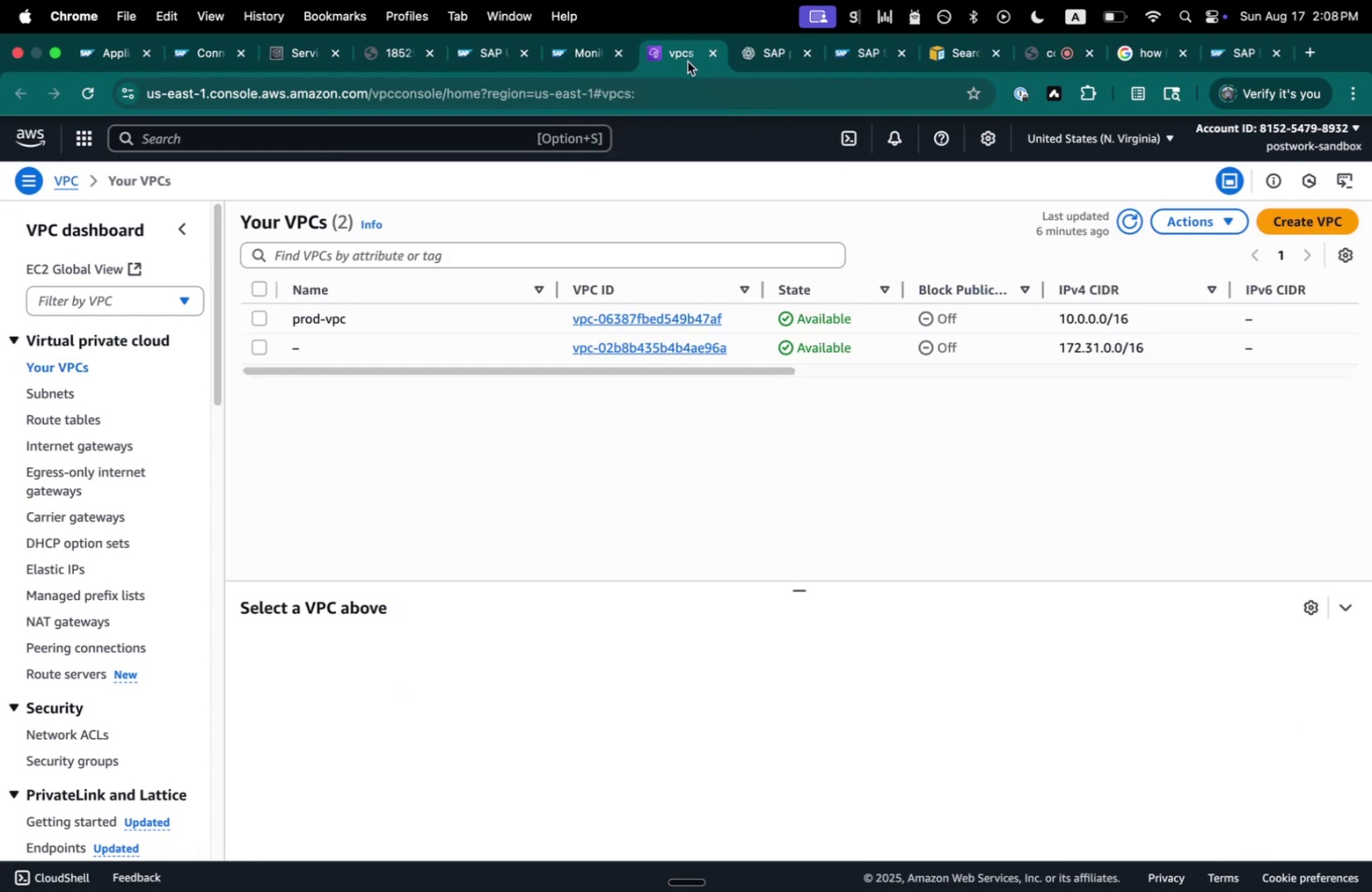 
key(Meta+CommandLeft)
 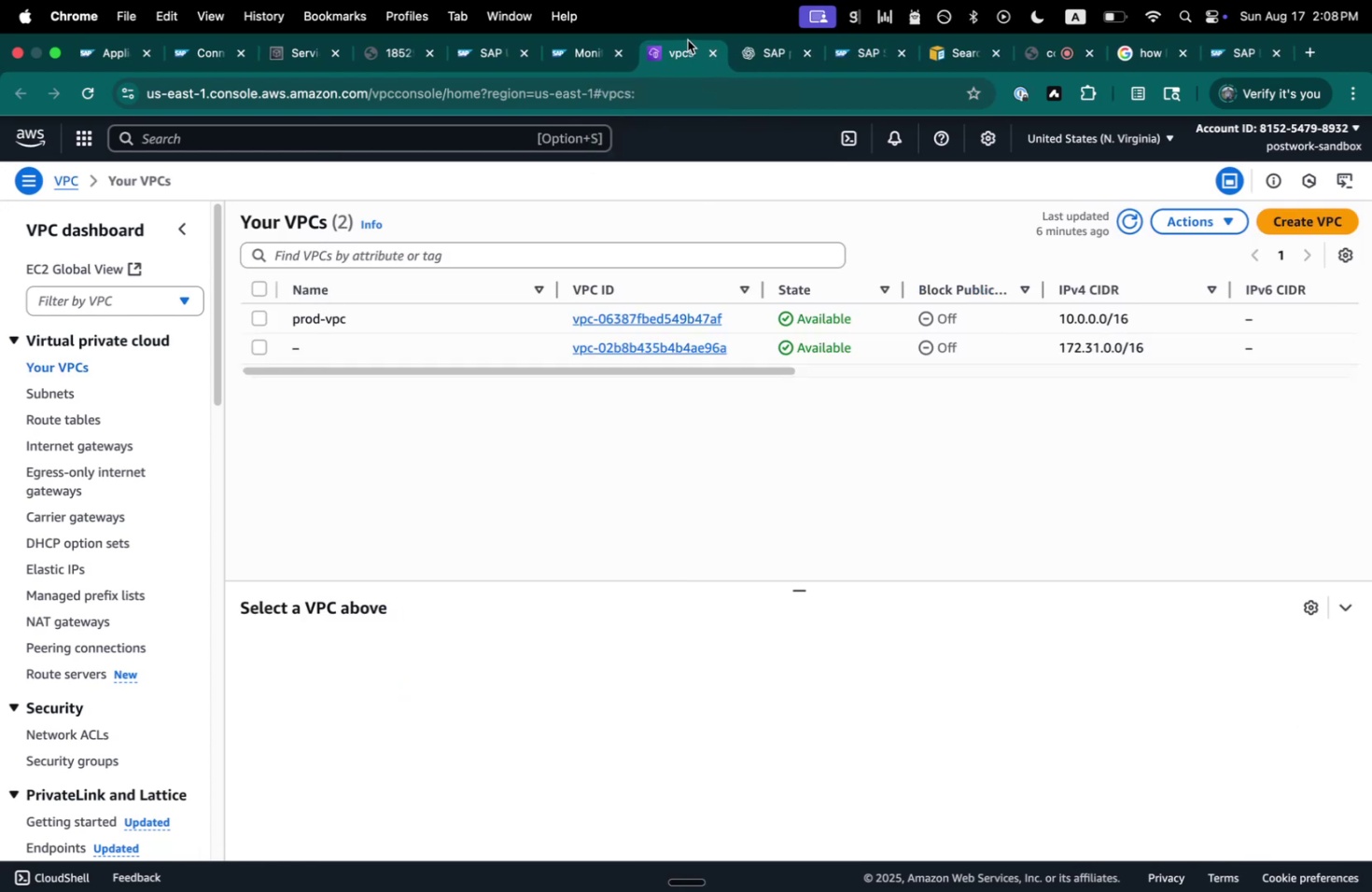 
key(Meta+W)
 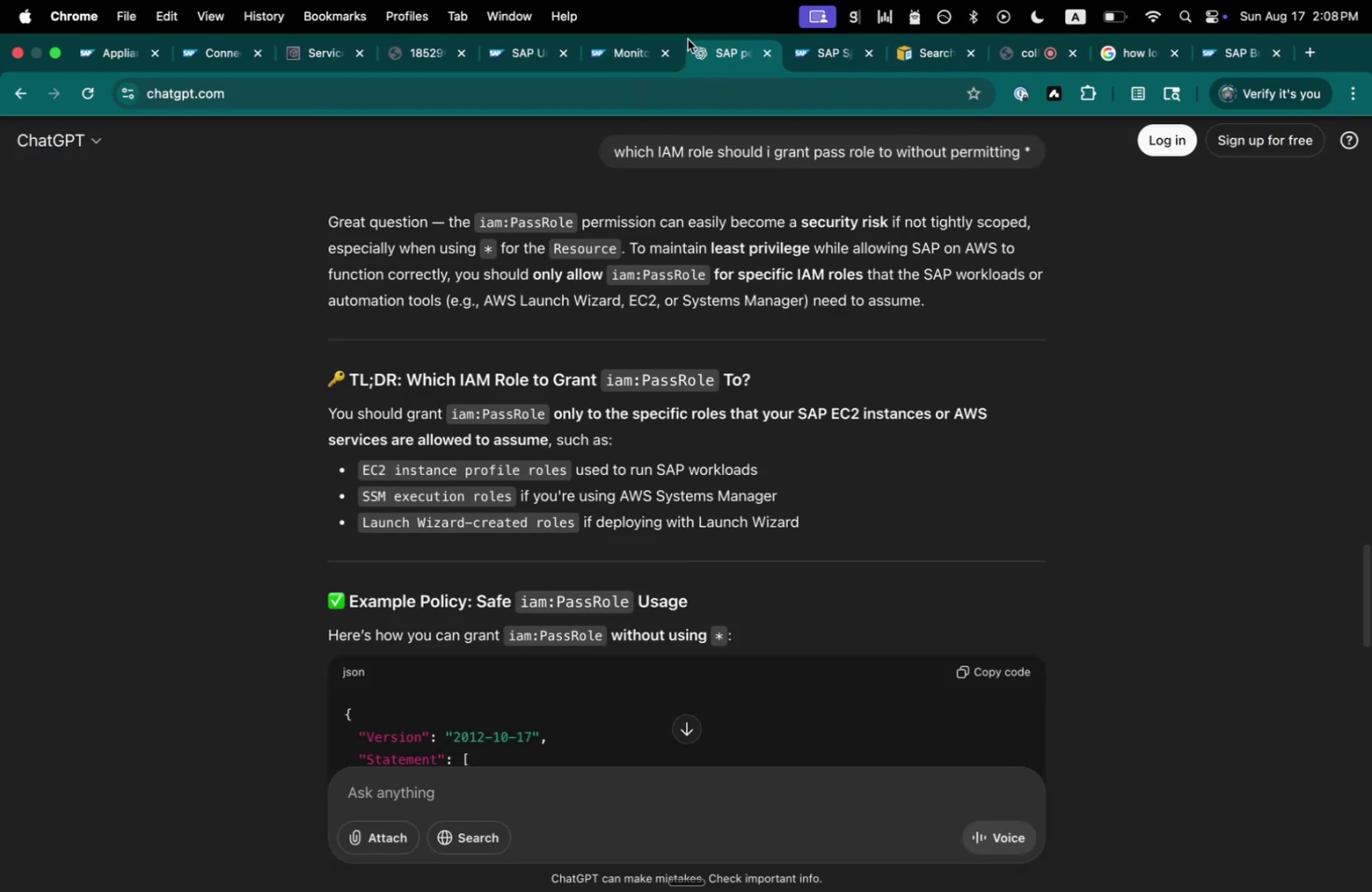 
key(Control+ControlLeft)
 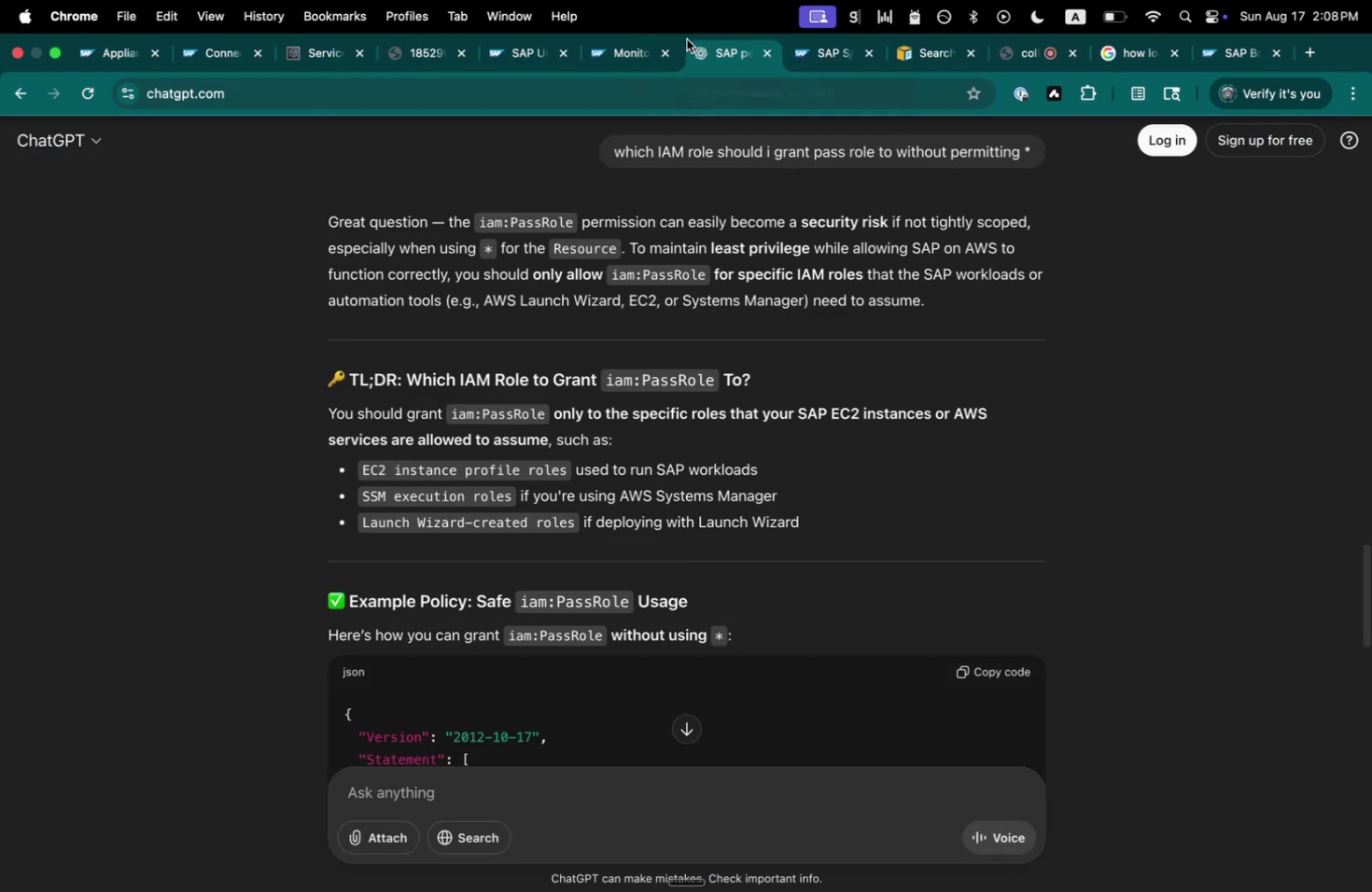 
key(Control+Tab)
 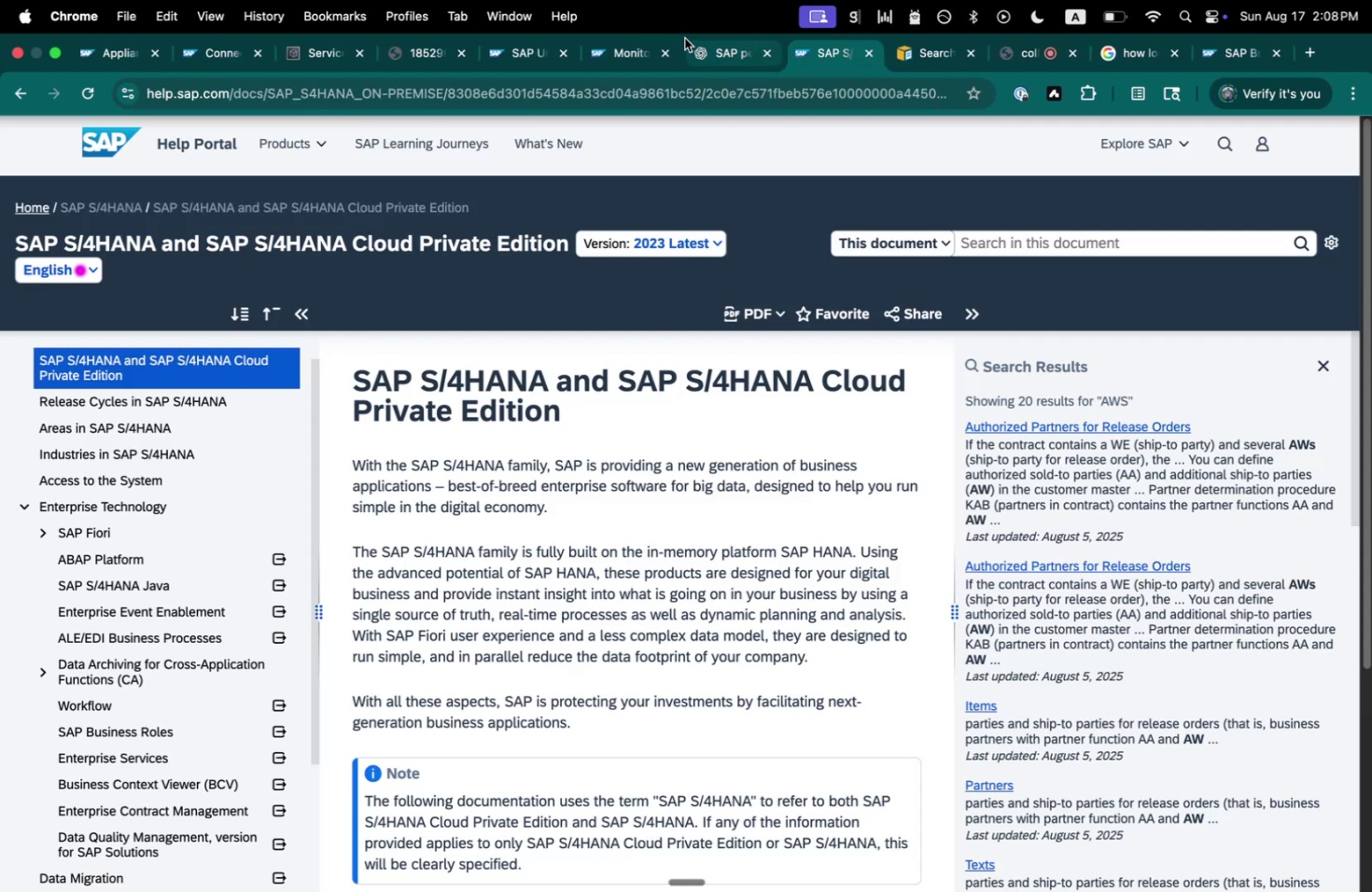 
key(Control+Tab)
 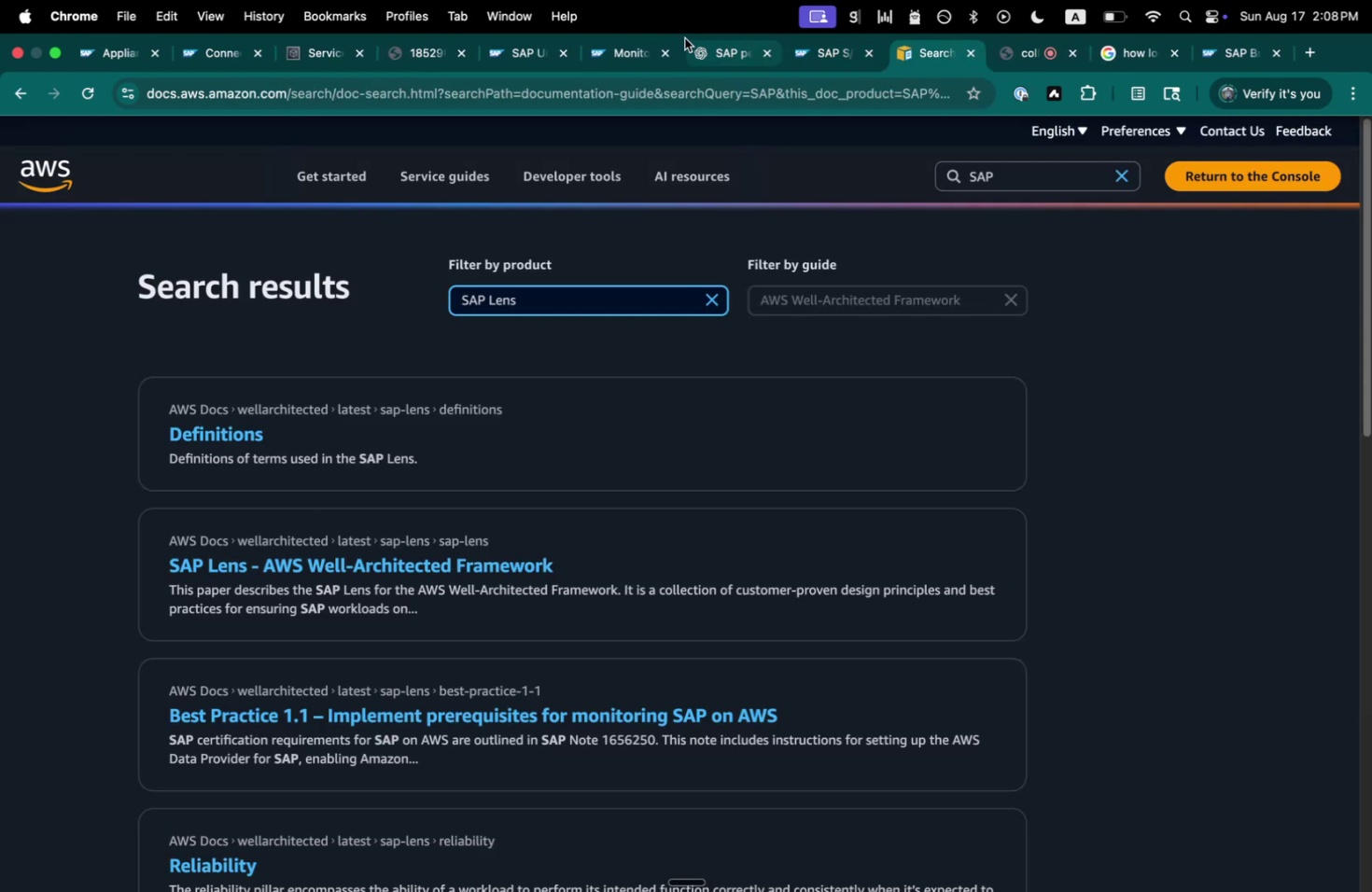 
key(Control+ControlLeft)
 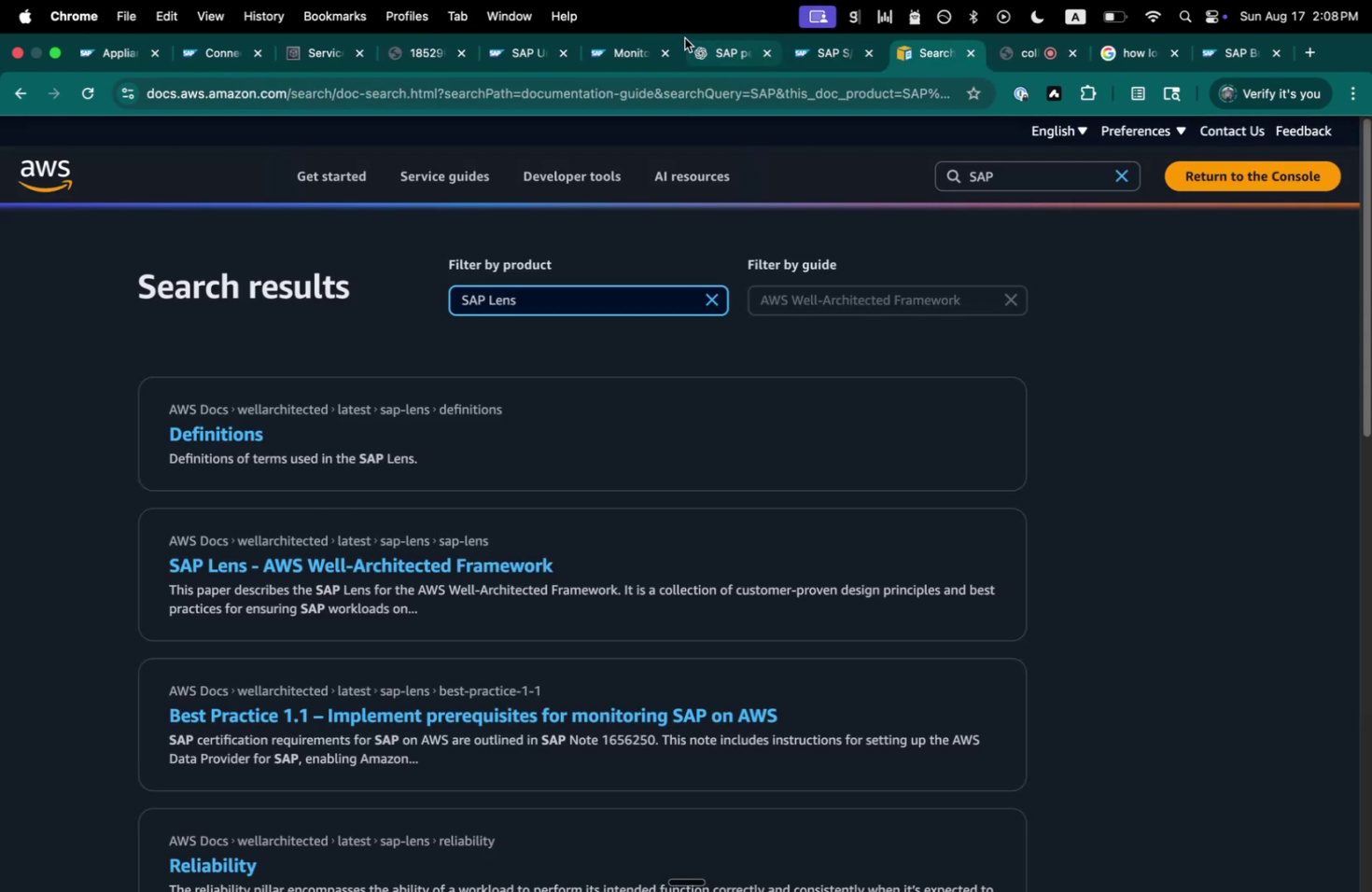 
key(Meta+CommandLeft)
 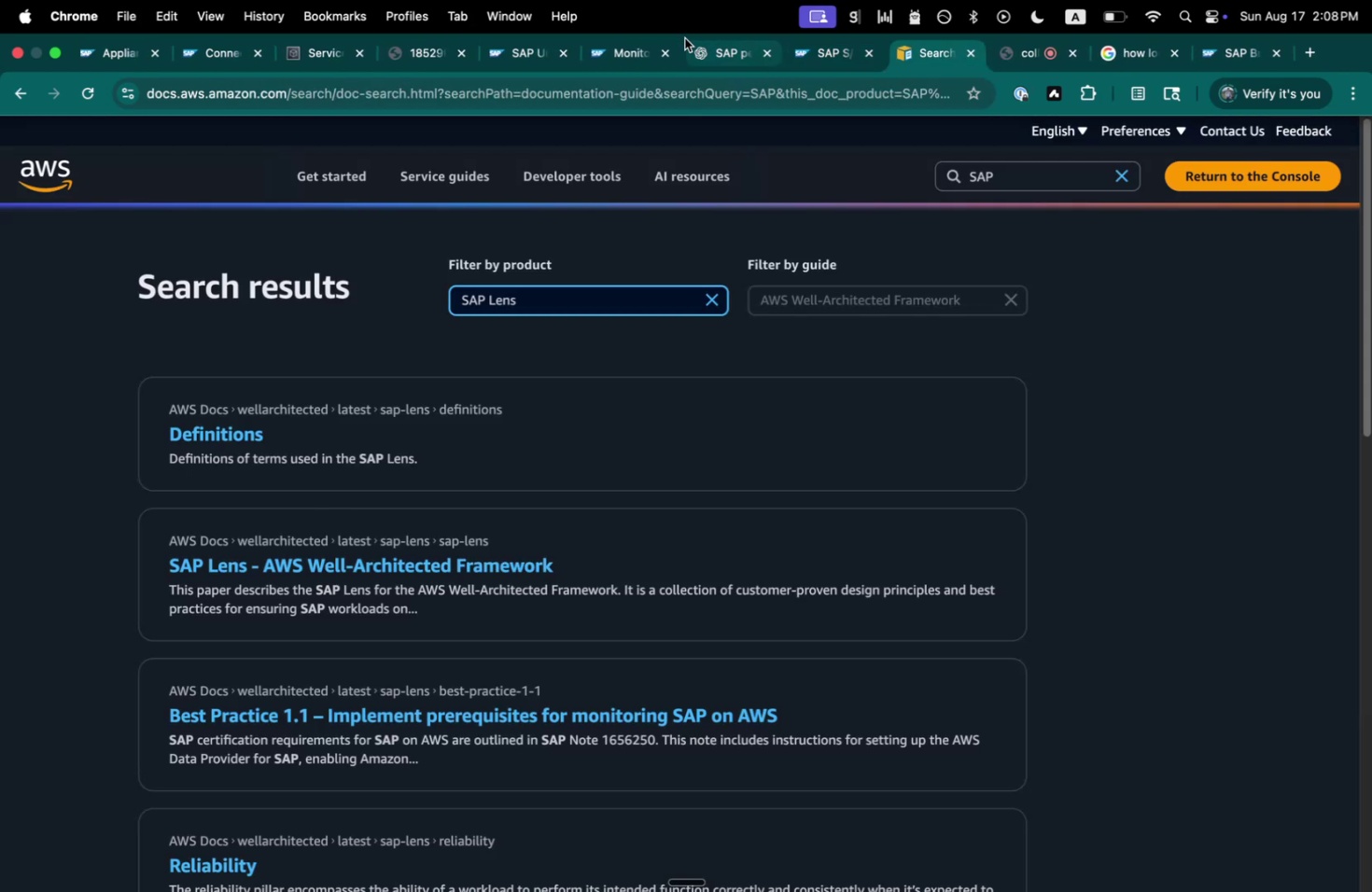 
key(Meta+W)
 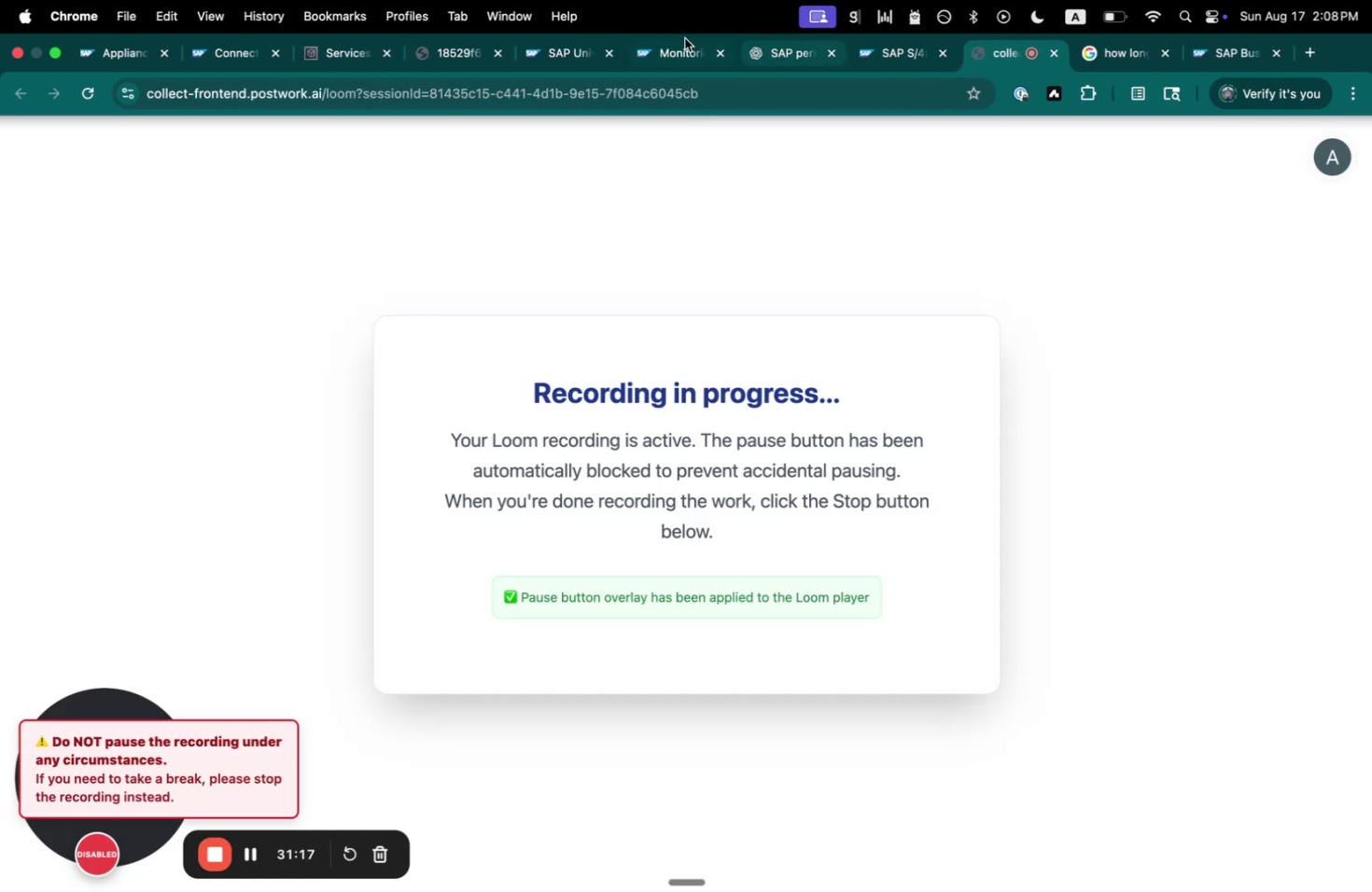 
key(Control+Tab)
 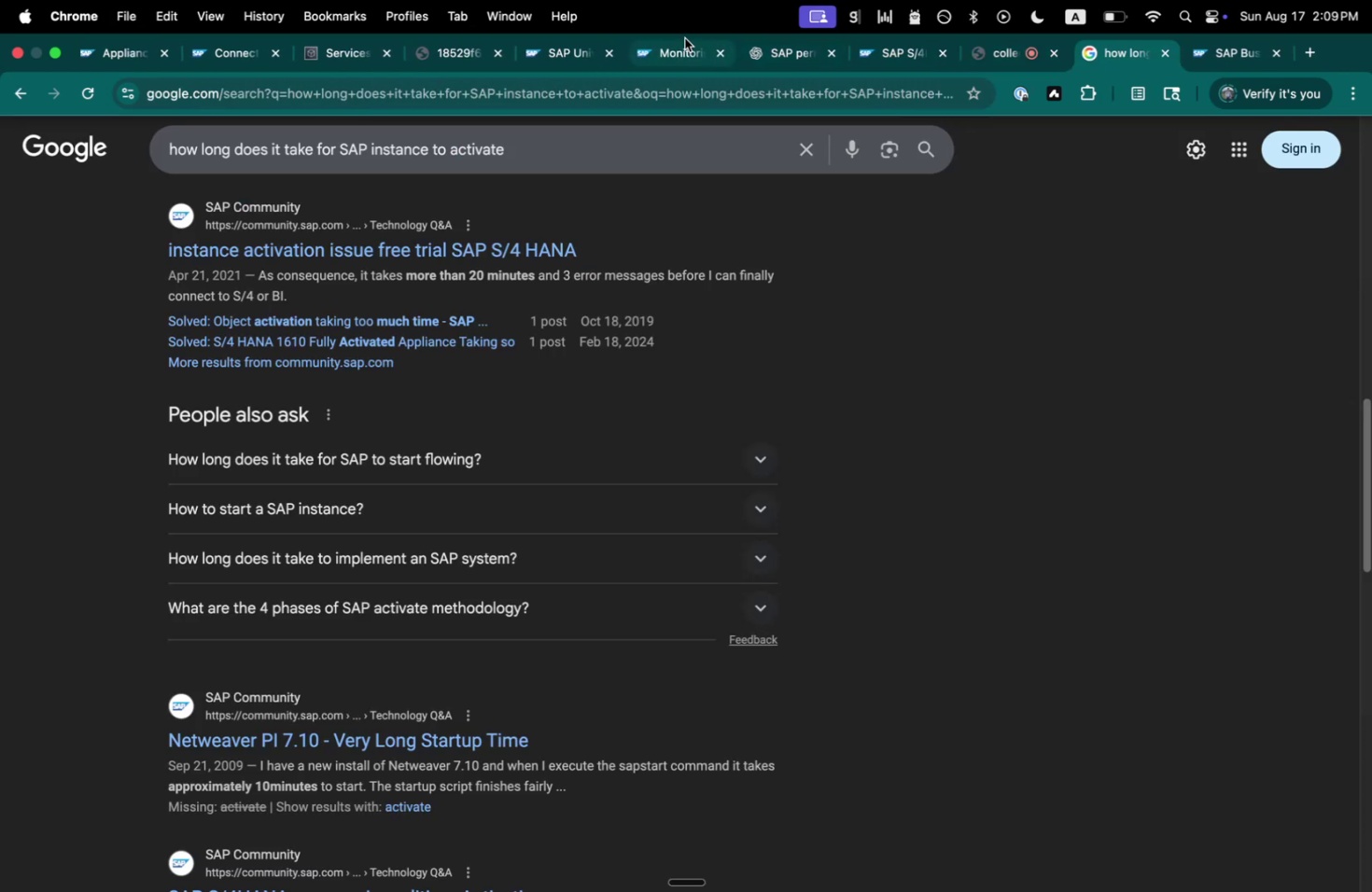 
key(Control+Tab)
 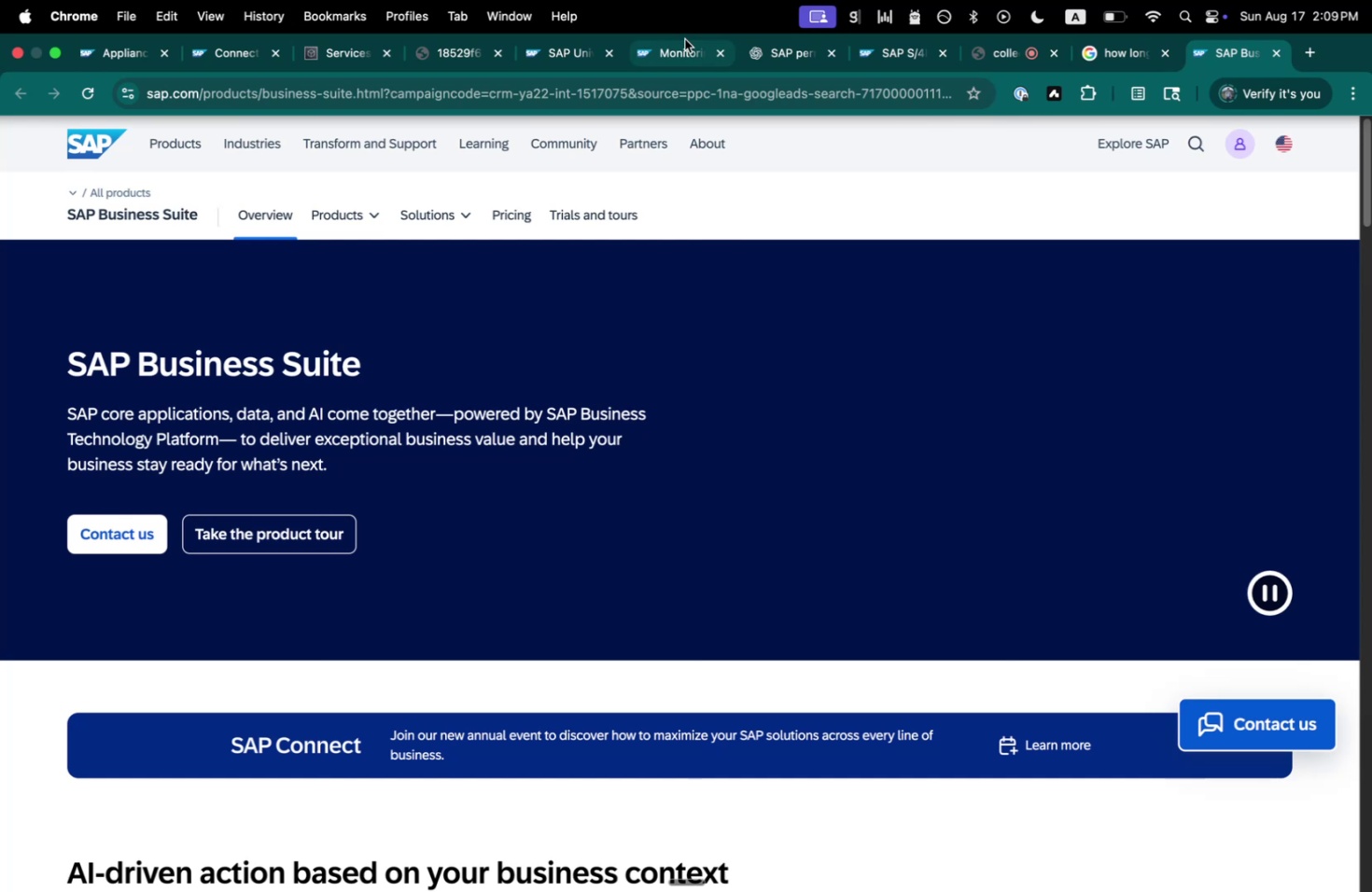 
key(Meta+W)
 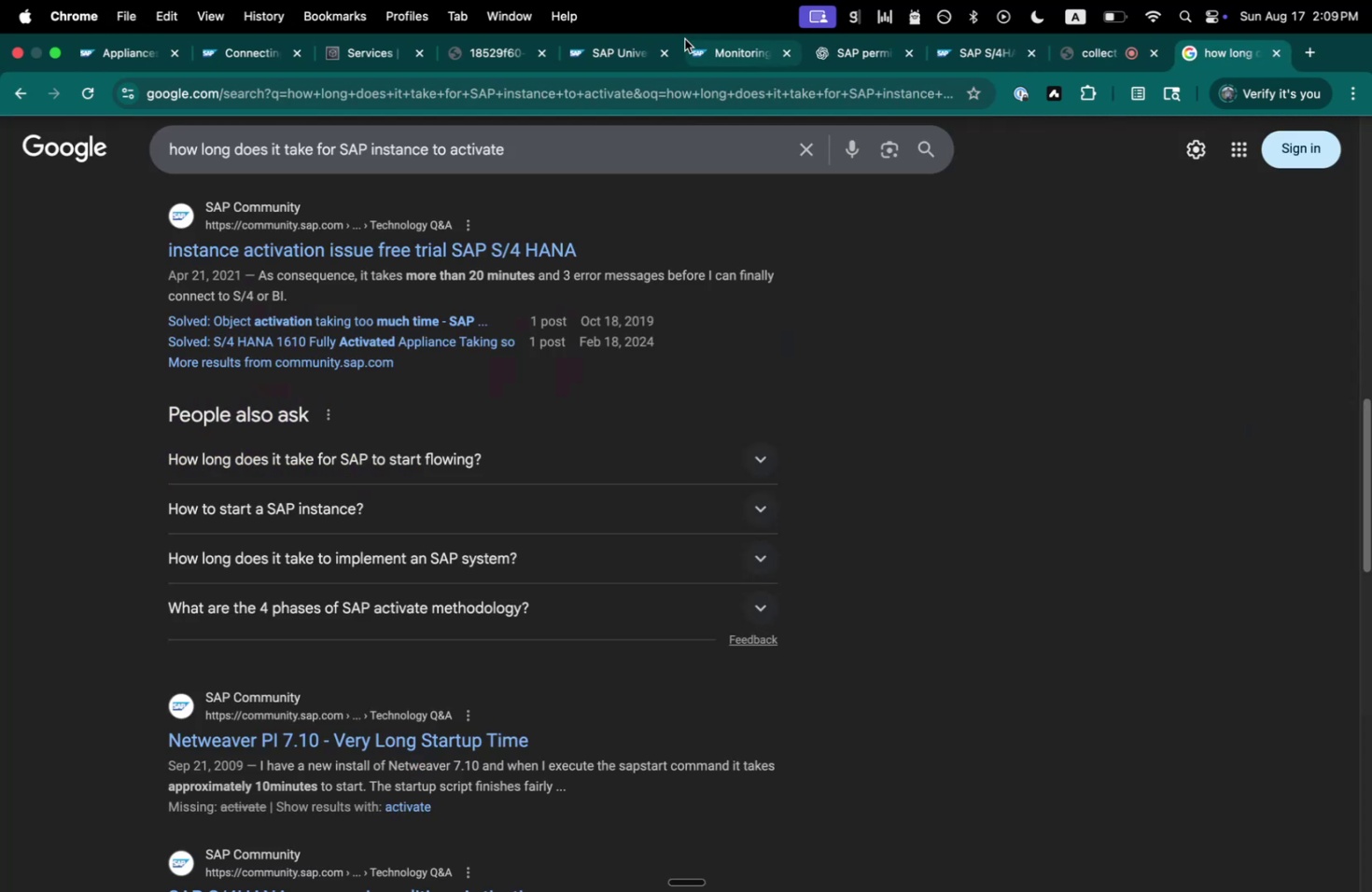 
key(Meta+W)
 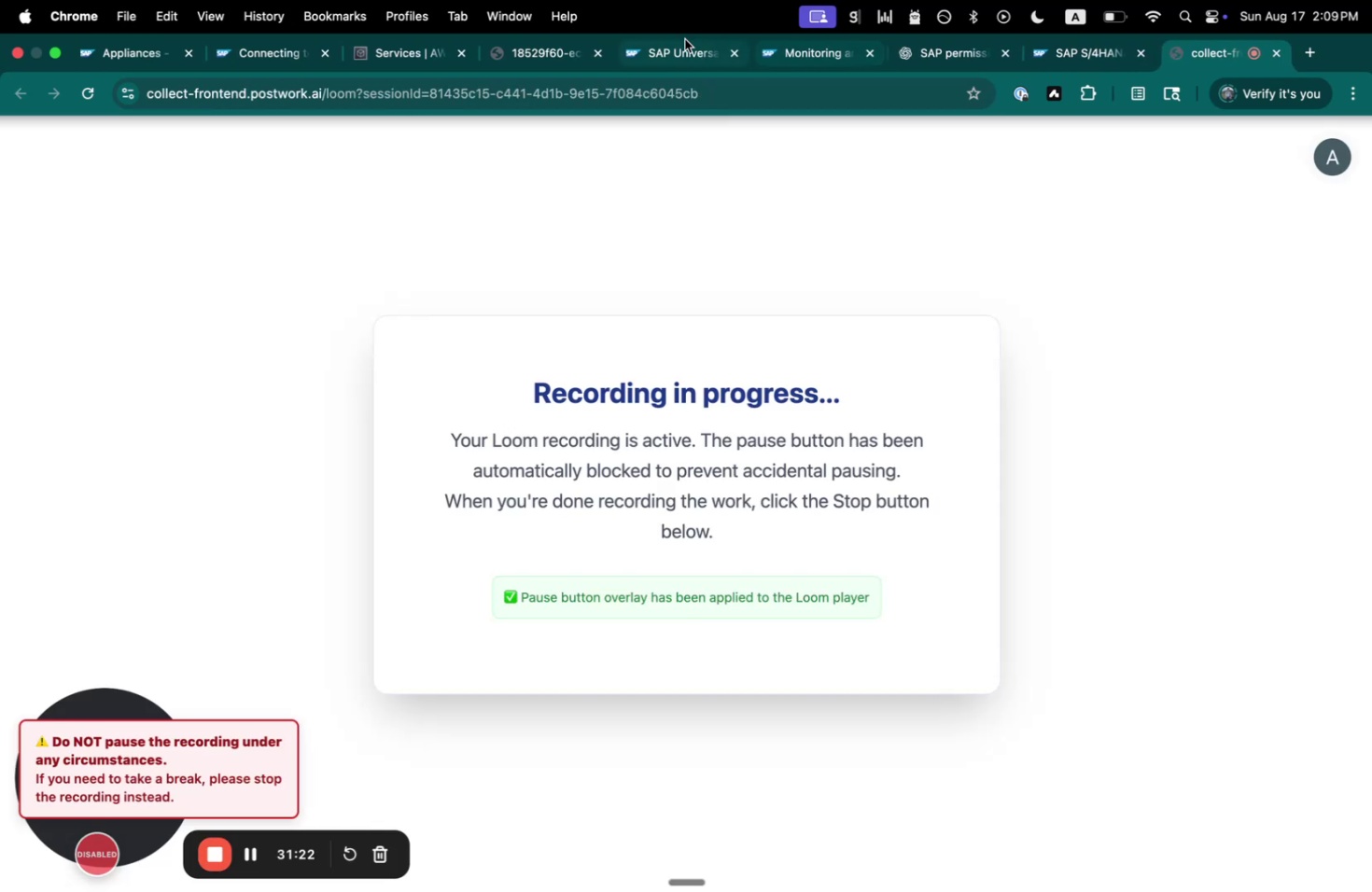 
key(Control+Shift+Tab)
 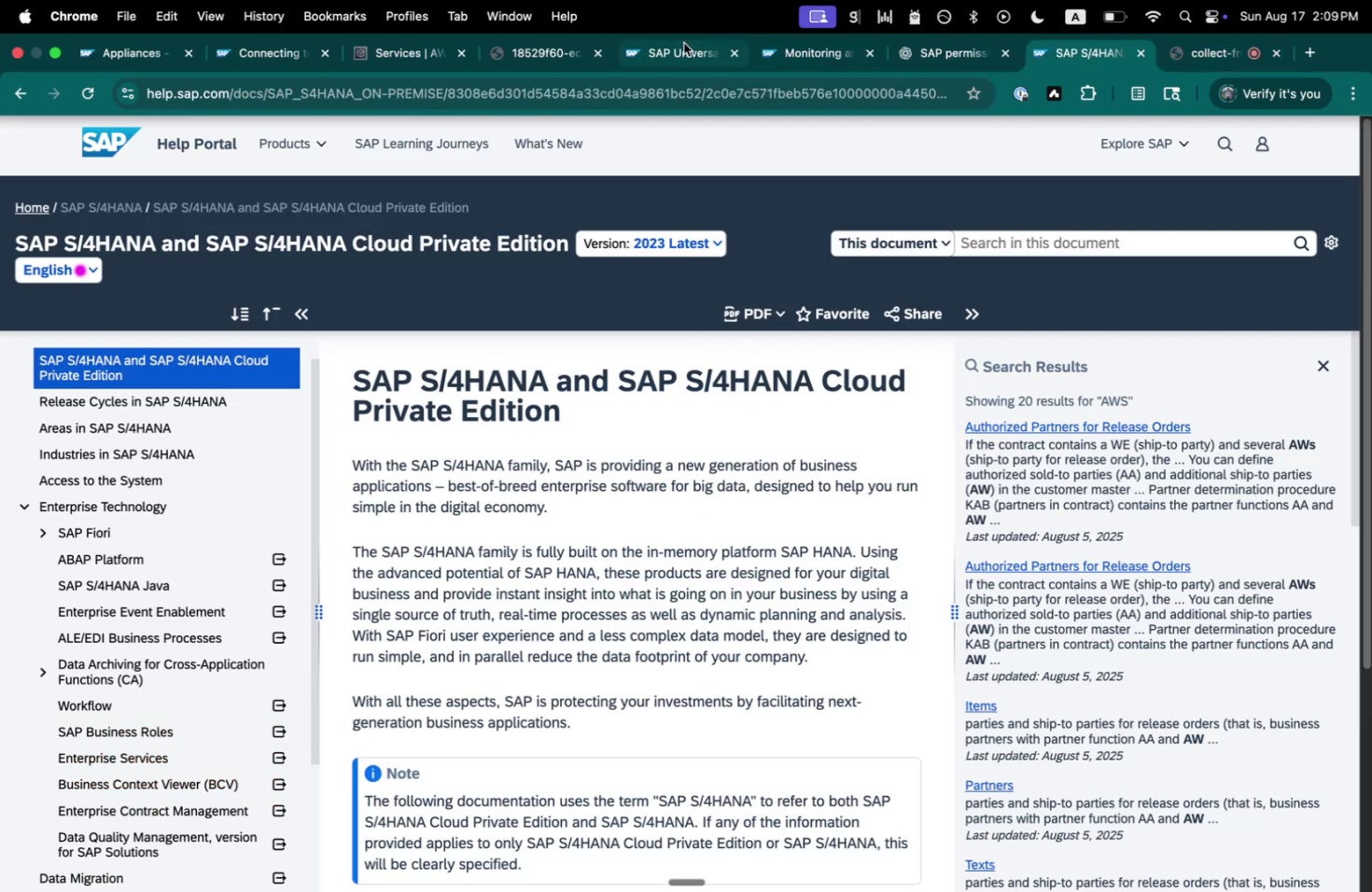 
key(Control+Shift+Tab)
 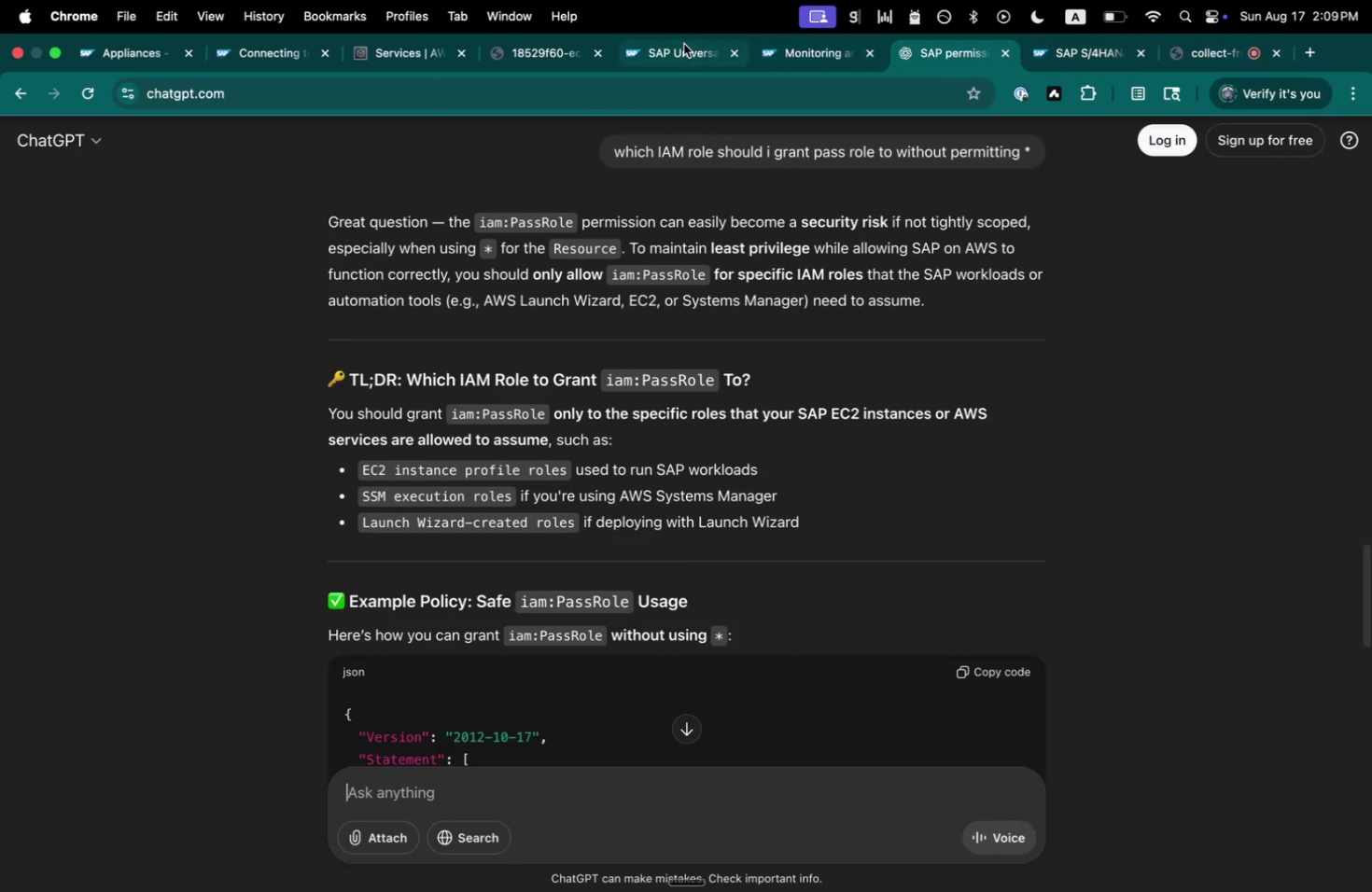 
key(Control+Shift+Tab)
 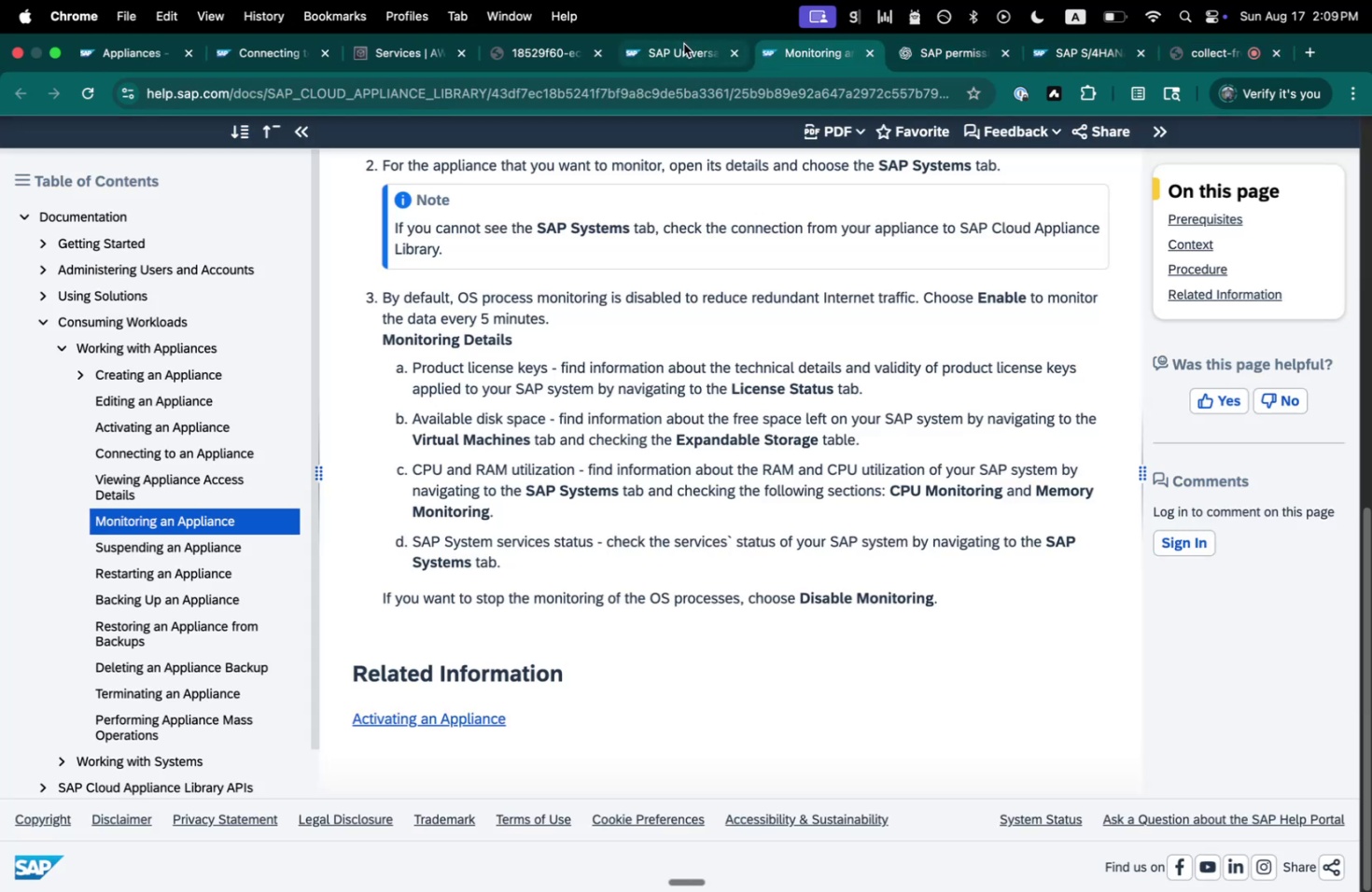 
key(Control+Shift+Tab)
 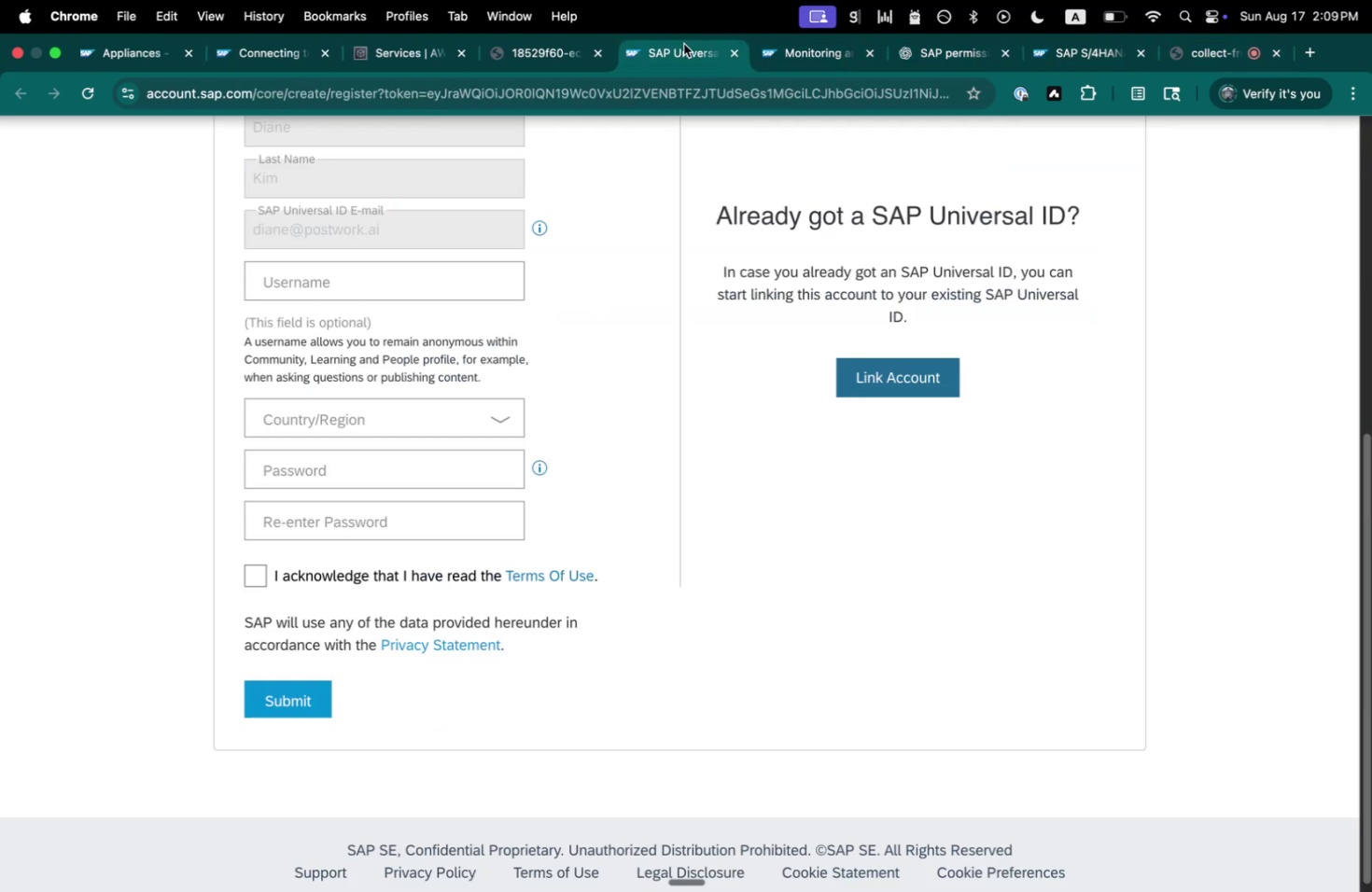 
key(Control+Shift+Tab)
 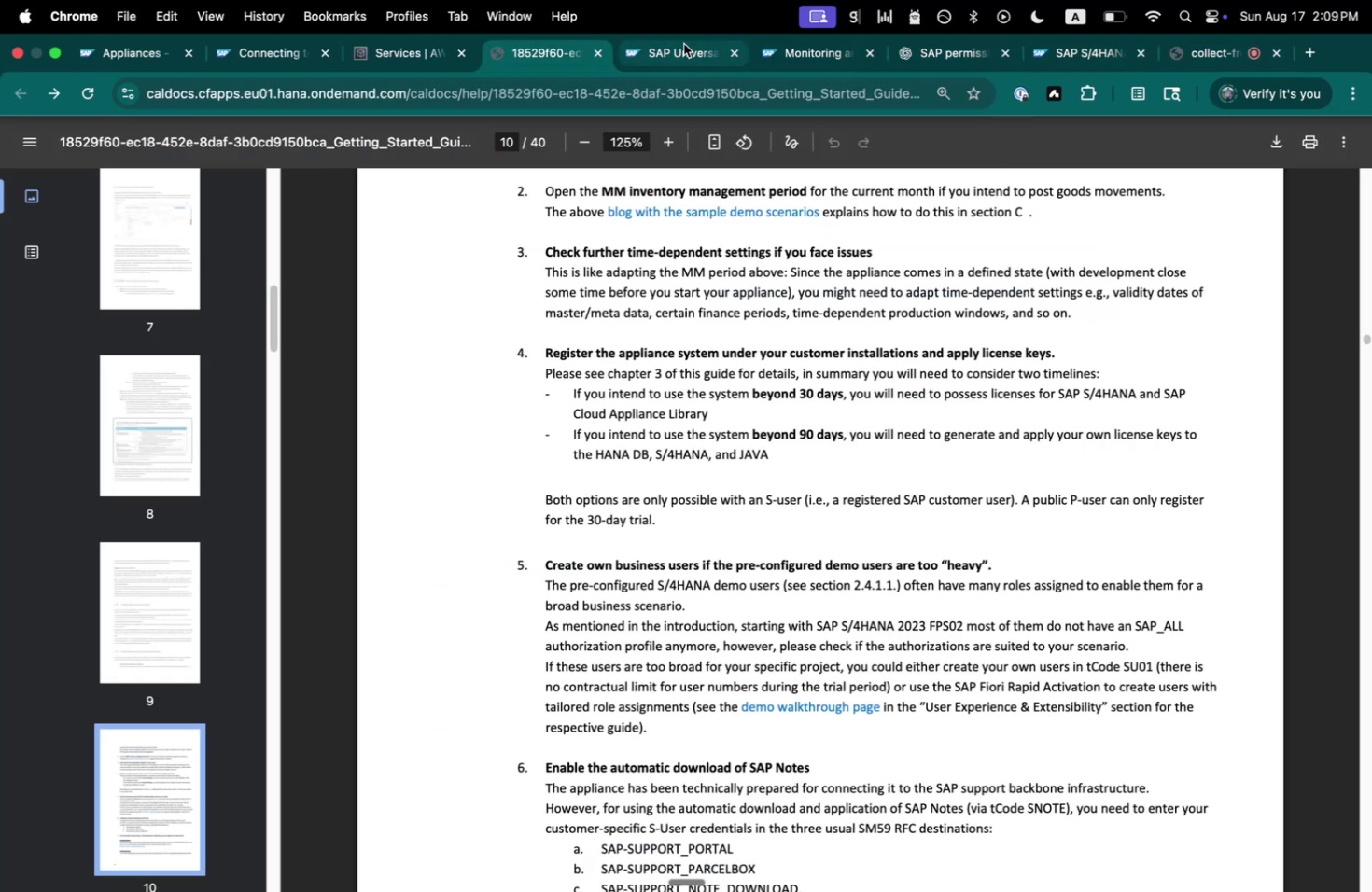 
key(Control+Shift+Tab)
 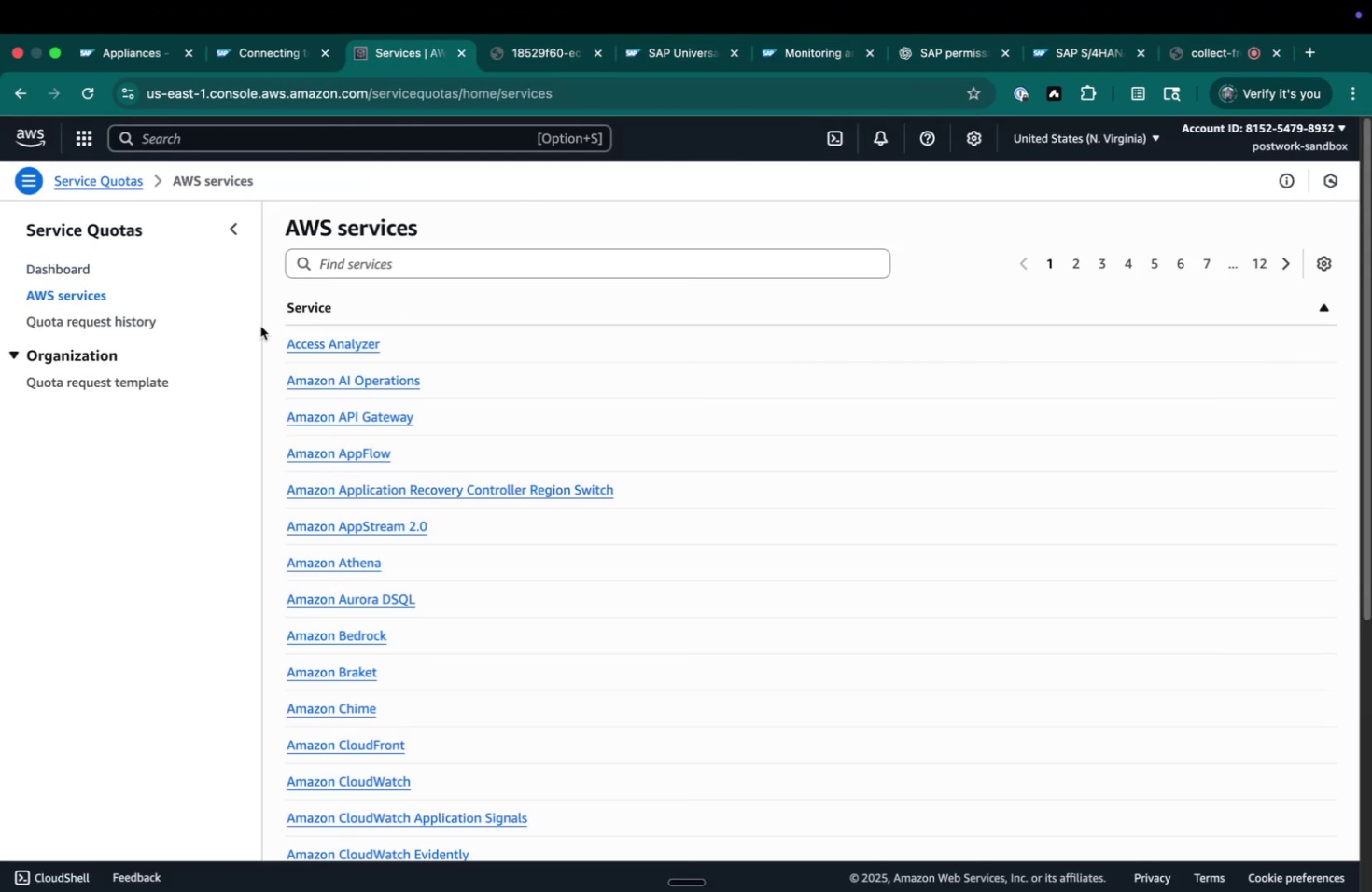 
left_click([436, 263])
 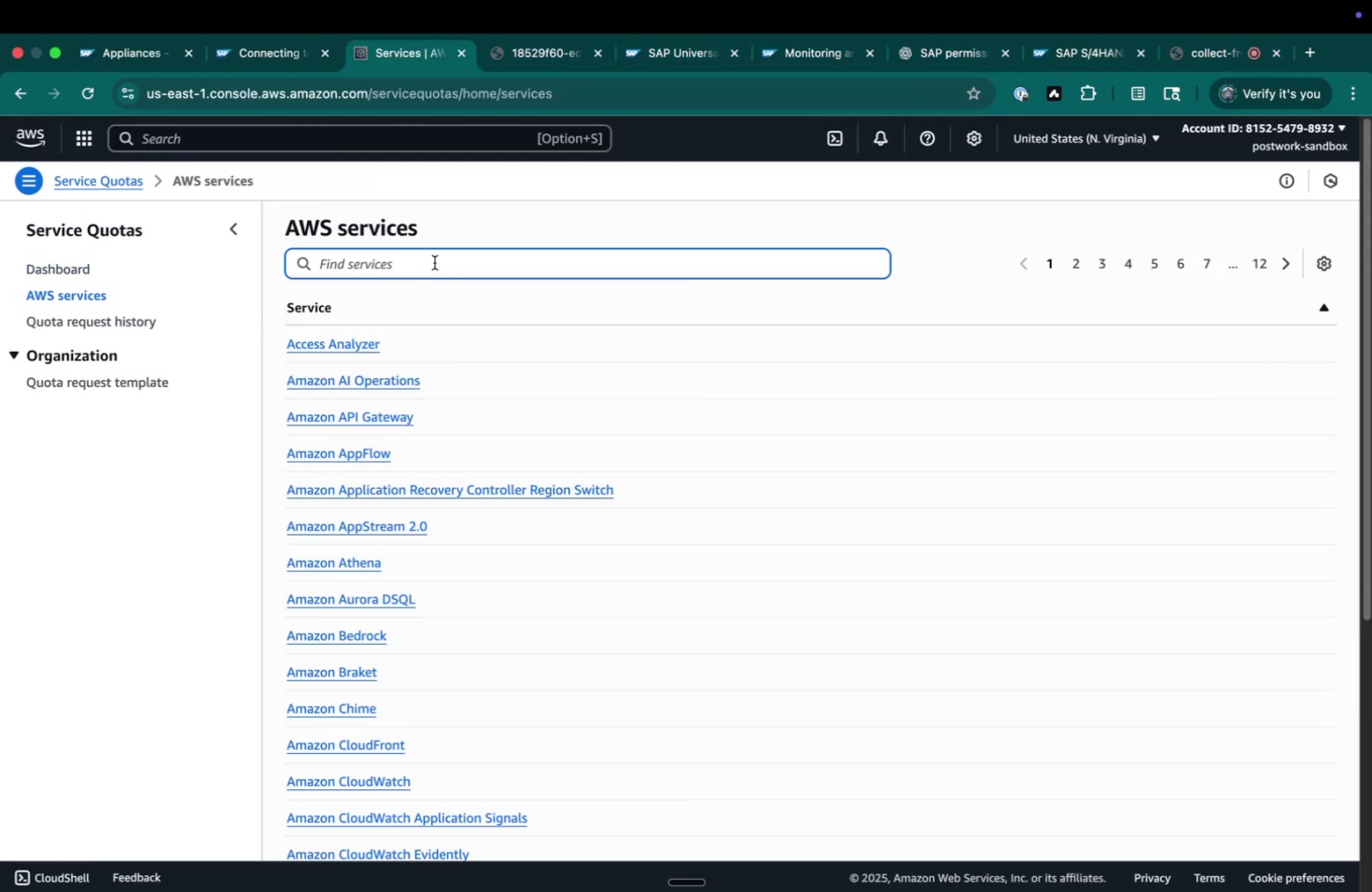 
type(ec2)
 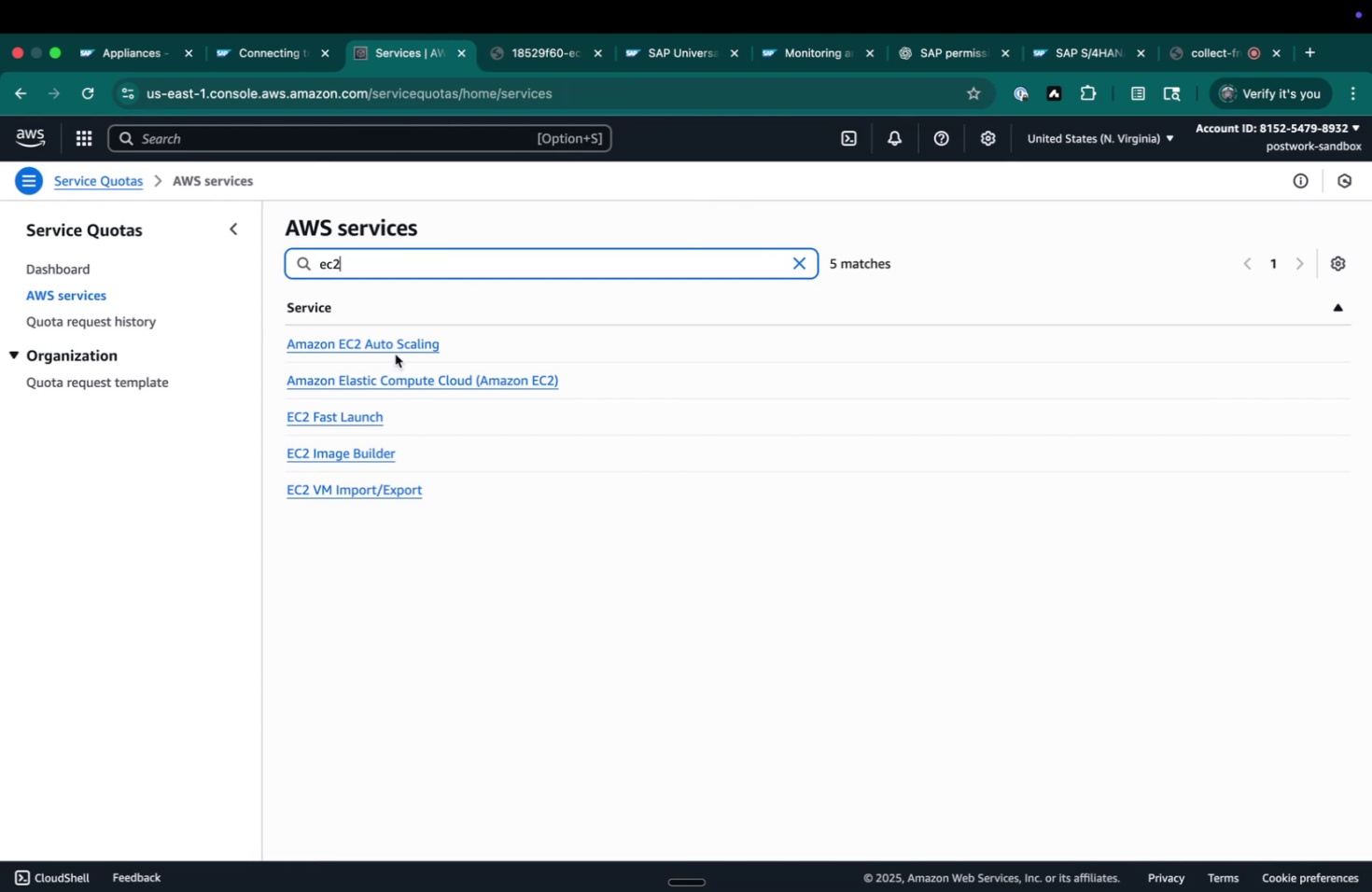 
left_click([461, 389])
 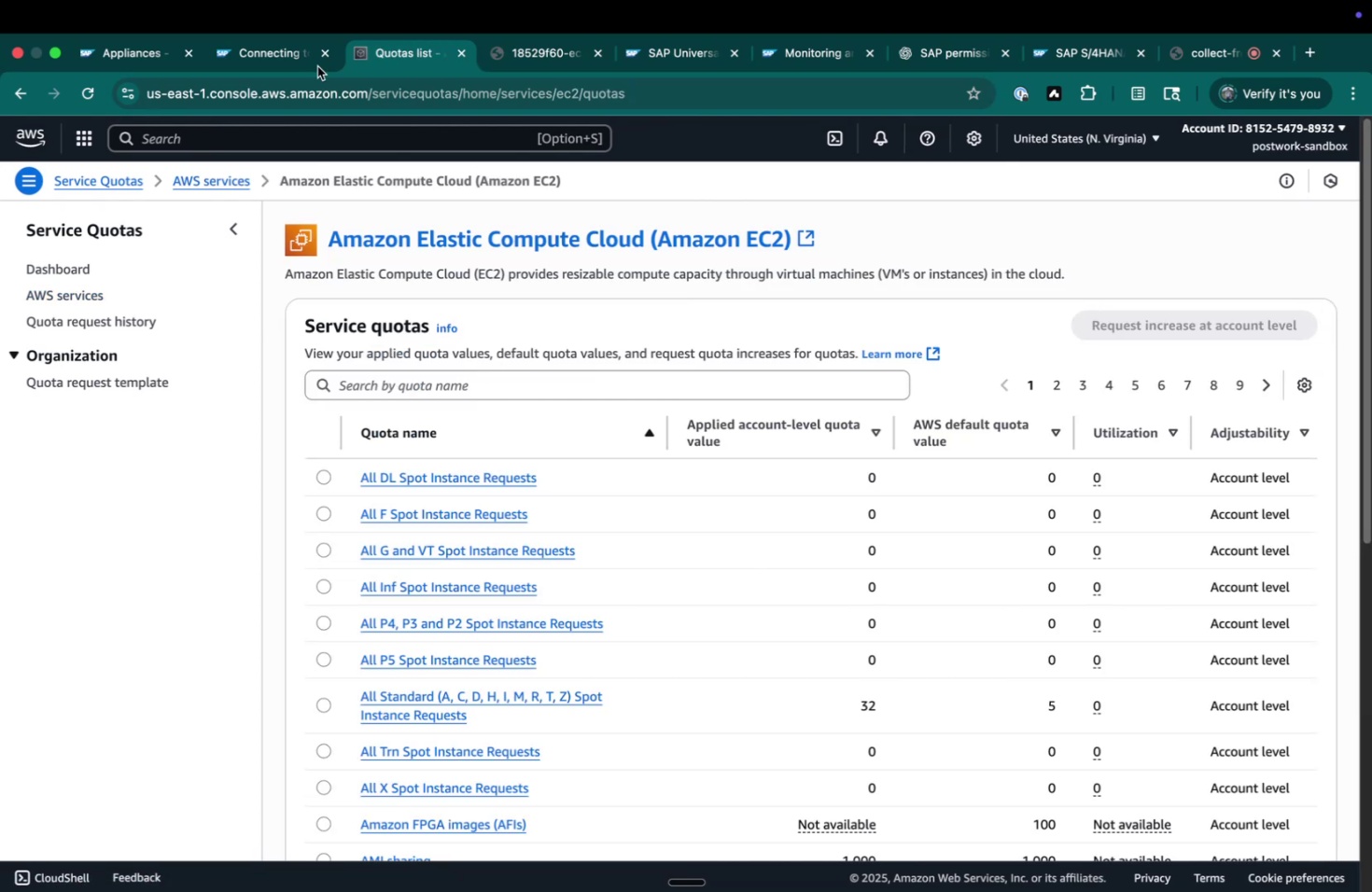 
left_click([447, 378])
 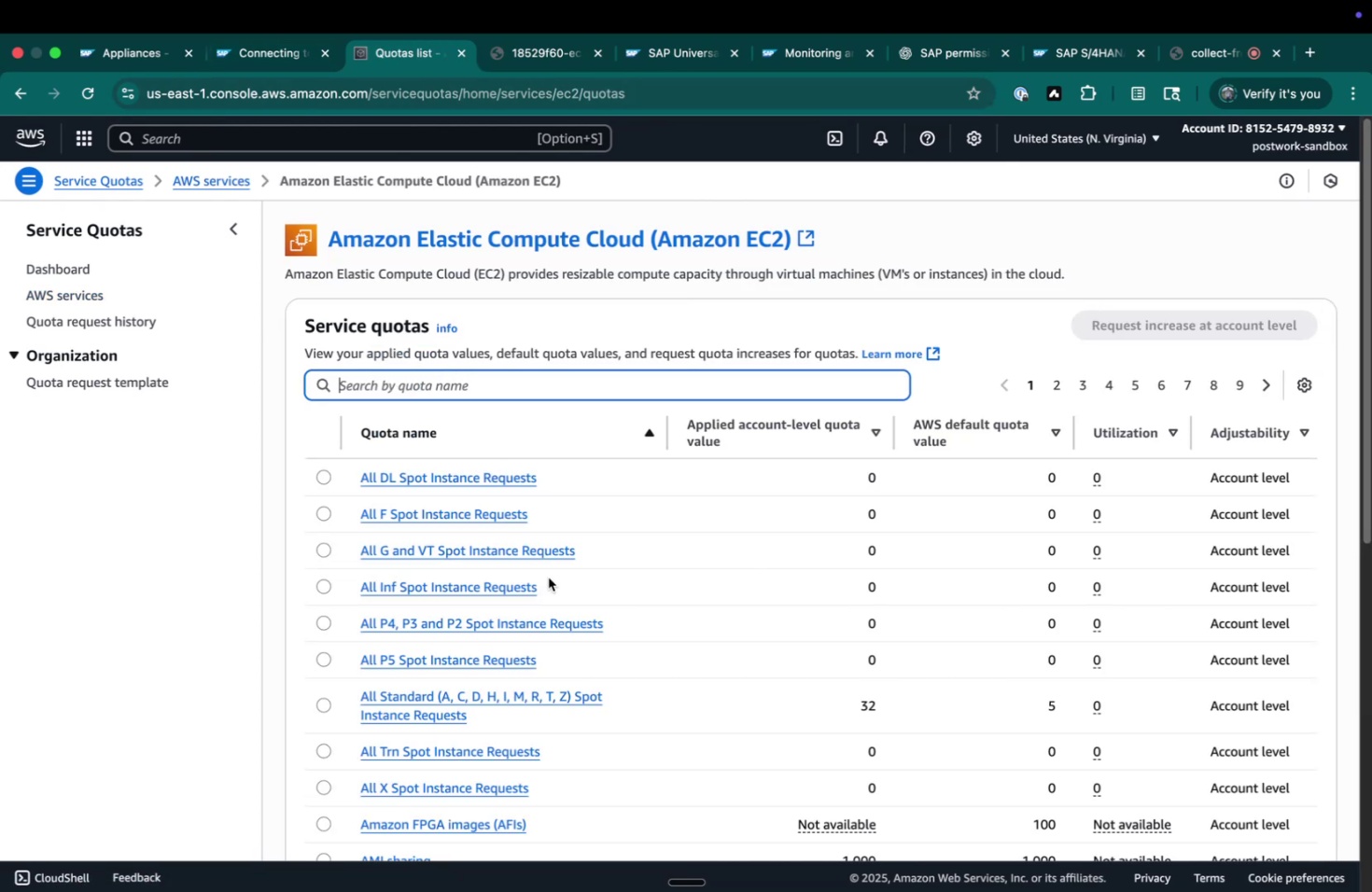 
scroll: coordinate [587, 658], scroll_direction: up, amount: 1.0
 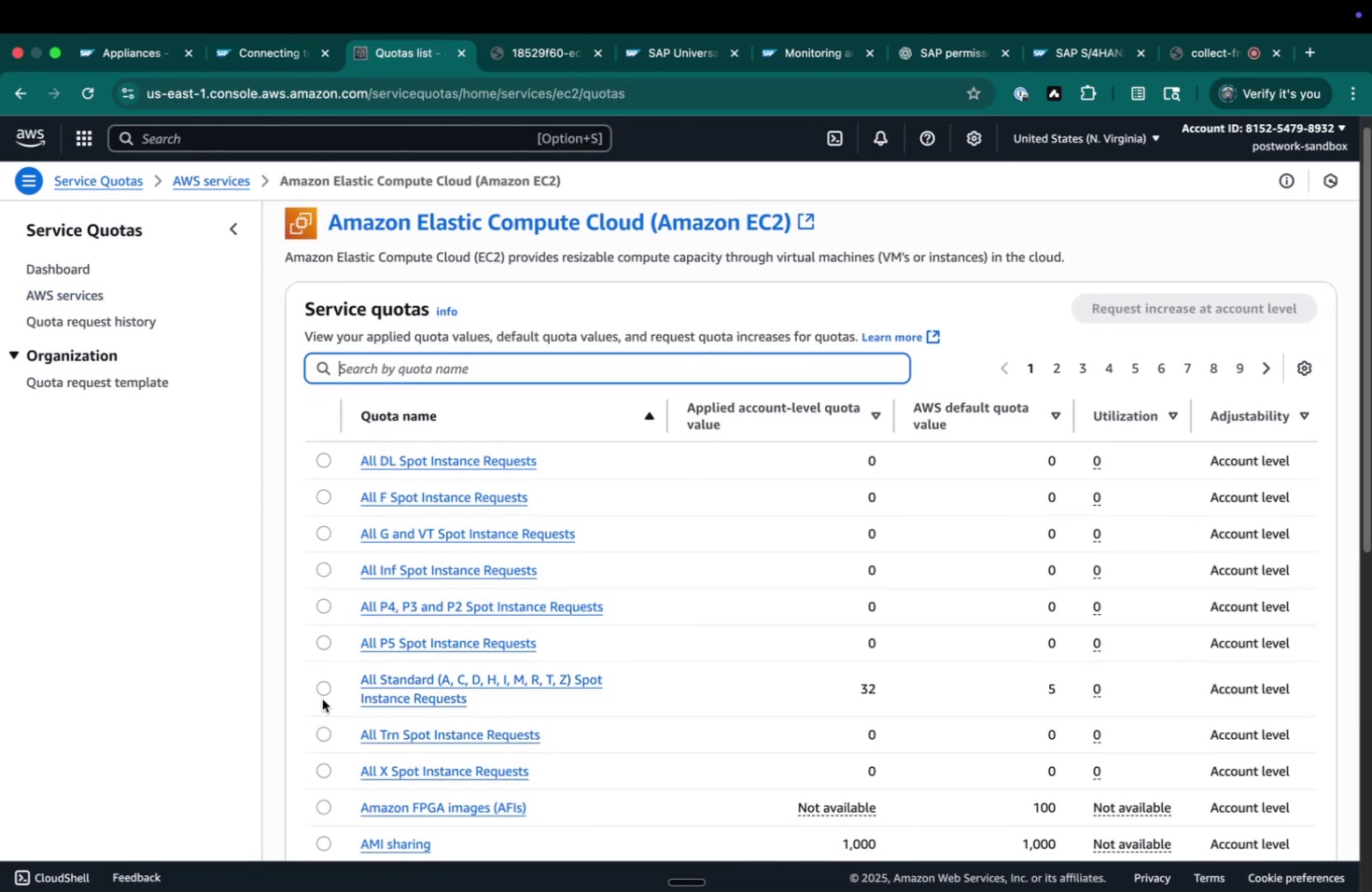 
scroll: coordinate [455, 648], scroll_direction: down, amount: 9.0
 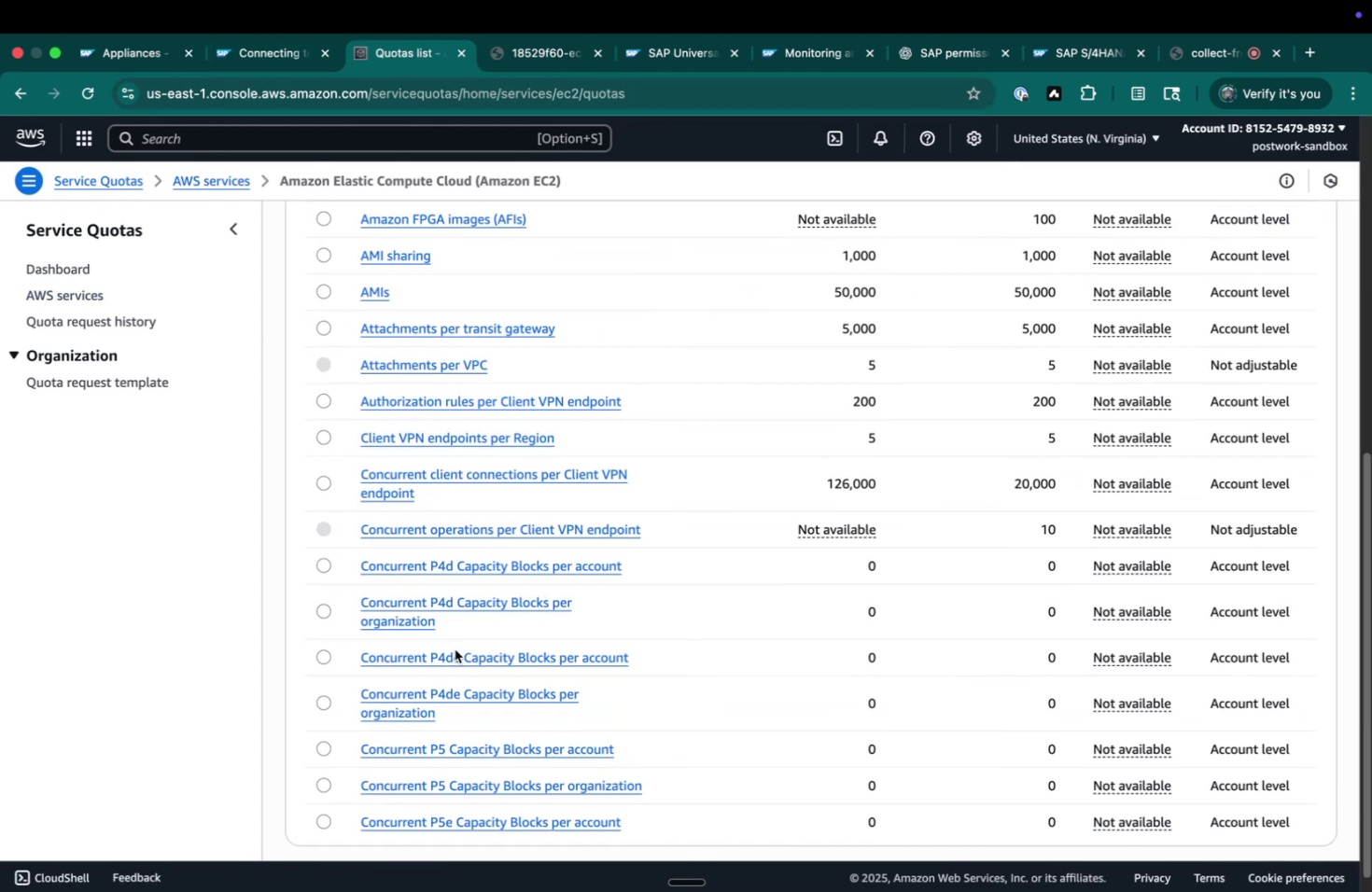 
scroll: coordinate [455, 648], scroll_direction: up, amount: 69.0
 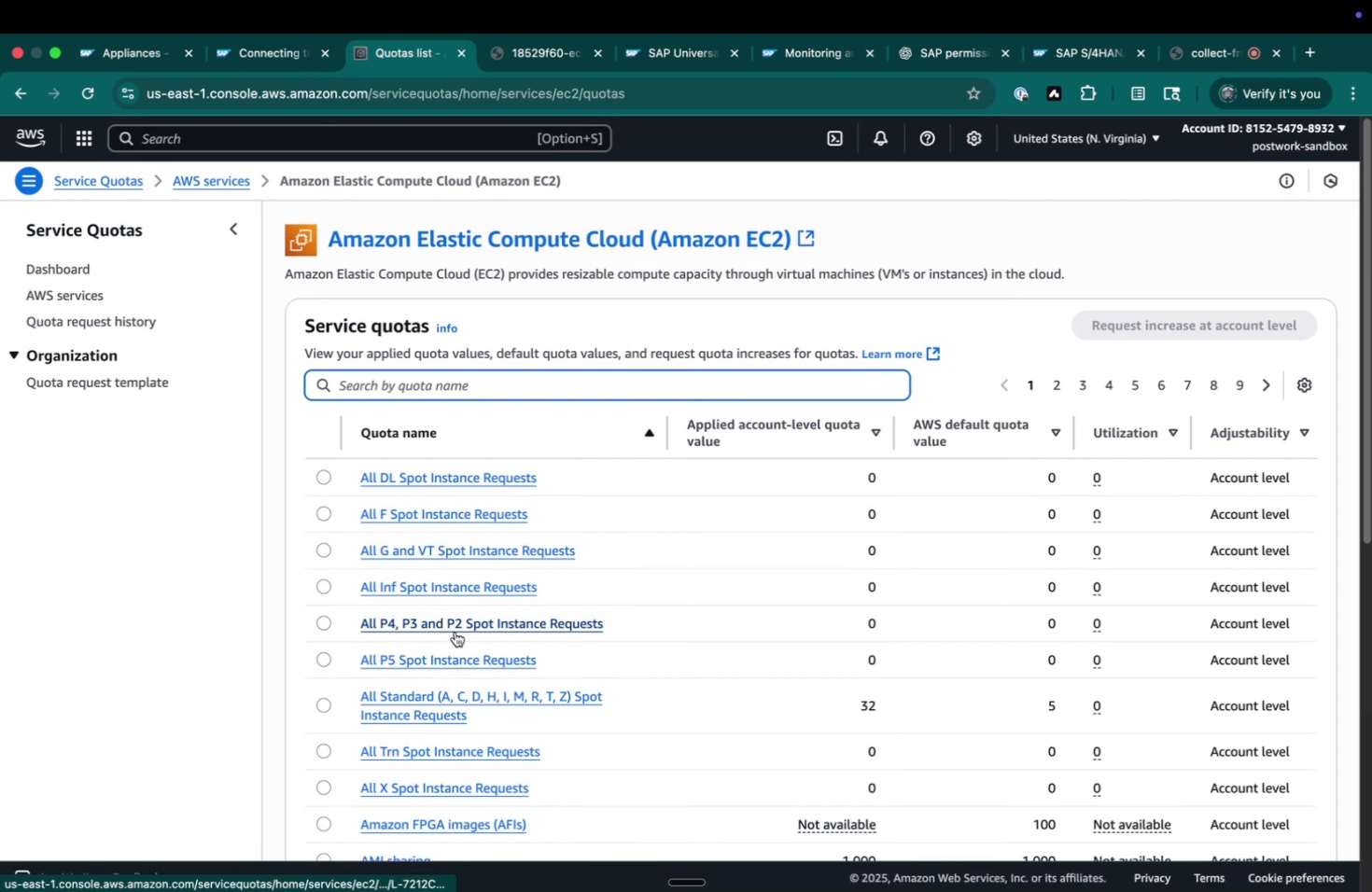 
key(Shift+ShiftLeft)
 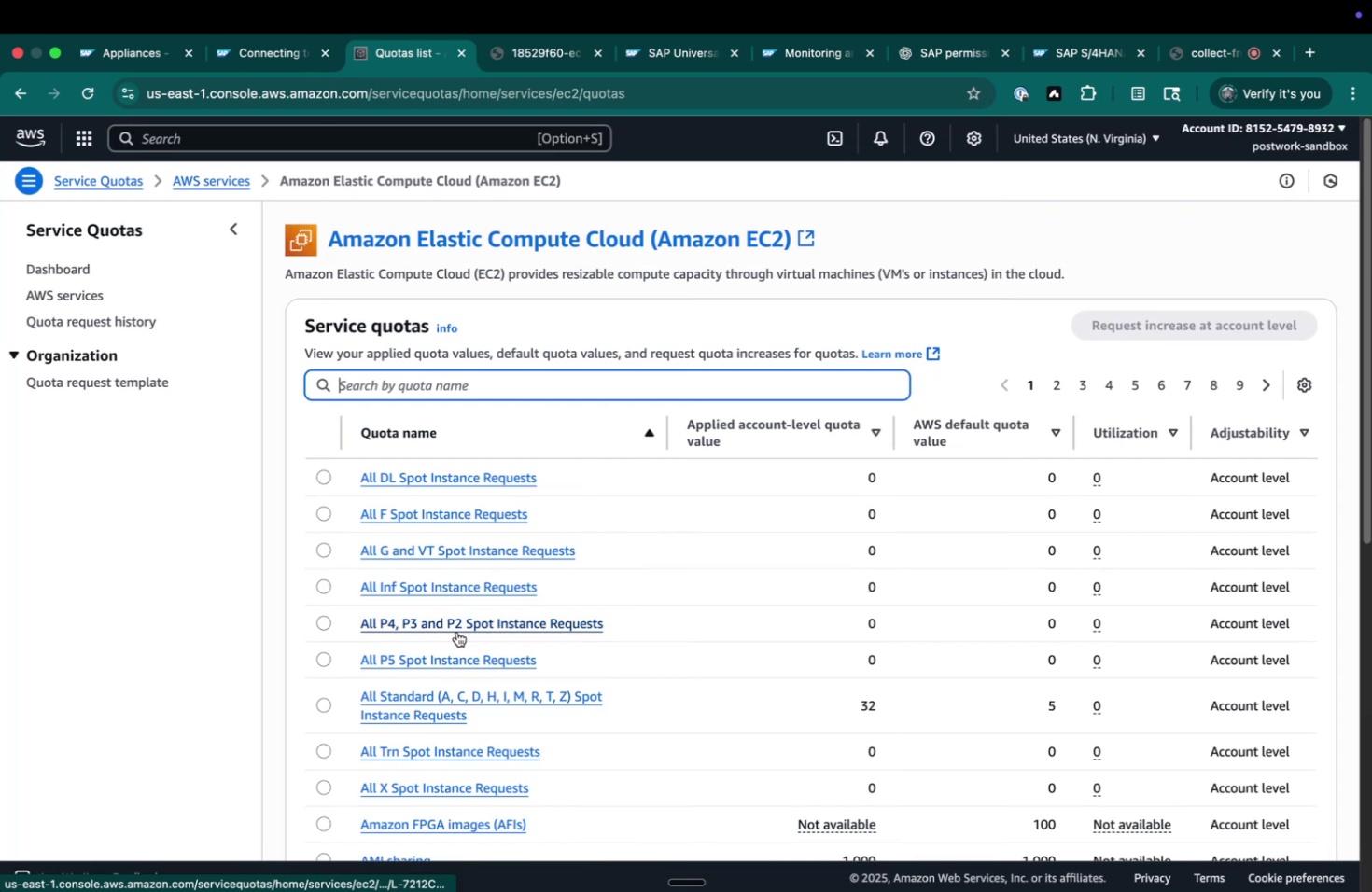 
key(Shift+R)
 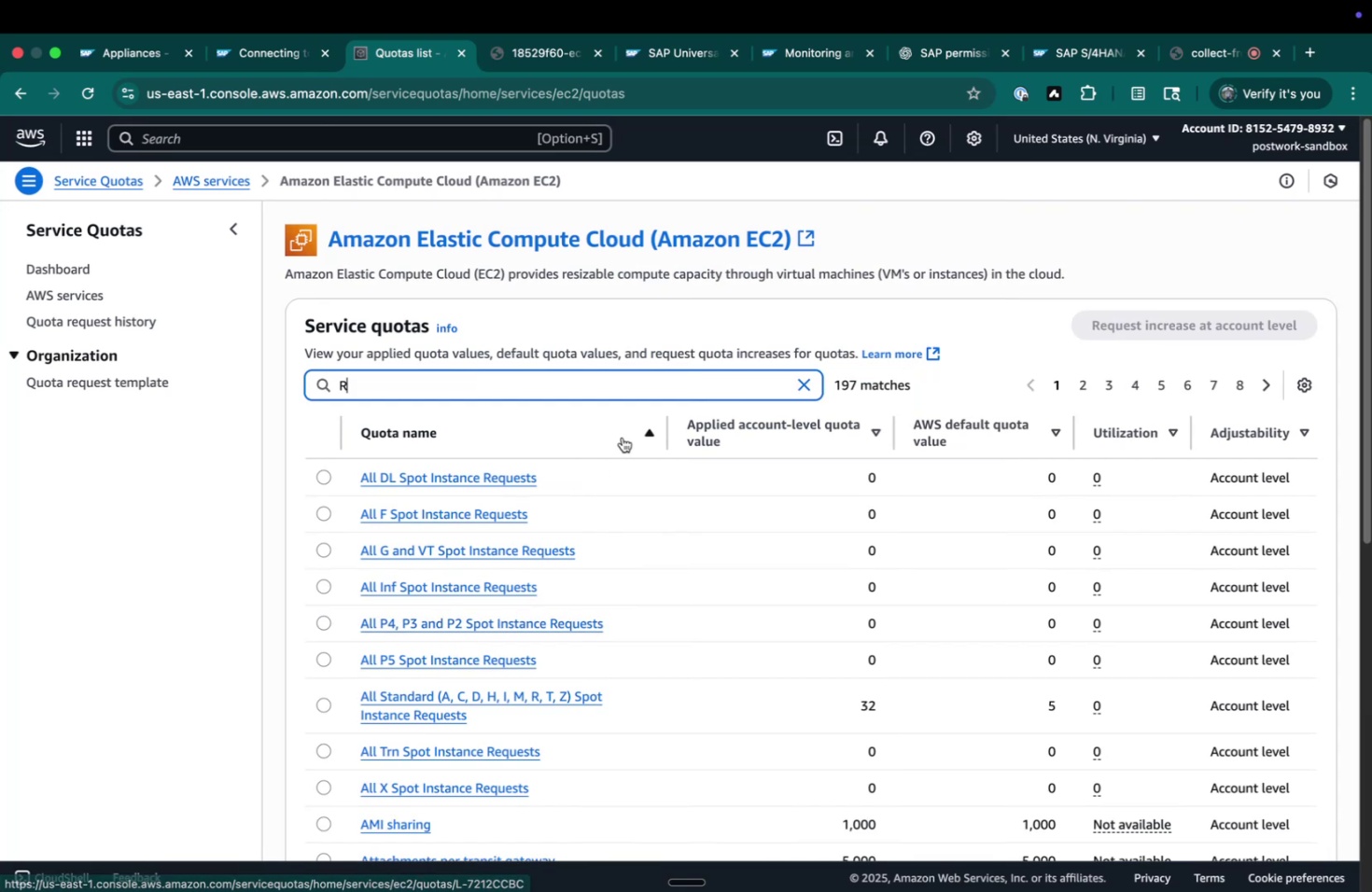 
key(Enter)
 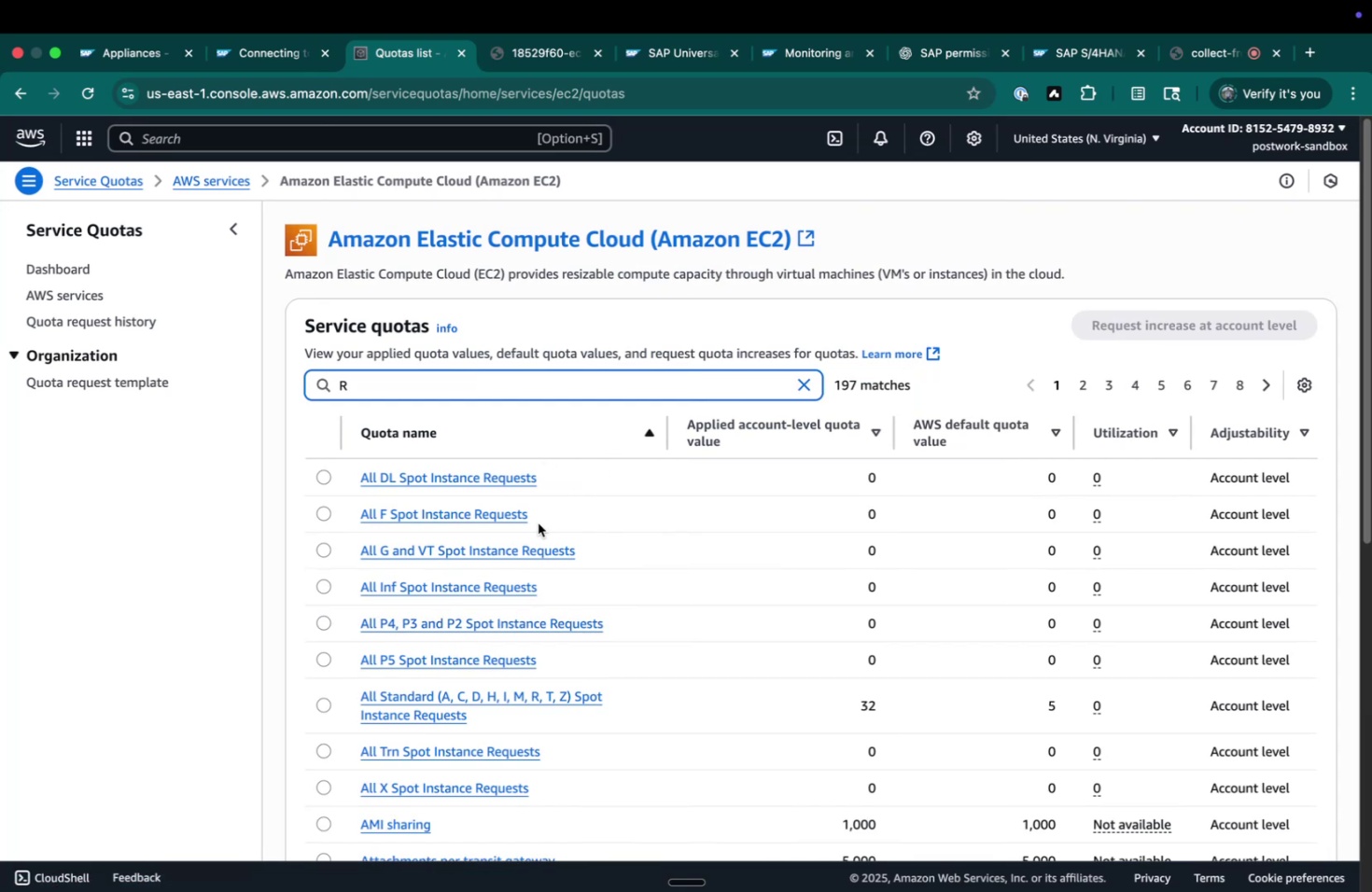 
scroll: coordinate [552, 527], scroll_direction: down, amount: 21.0
 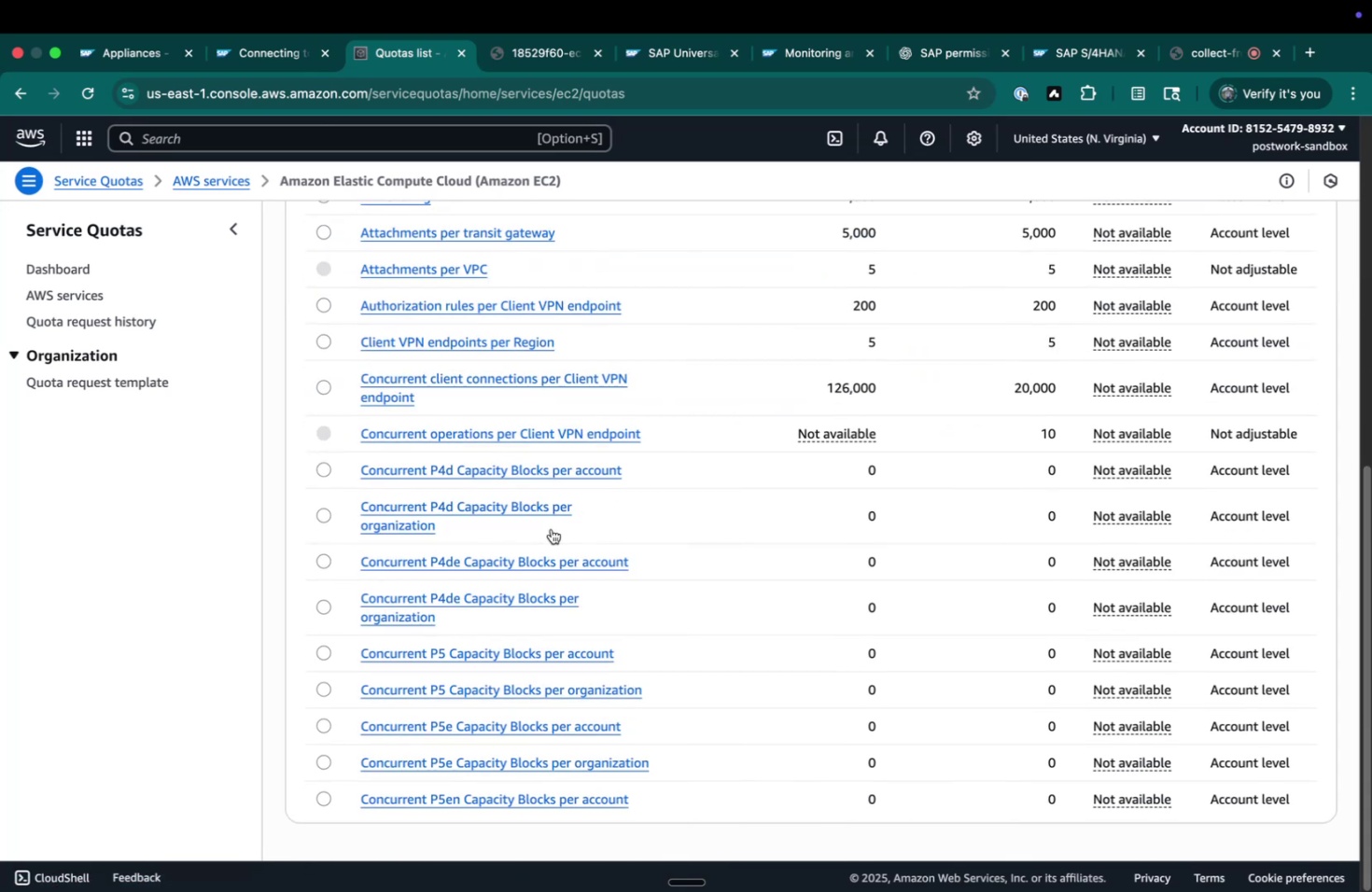 
scroll: coordinate [550, 528], scroll_direction: up, amount: 39.0
 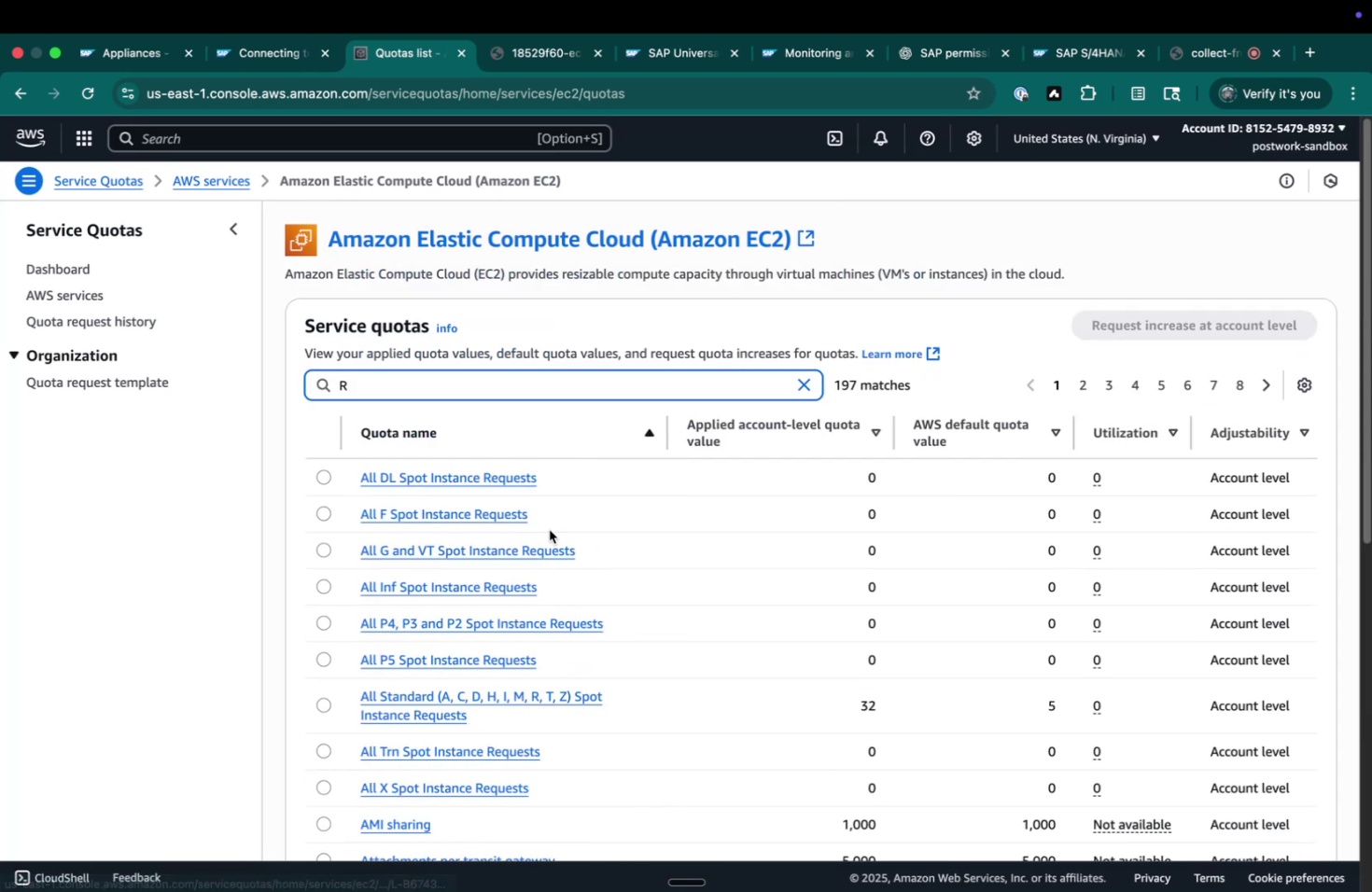 
key(Backspace)
 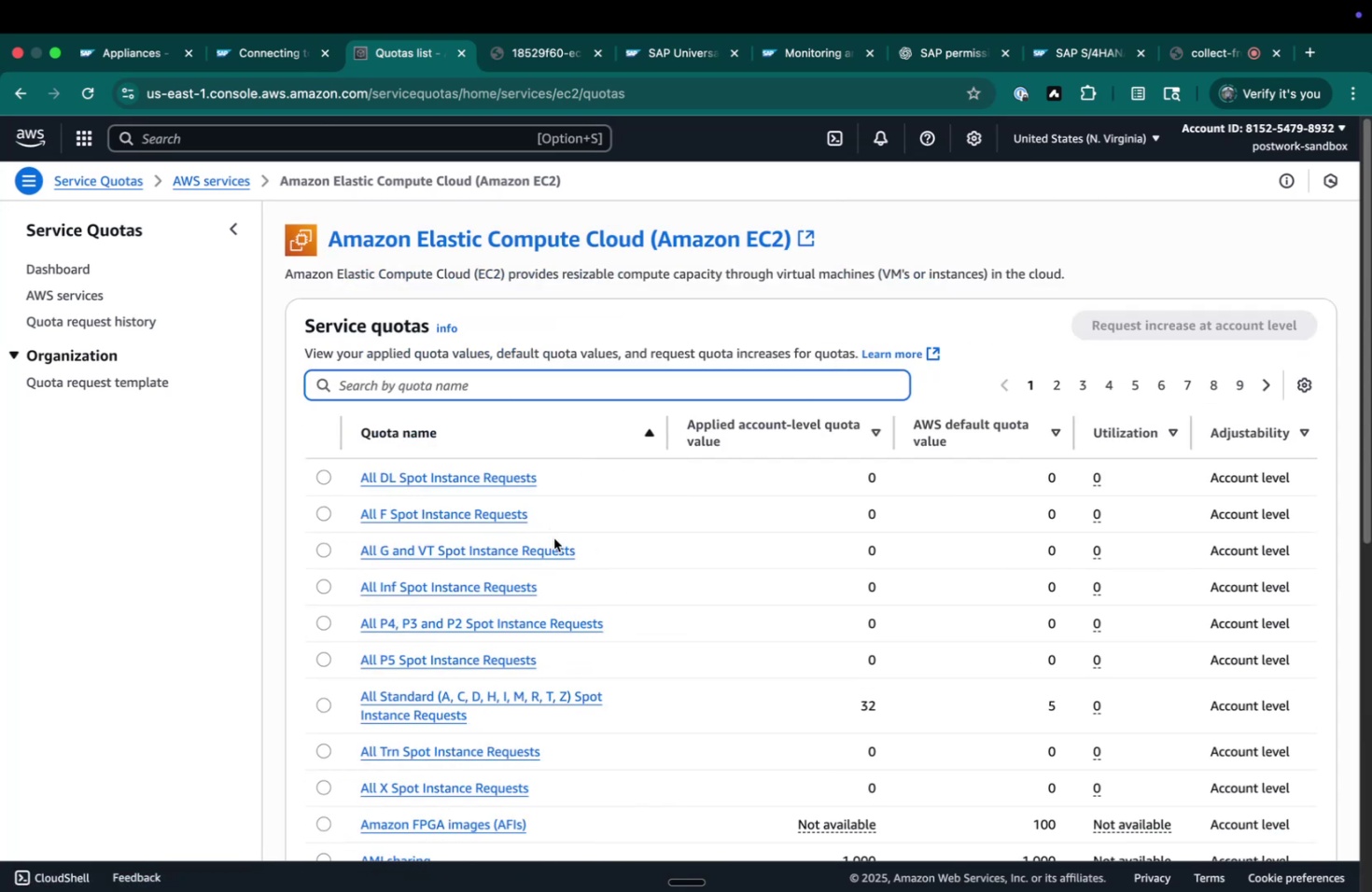 
scroll: coordinate [558, 554], scroll_direction: down, amount: 17.0
 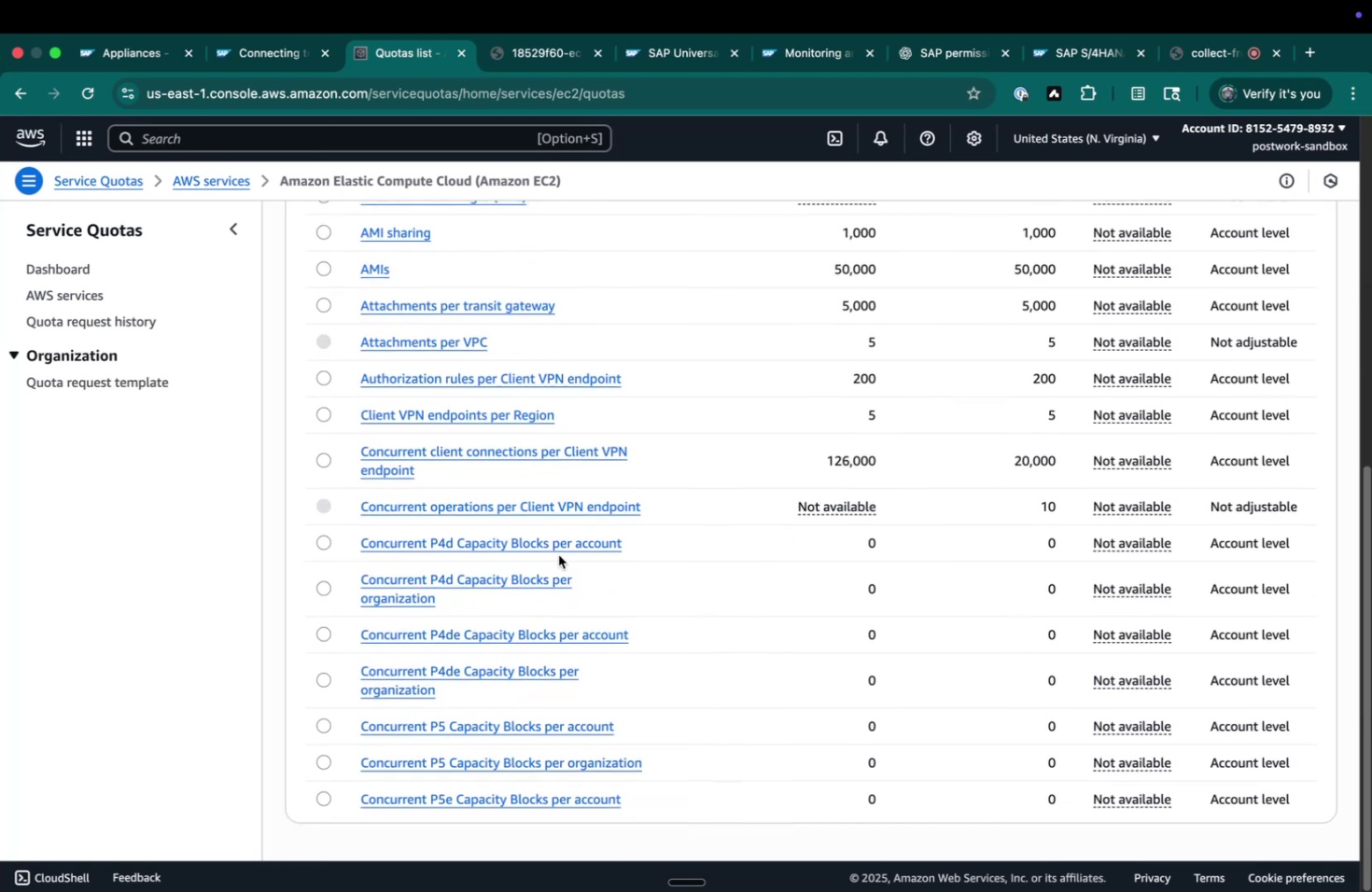 
scroll: coordinate [1061, 521], scroll_direction: up, amount: 230.0
 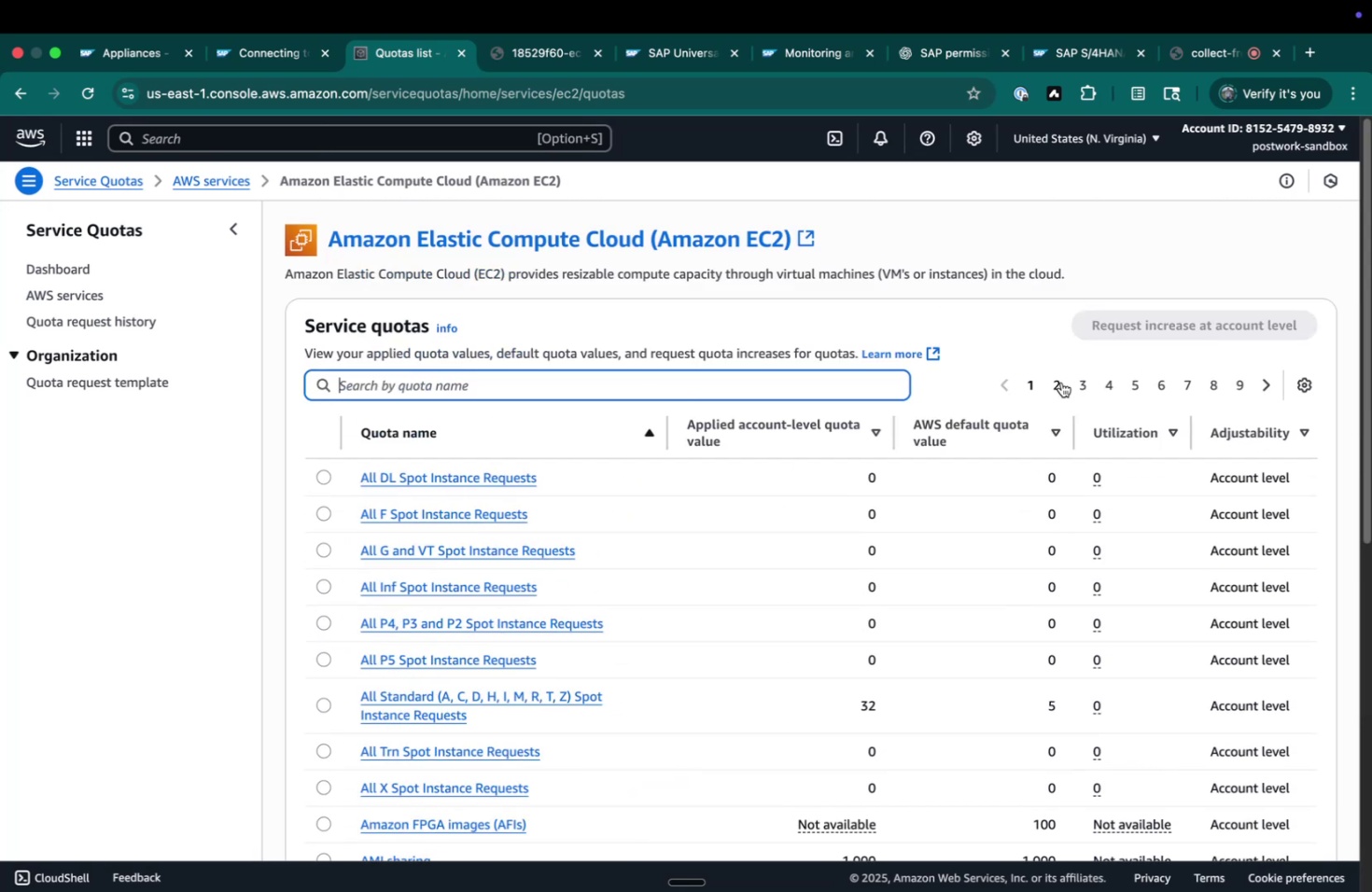 
left_click([1059, 378])
 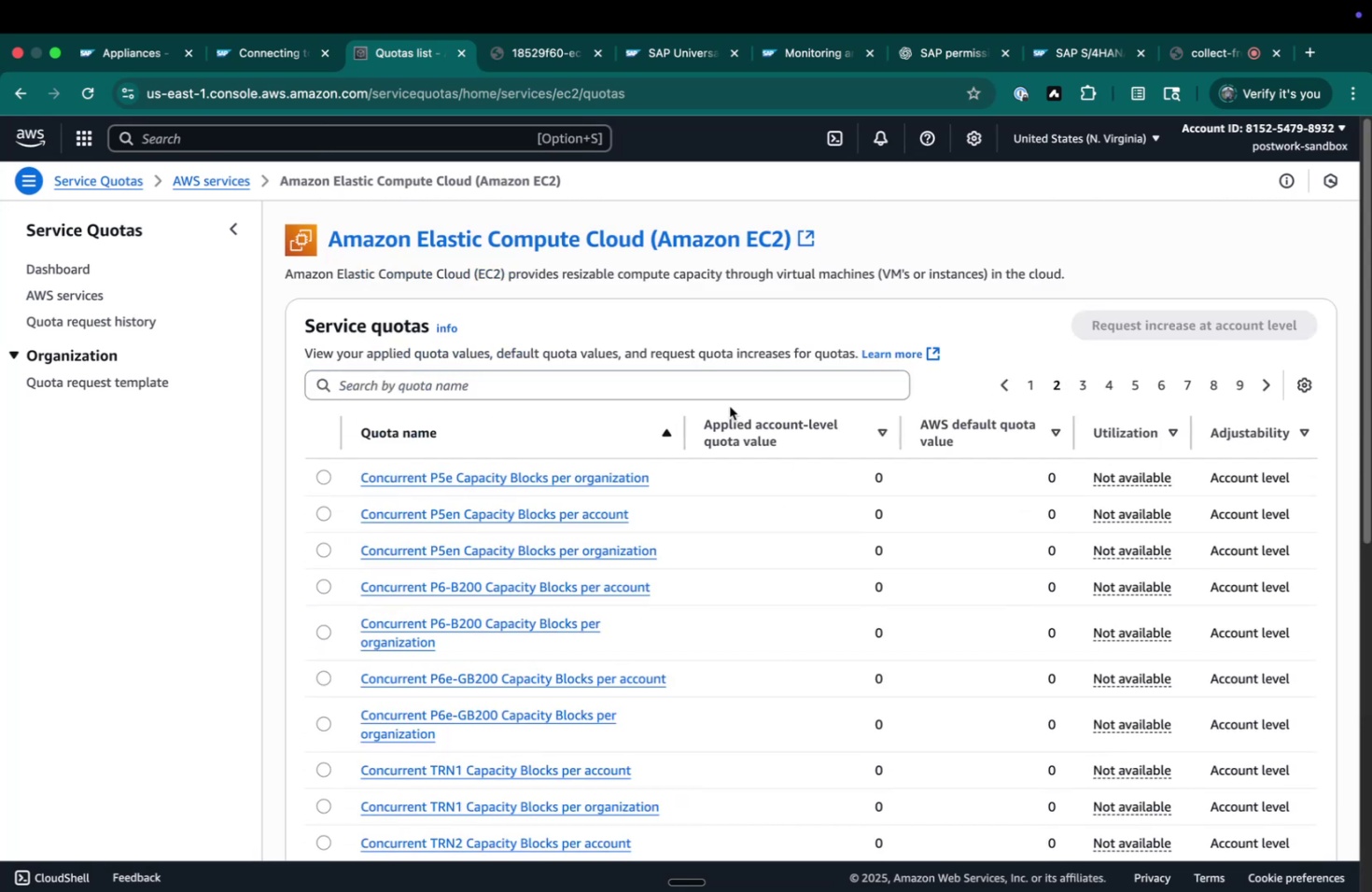 
left_click([724, 385])
 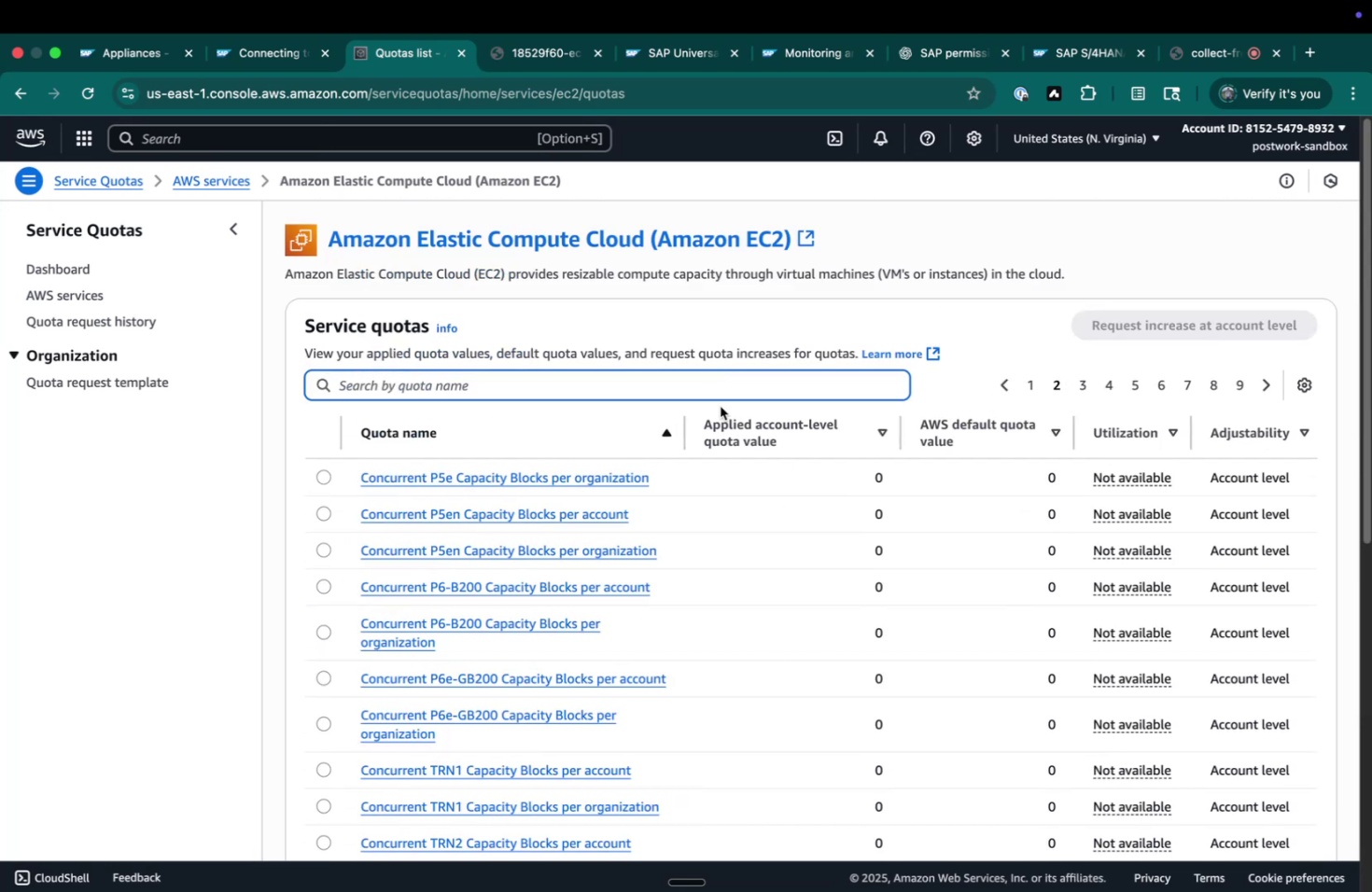 
type(standard)
 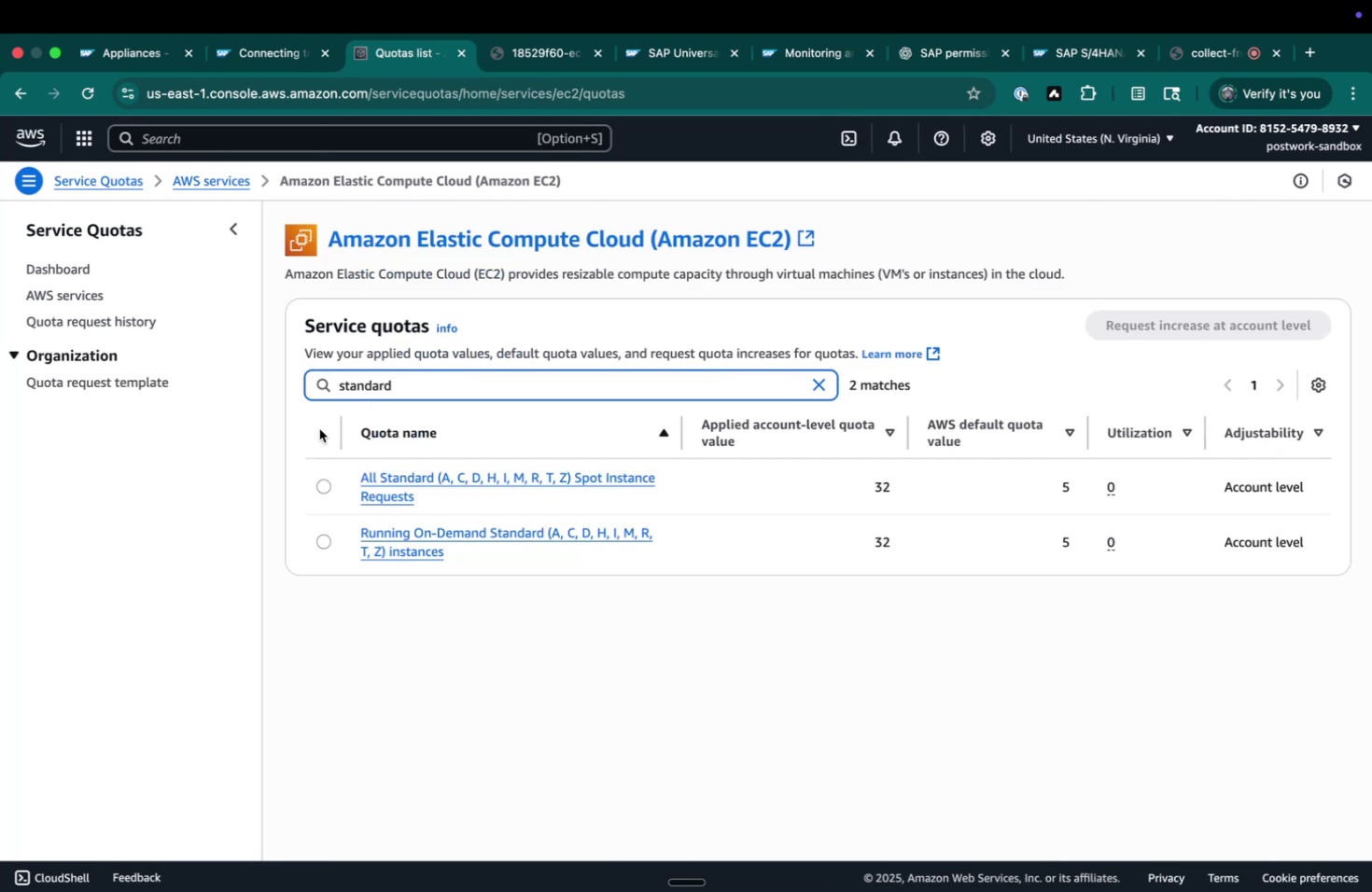 
left_click([423, 524])
 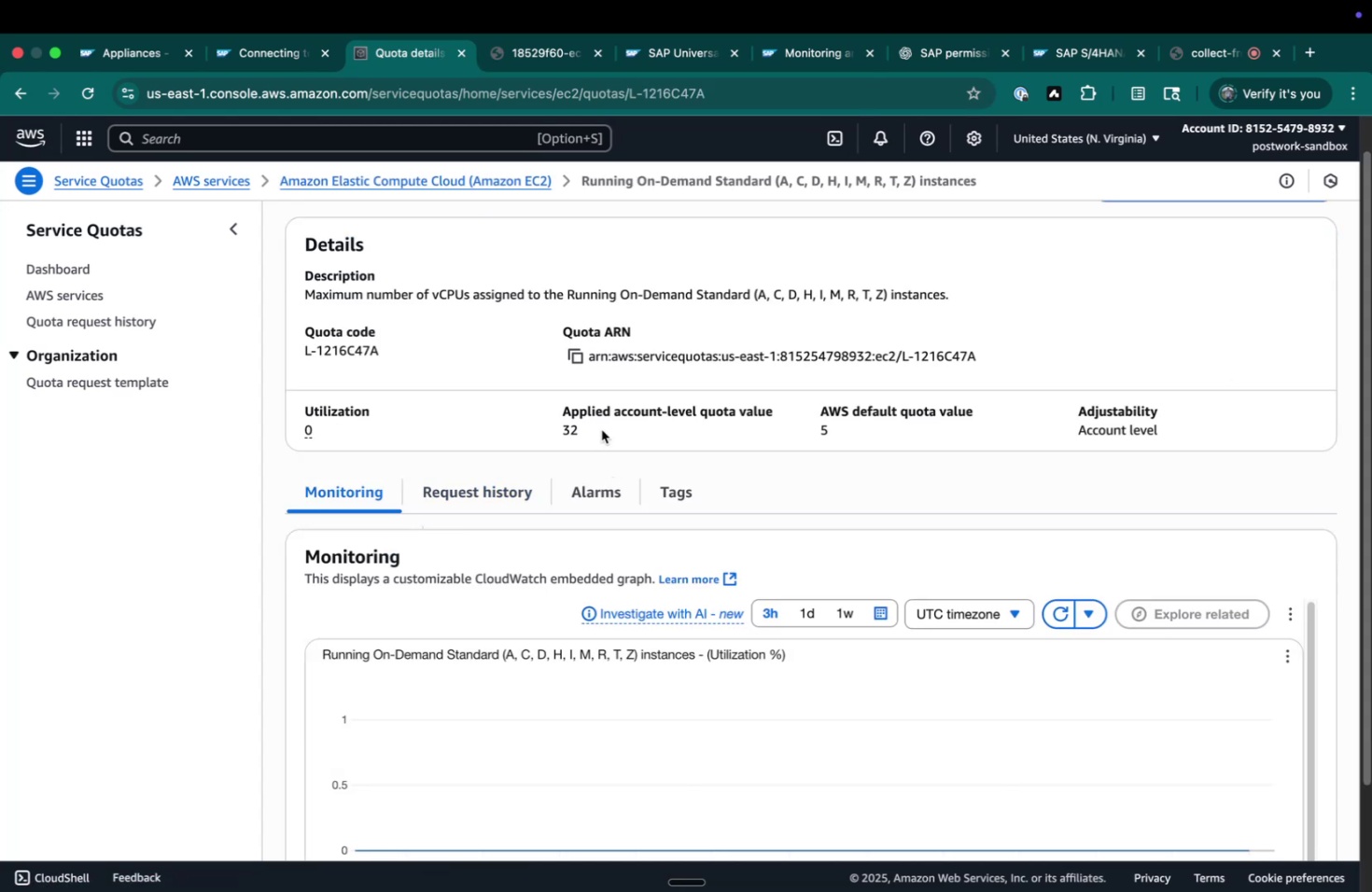 
scroll: coordinate [980, 425], scroll_direction: up, amount: 40.0
 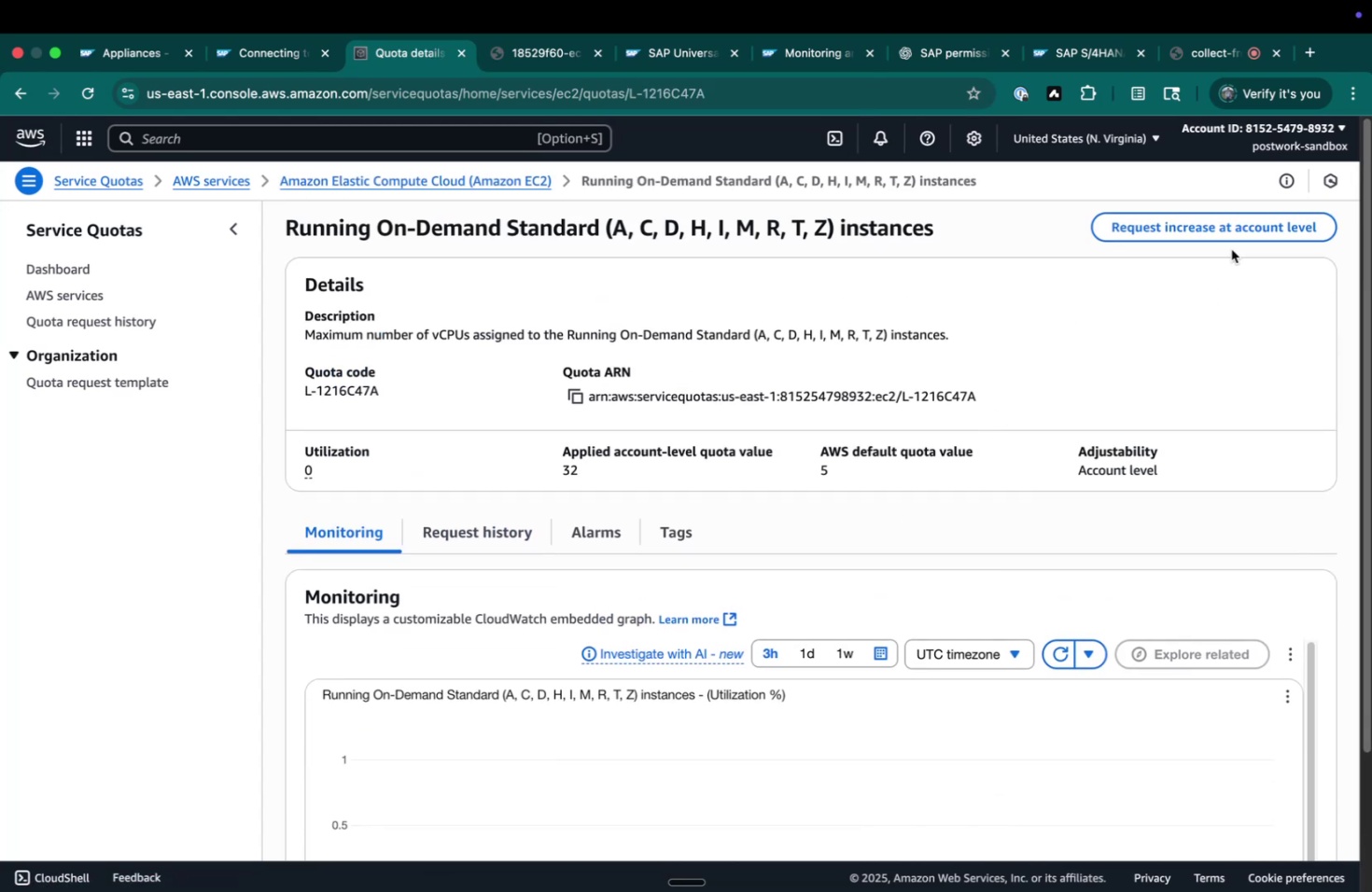 
left_click([1229, 240])
 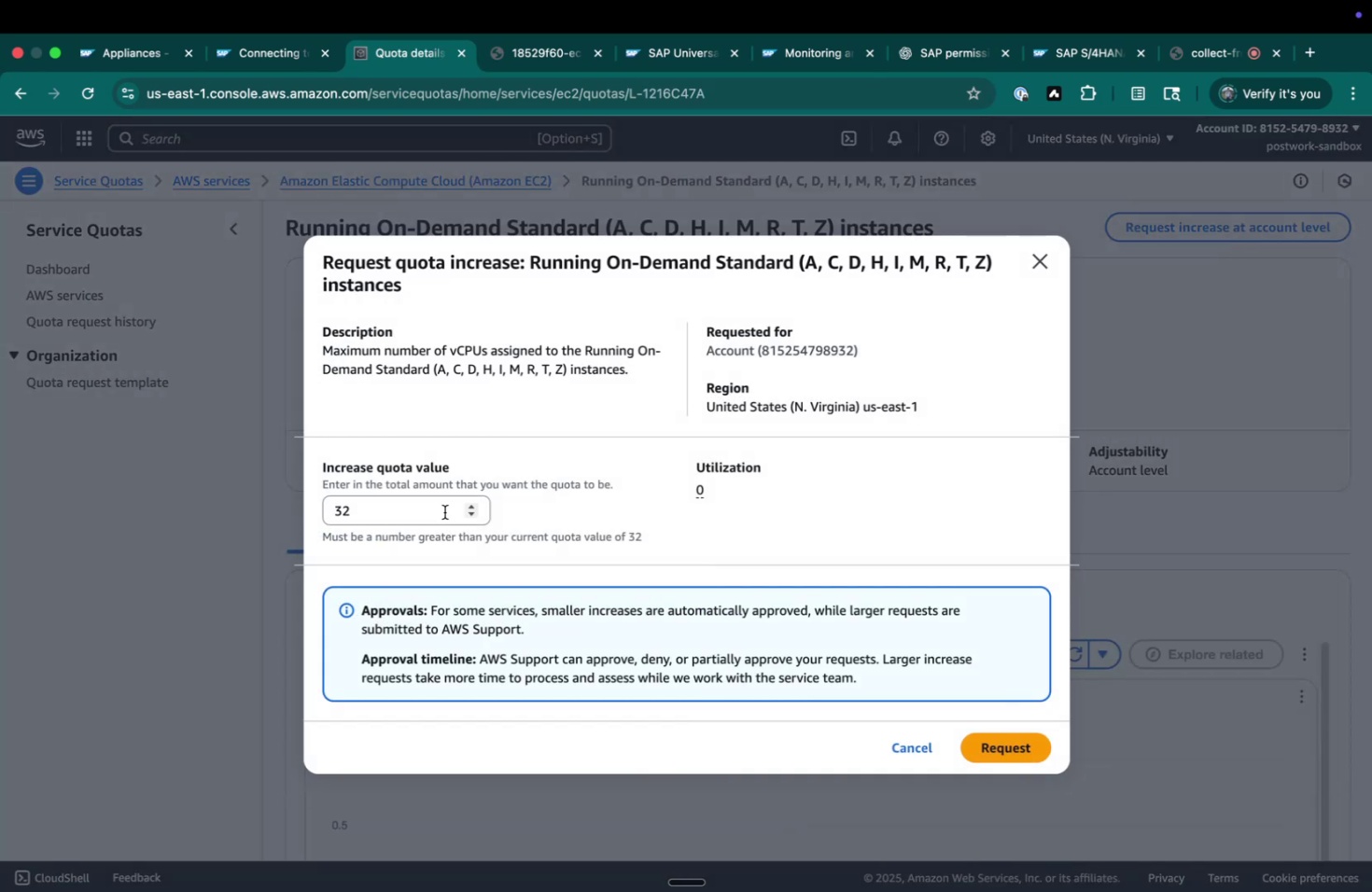 
double_click([440, 515])
 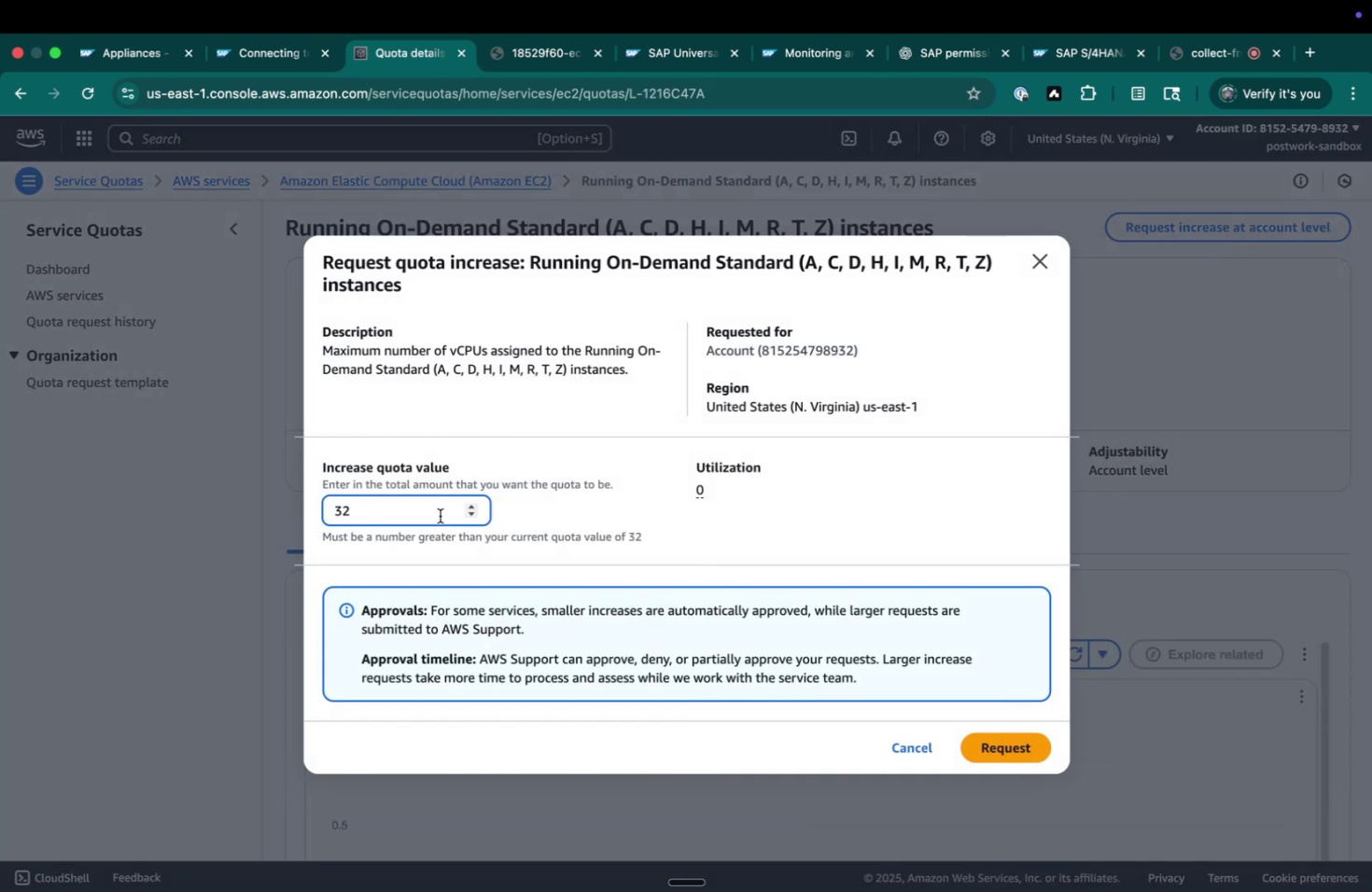 
left_click_drag(start_coordinate=[440, 515], to_coordinate=[249, 514])
 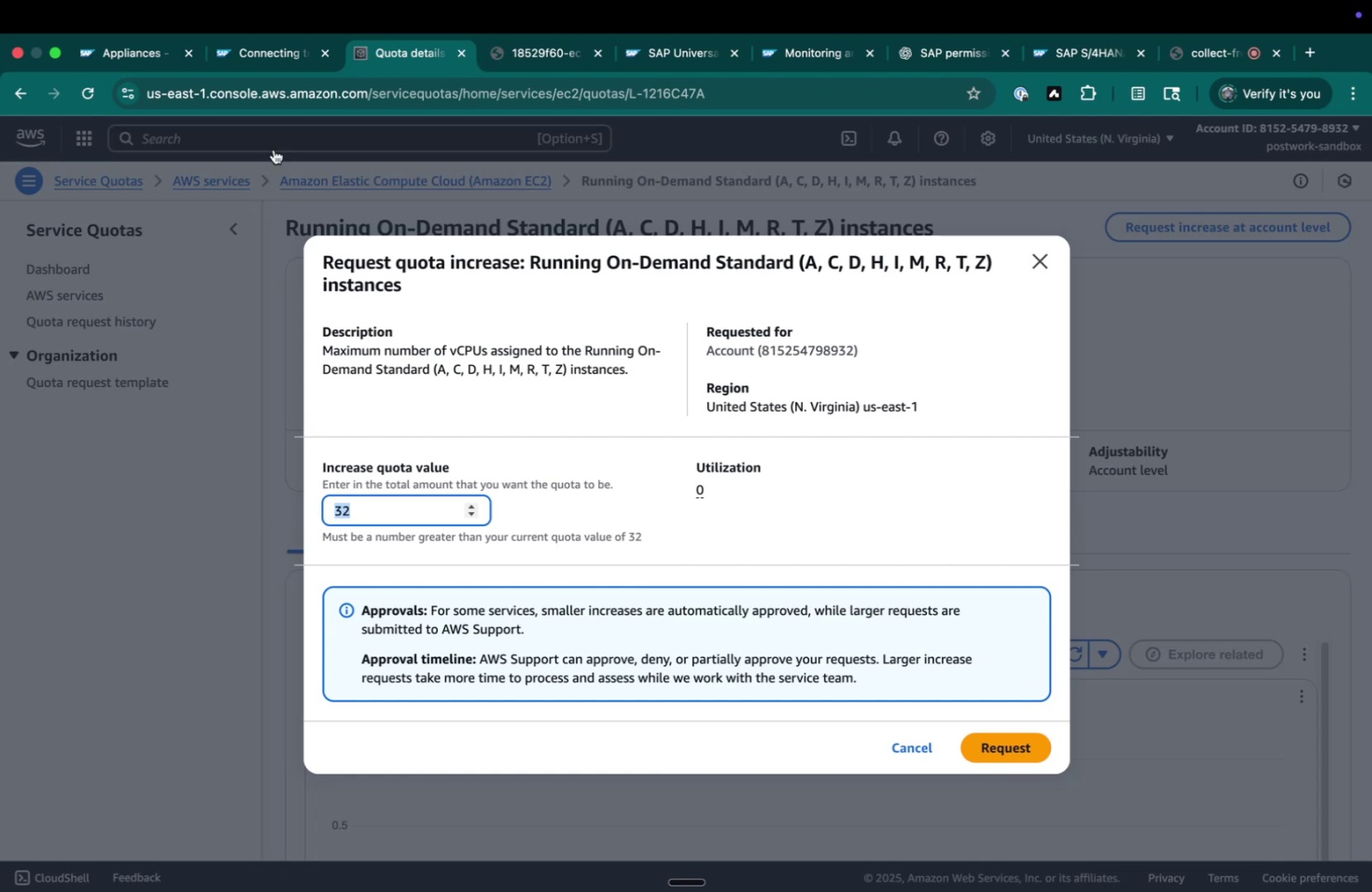 
left_click([265, 61])
 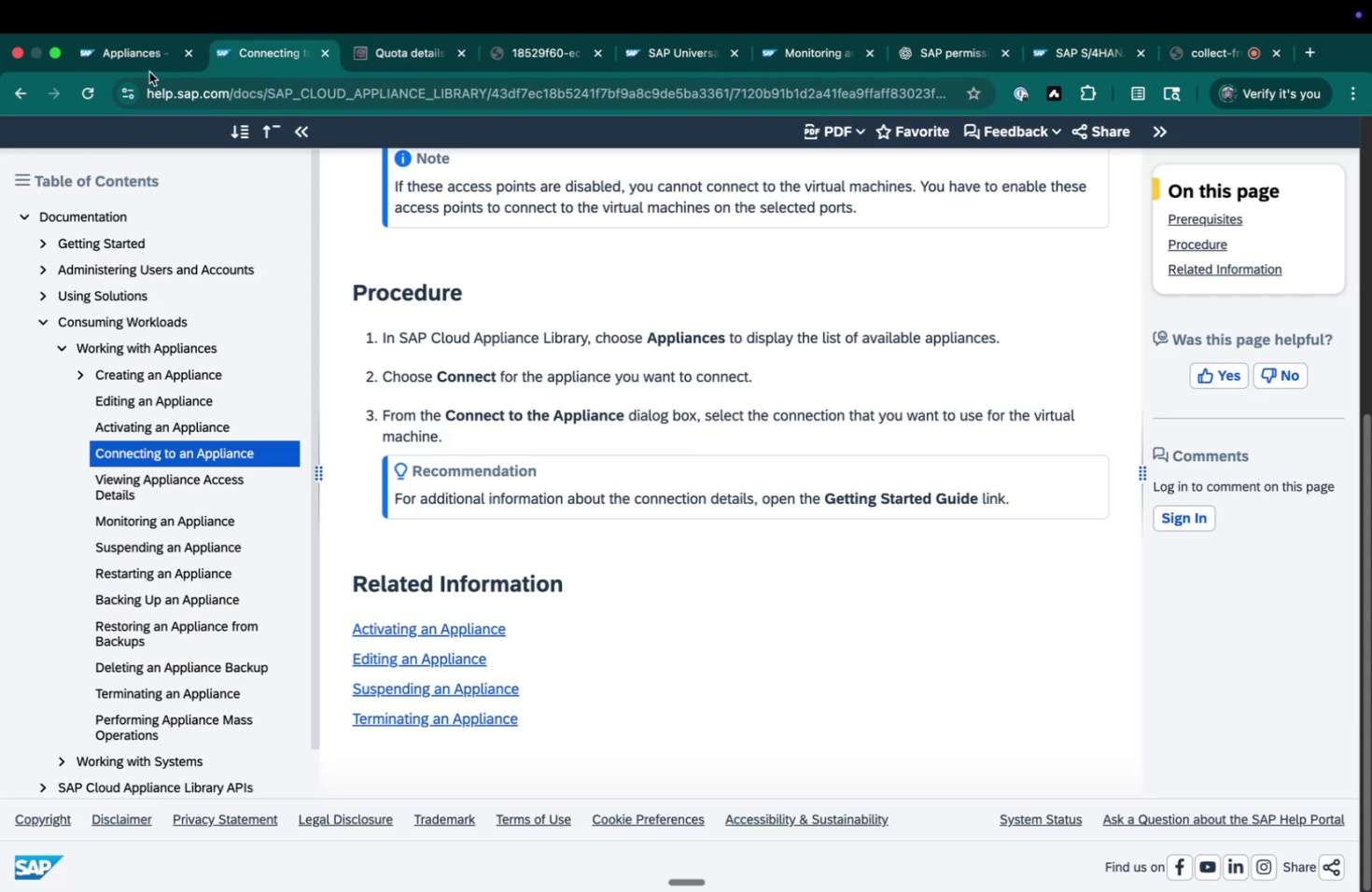 
left_click([146, 65])
 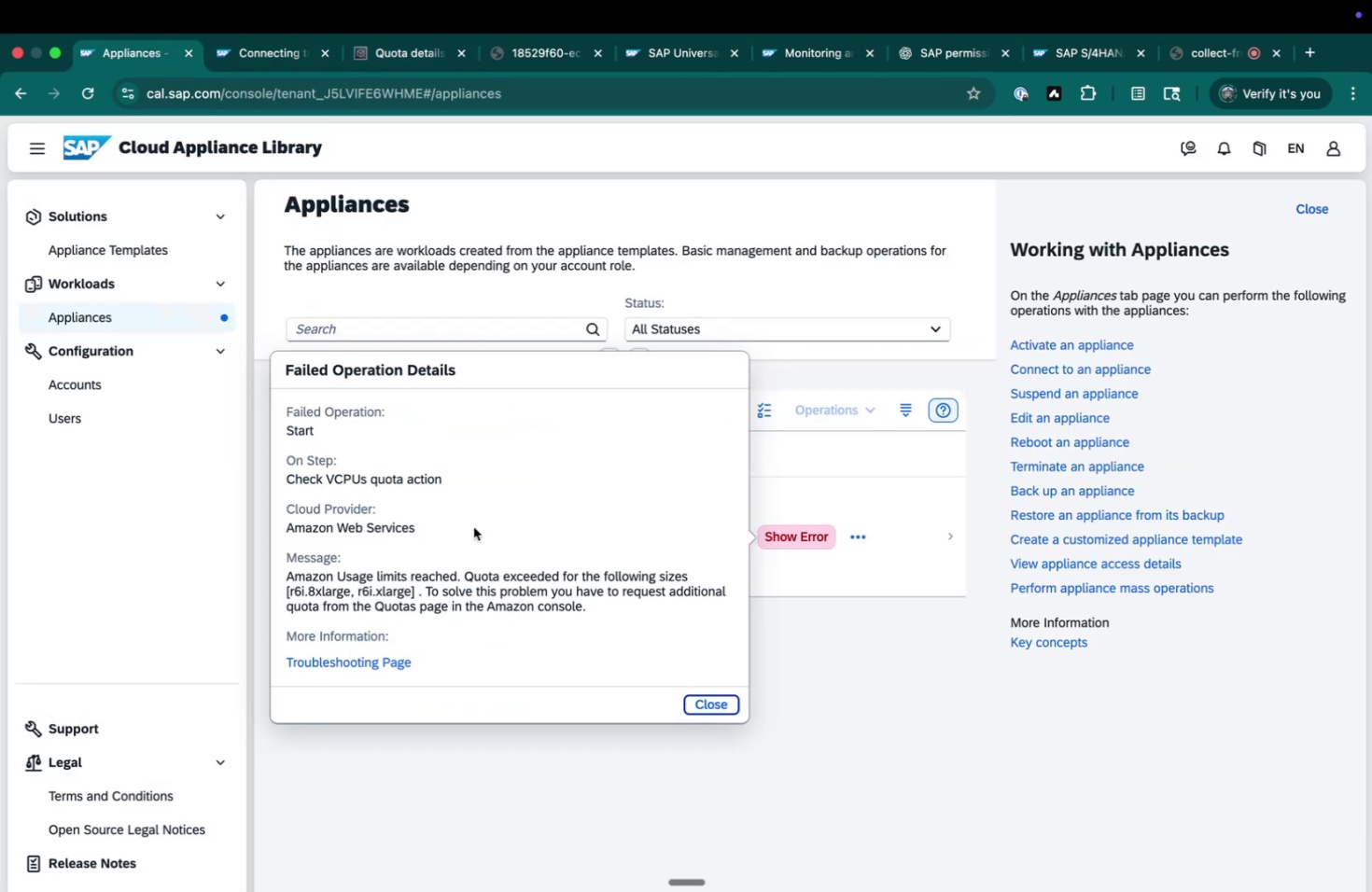 
scroll: coordinate [650, 606], scroll_direction: down, amount: 11.0
 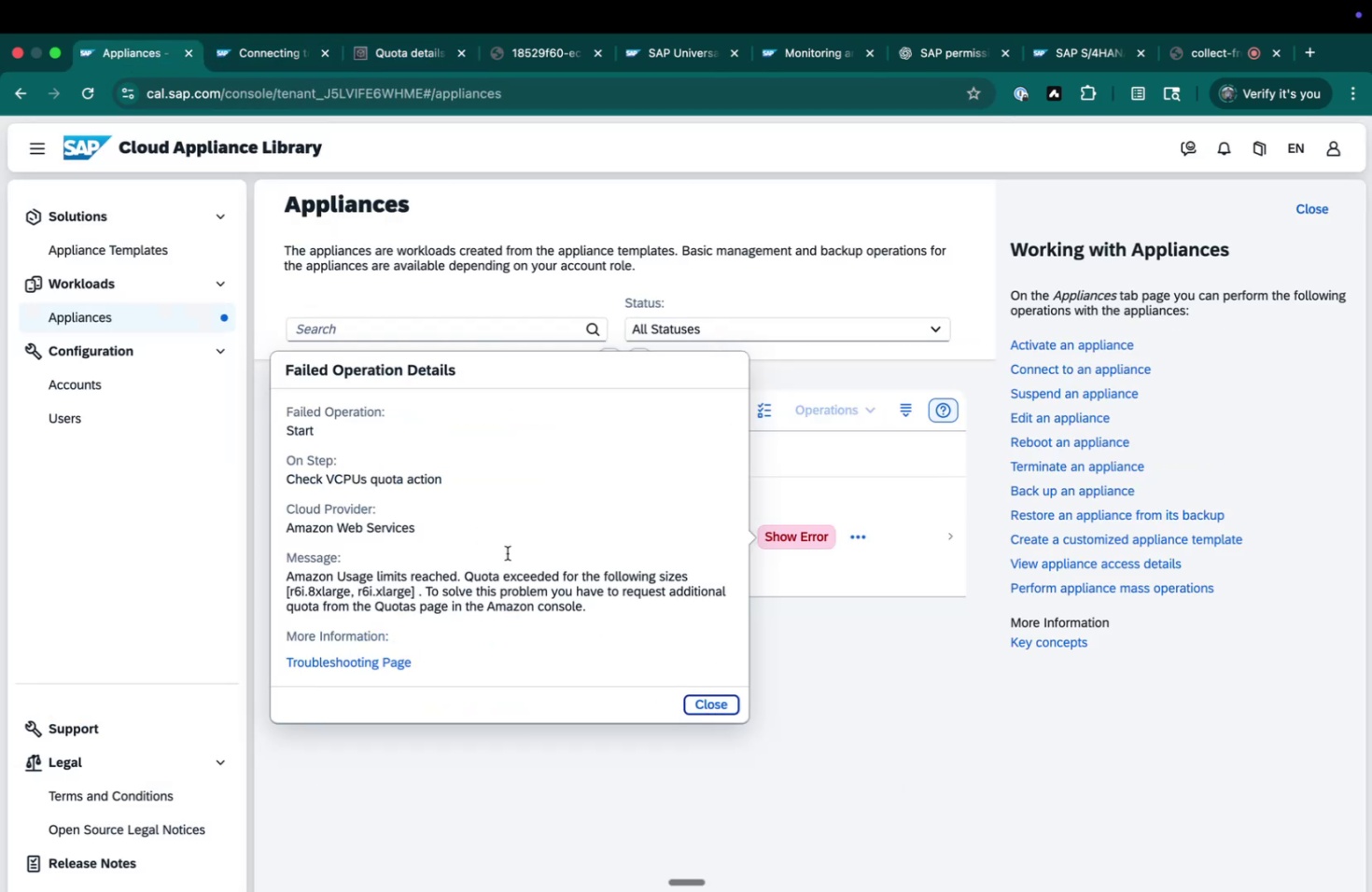 
left_click_drag(start_coordinate=[399, 592], to_coordinate=[540, 595])
 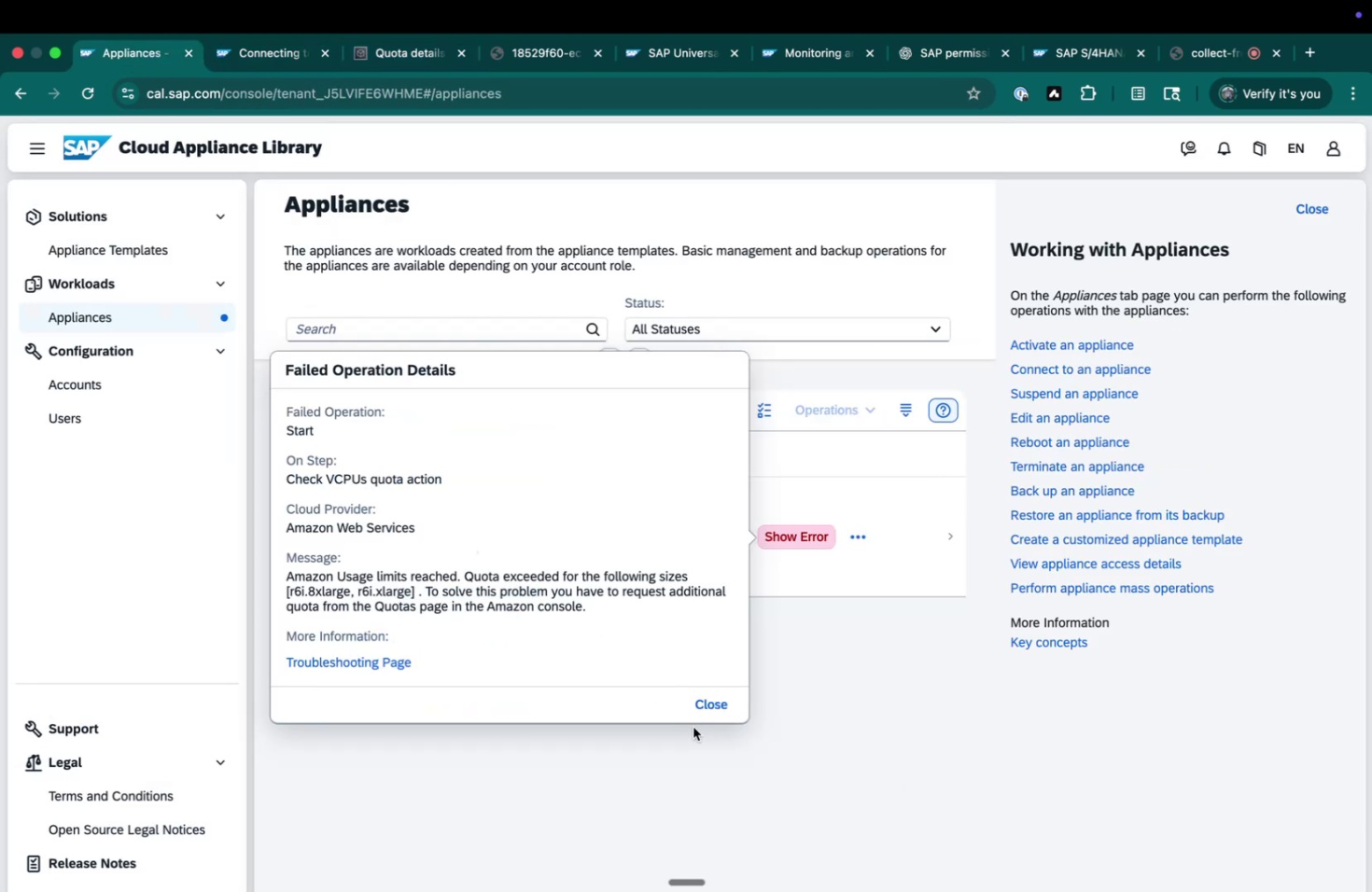 
left_click([693, 704])
 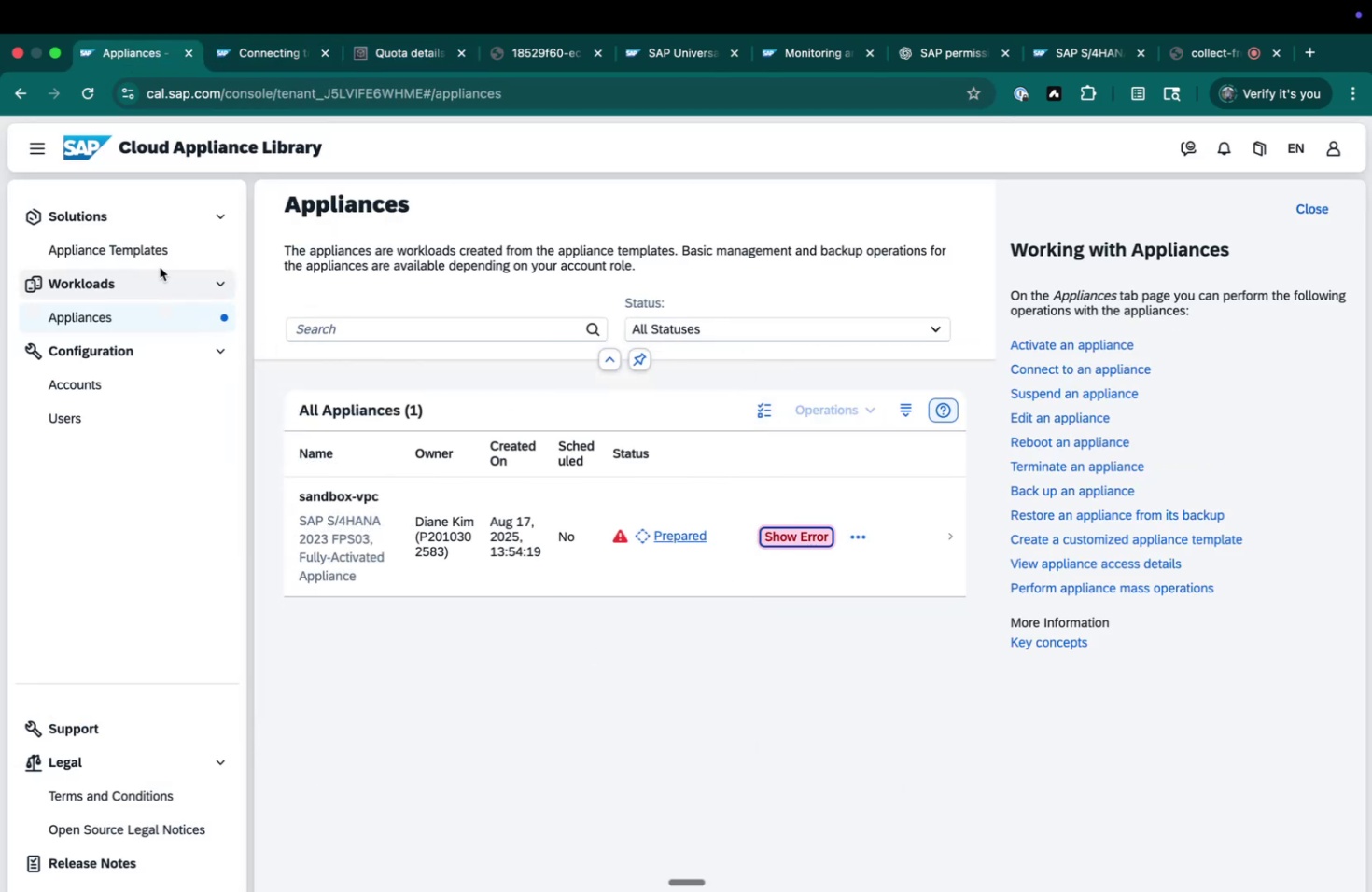 
left_click([151, 258])
 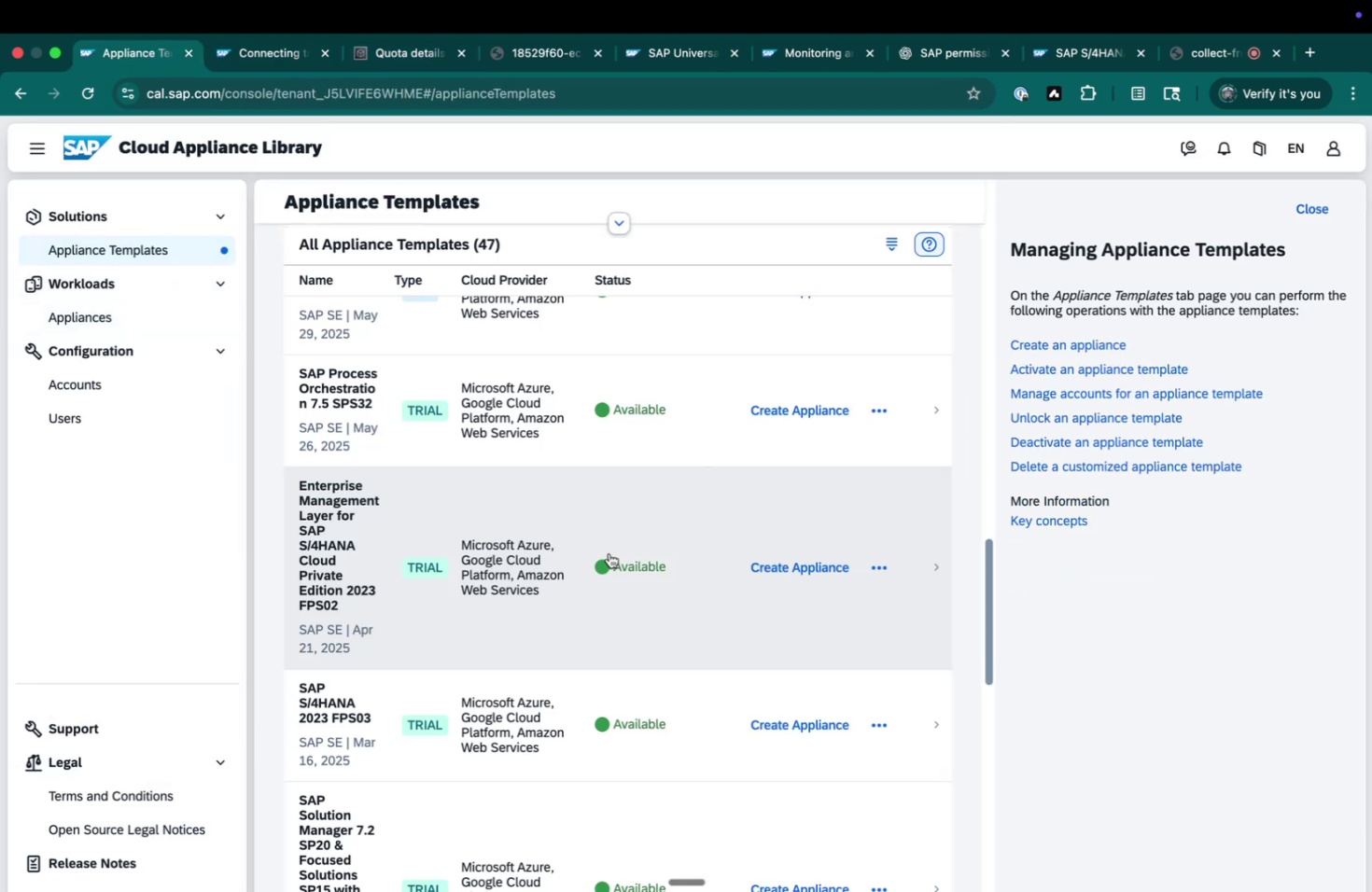 
scroll: coordinate [603, 553], scroll_direction: up, amount: 247.0
 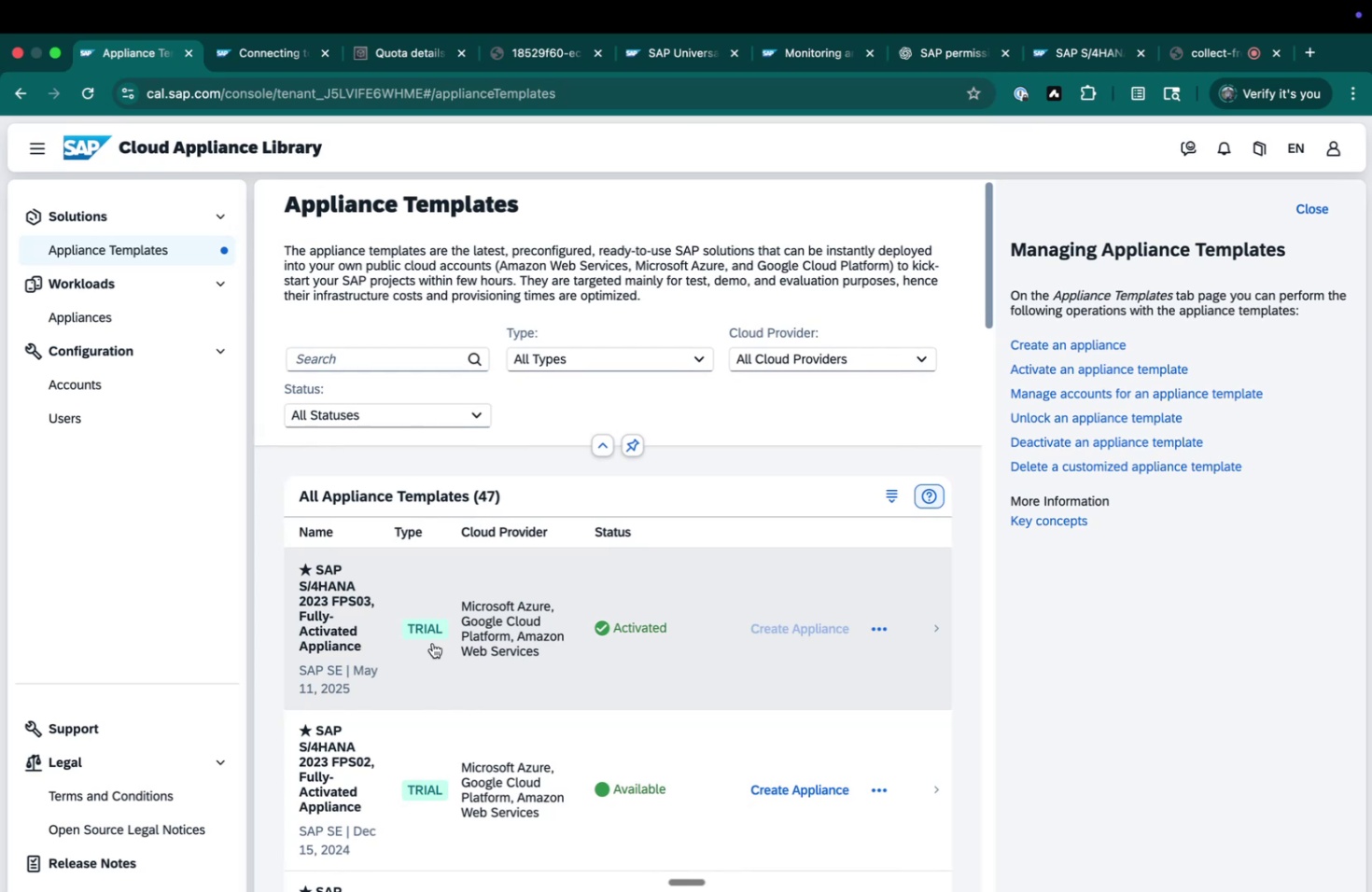 
left_click([432, 642])
 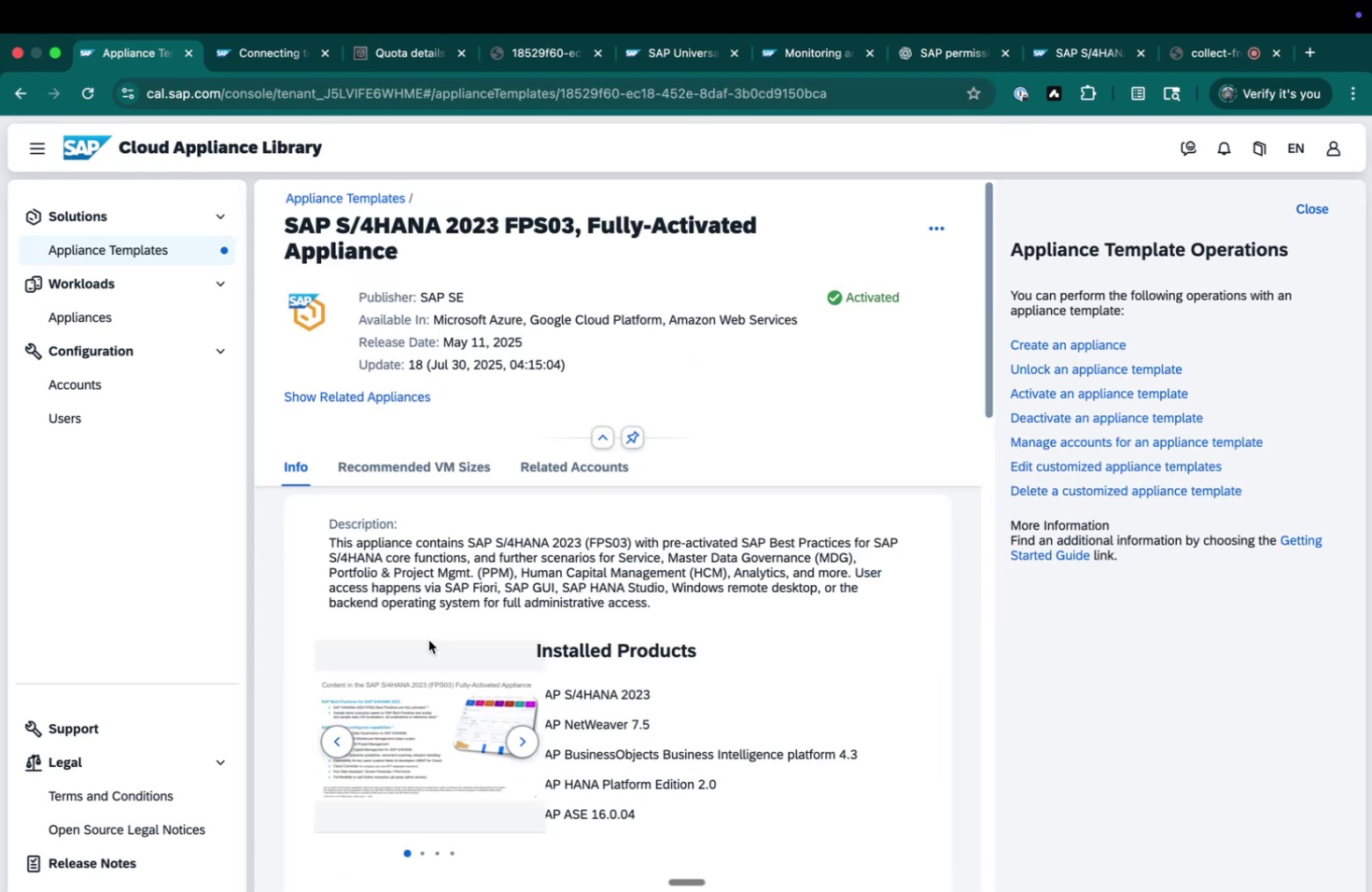 
scroll: coordinate [561, 590], scroll_direction: down, amount: 10.0
 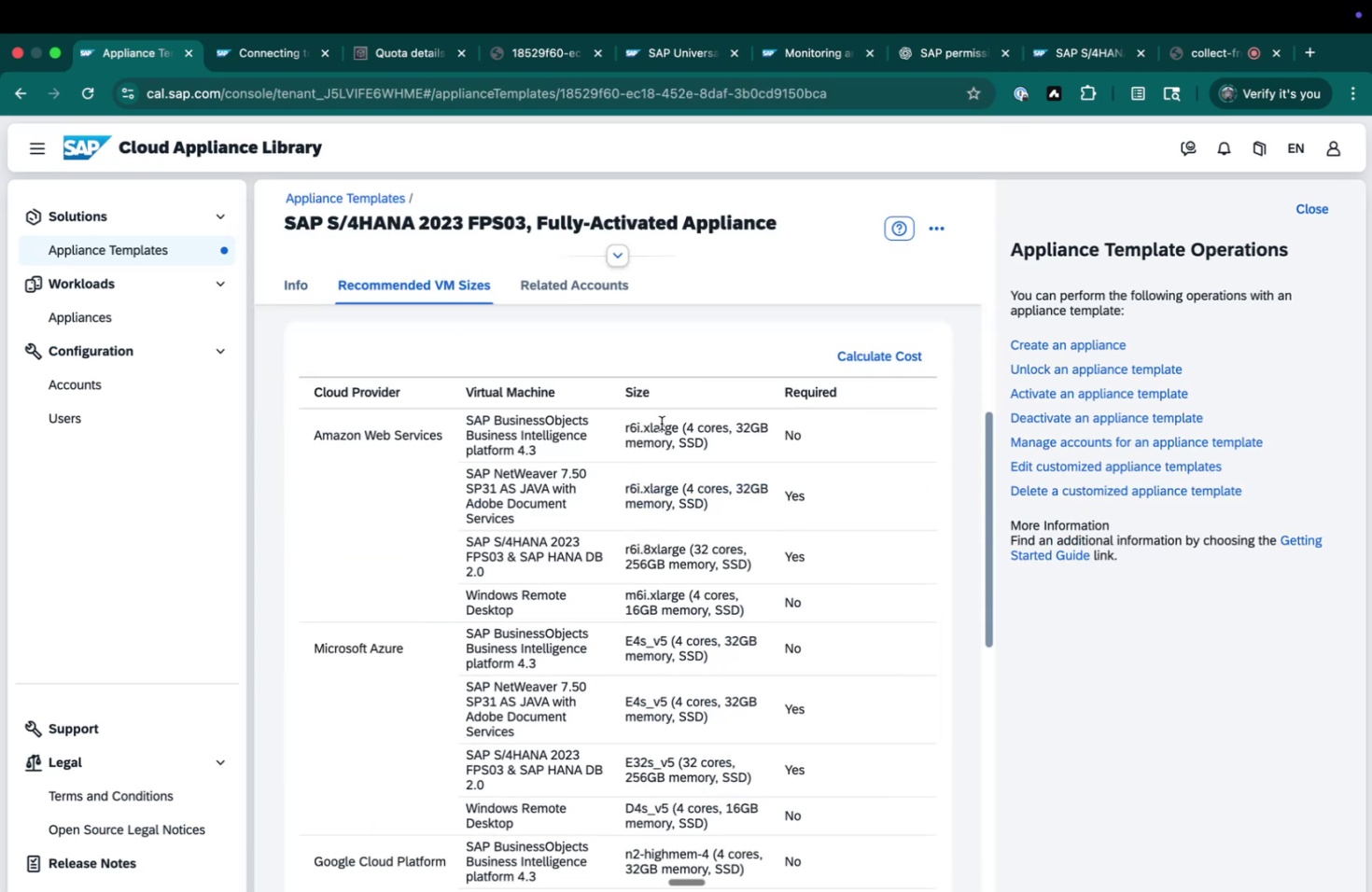 
left_click_drag(start_coordinate=[658, 425], to_coordinate=[668, 464])
 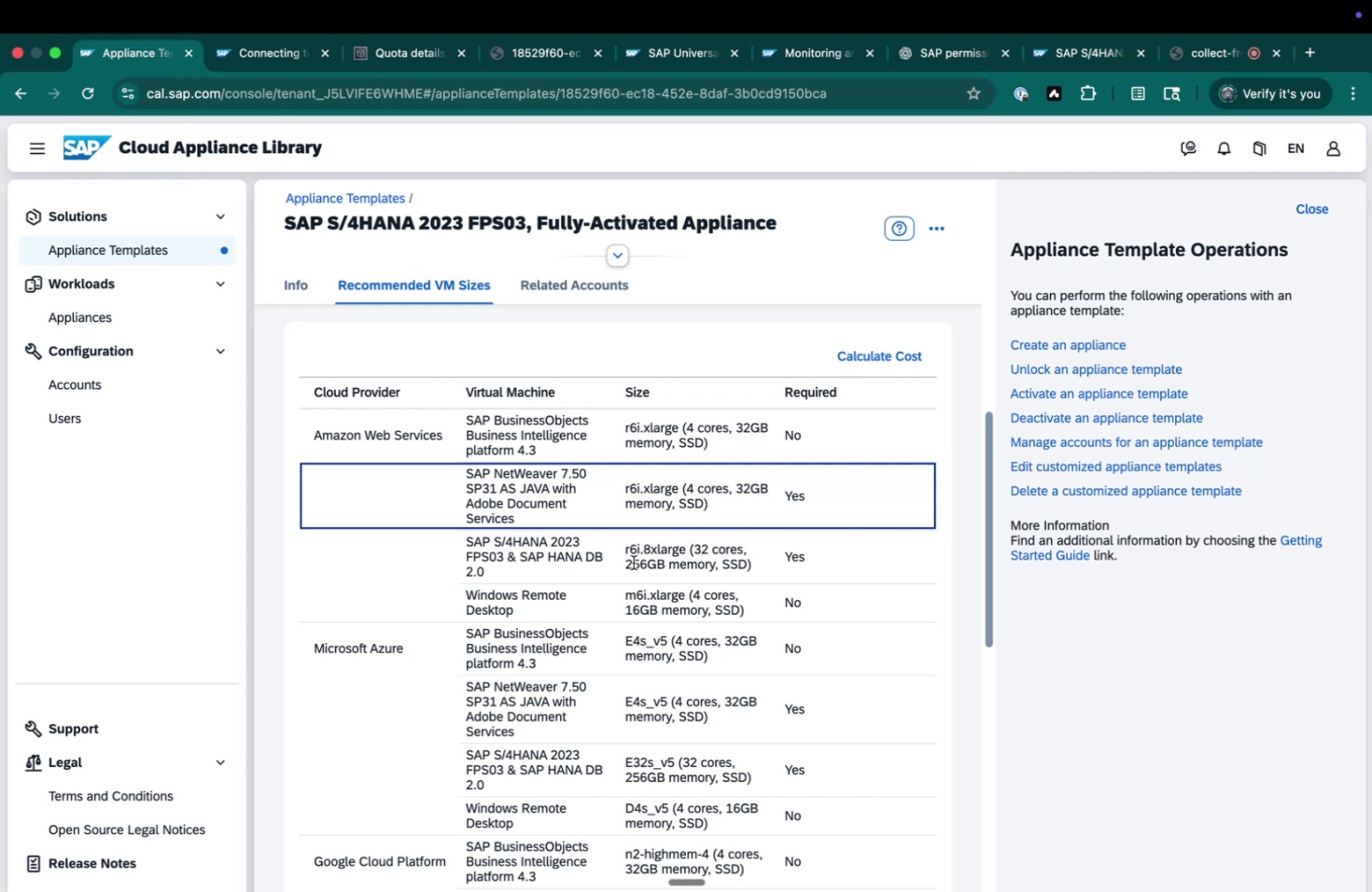 
scroll: coordinate [633, 562], scroll_direction: up, amount: 9.0
 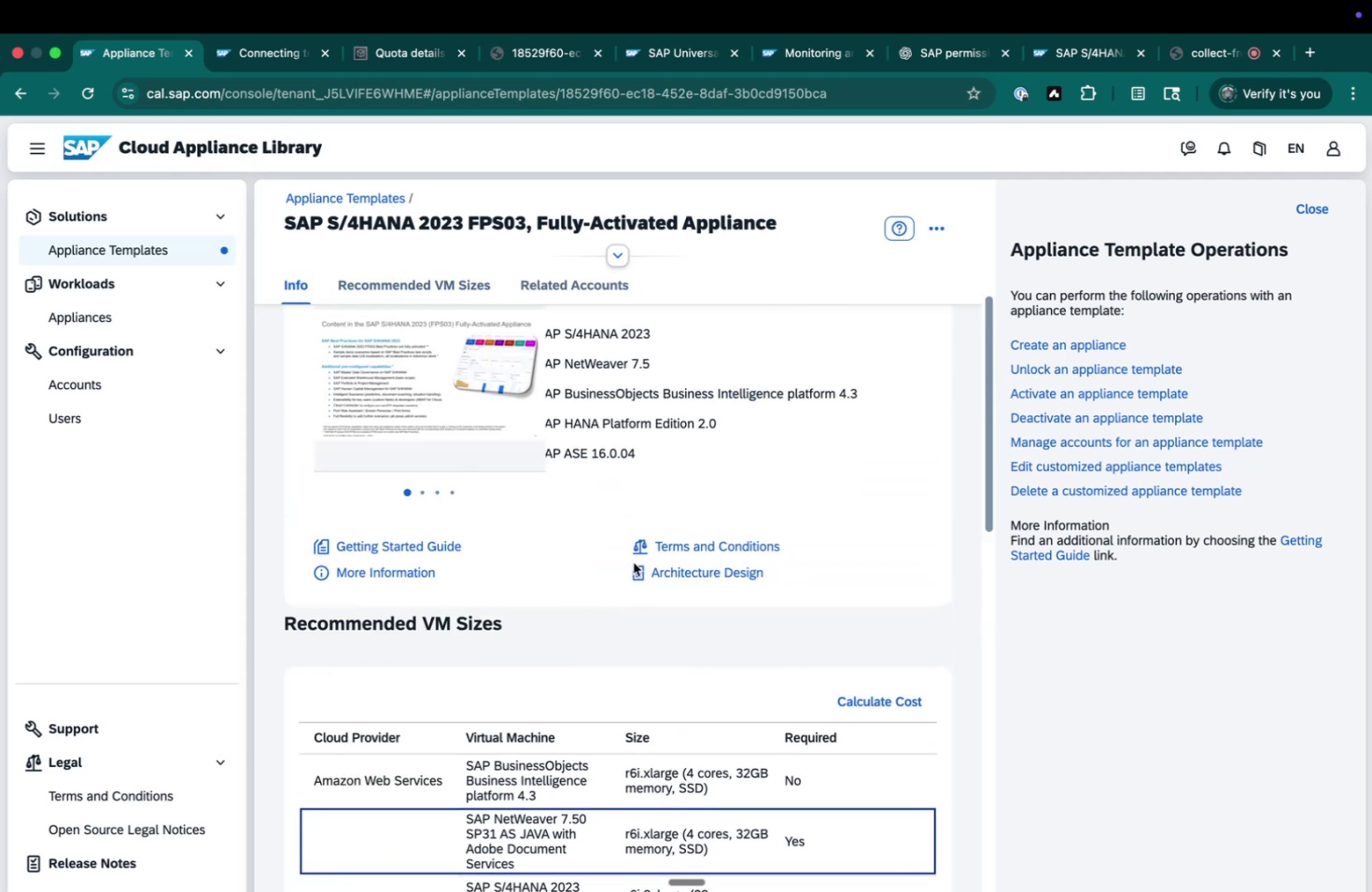 
scroll: coordinate [633, 562], scroll_direction: down, amount: 8.0
 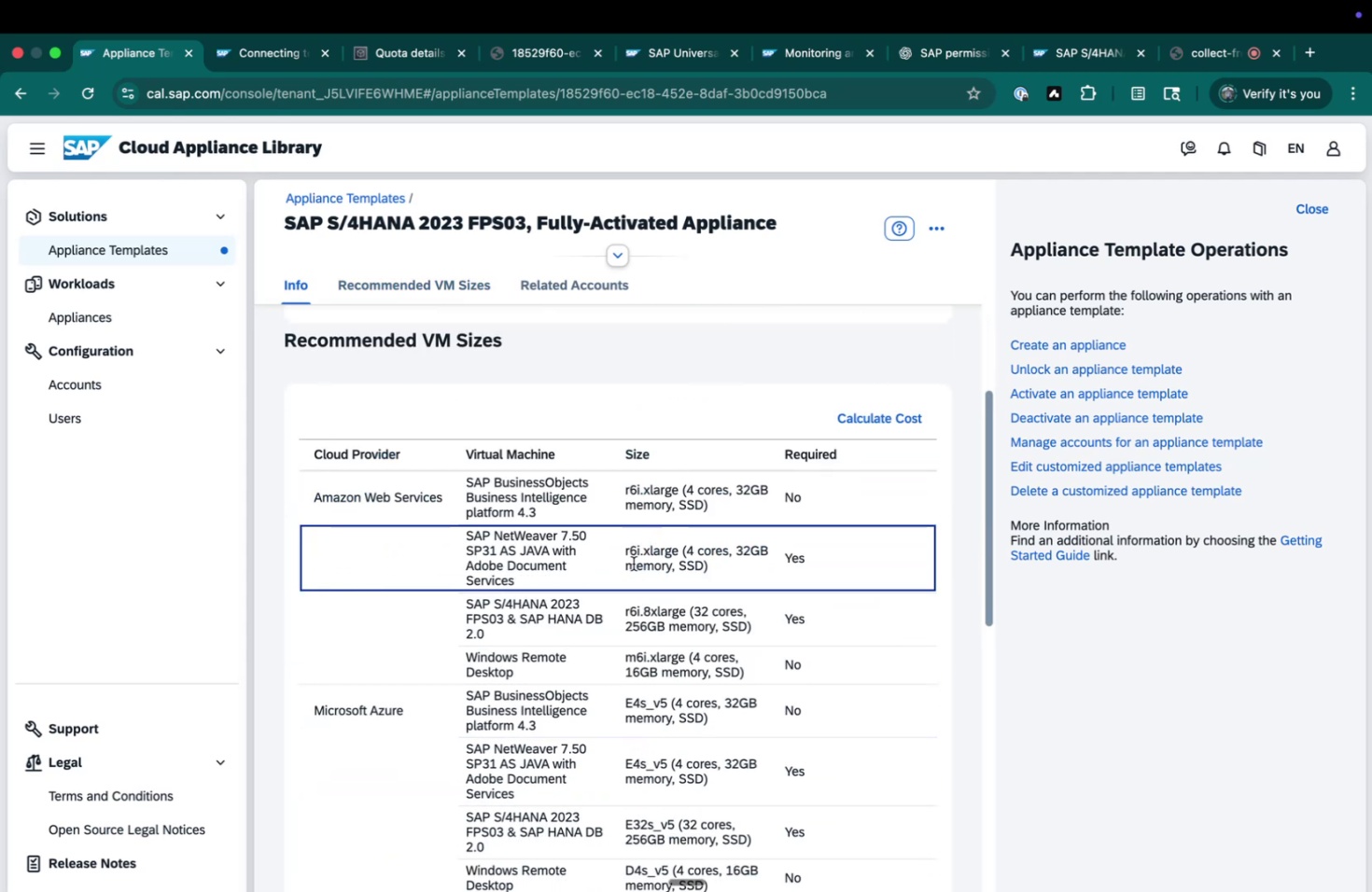 
wait(5.88)
 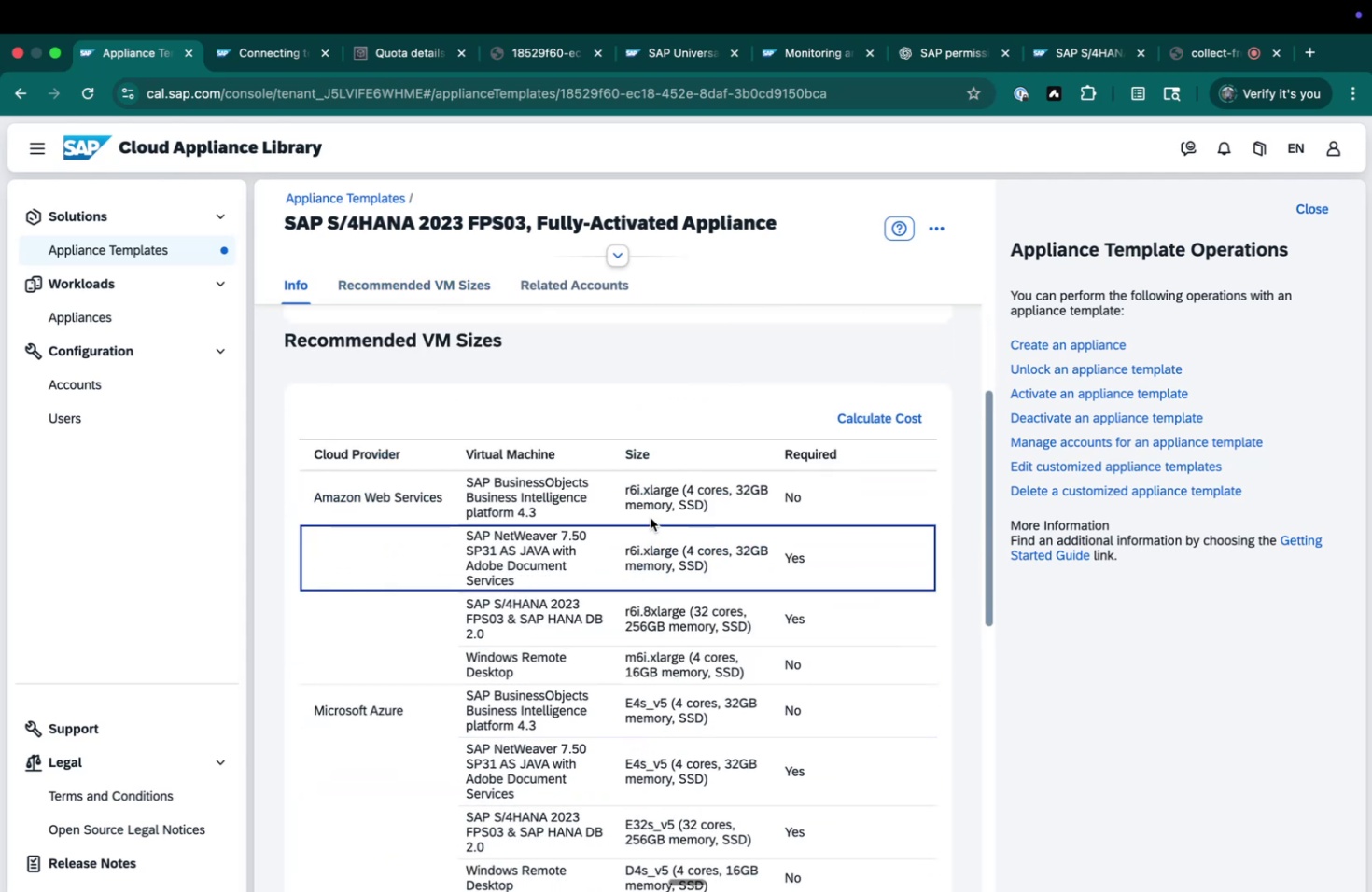 
left_click_drag(start_coordinate=[624, 605], to_coordinate=[749, 635])
 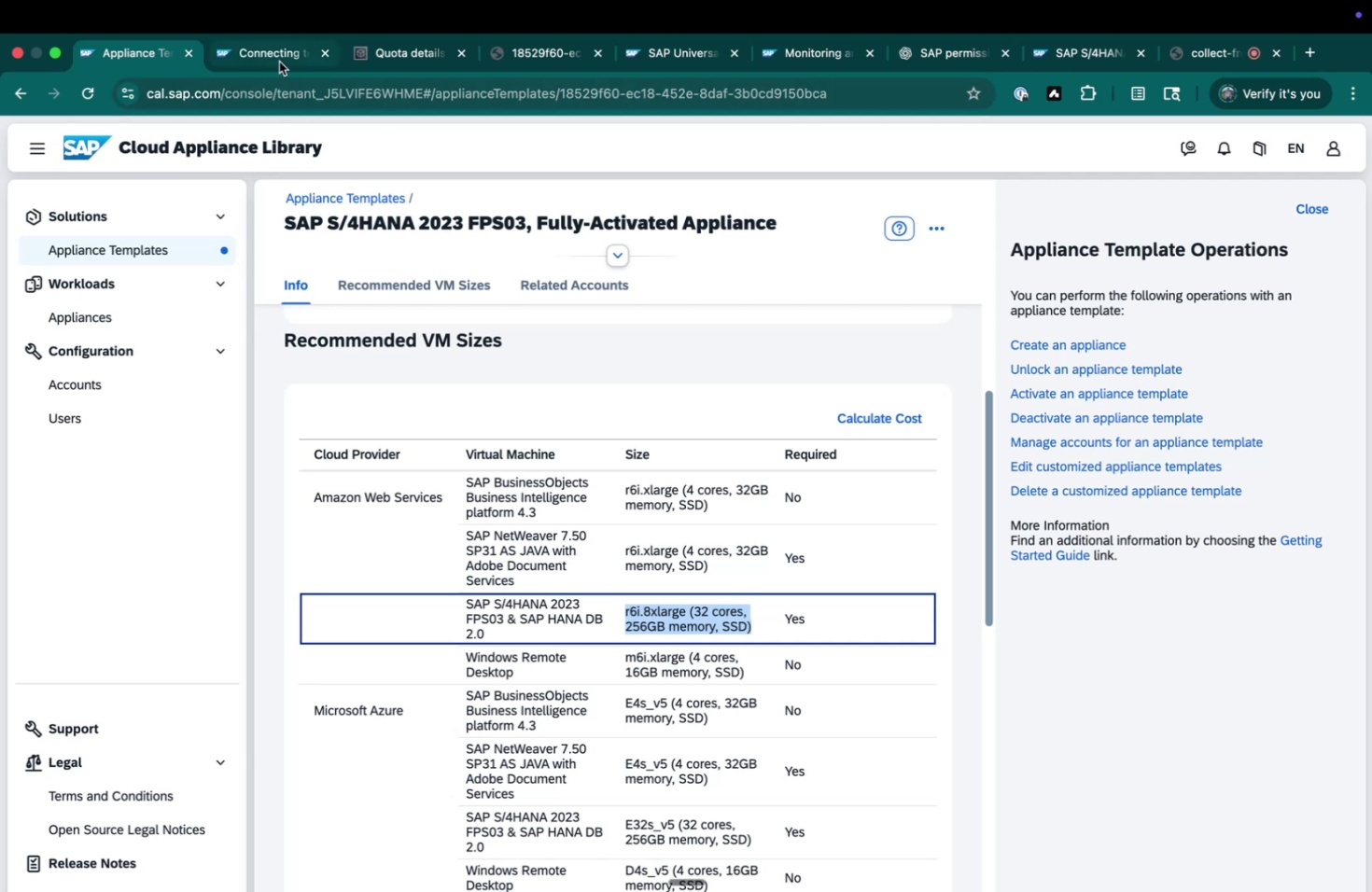 
scroll: coordinate [384, 394], scroll_direction: up, amount: 18.0
 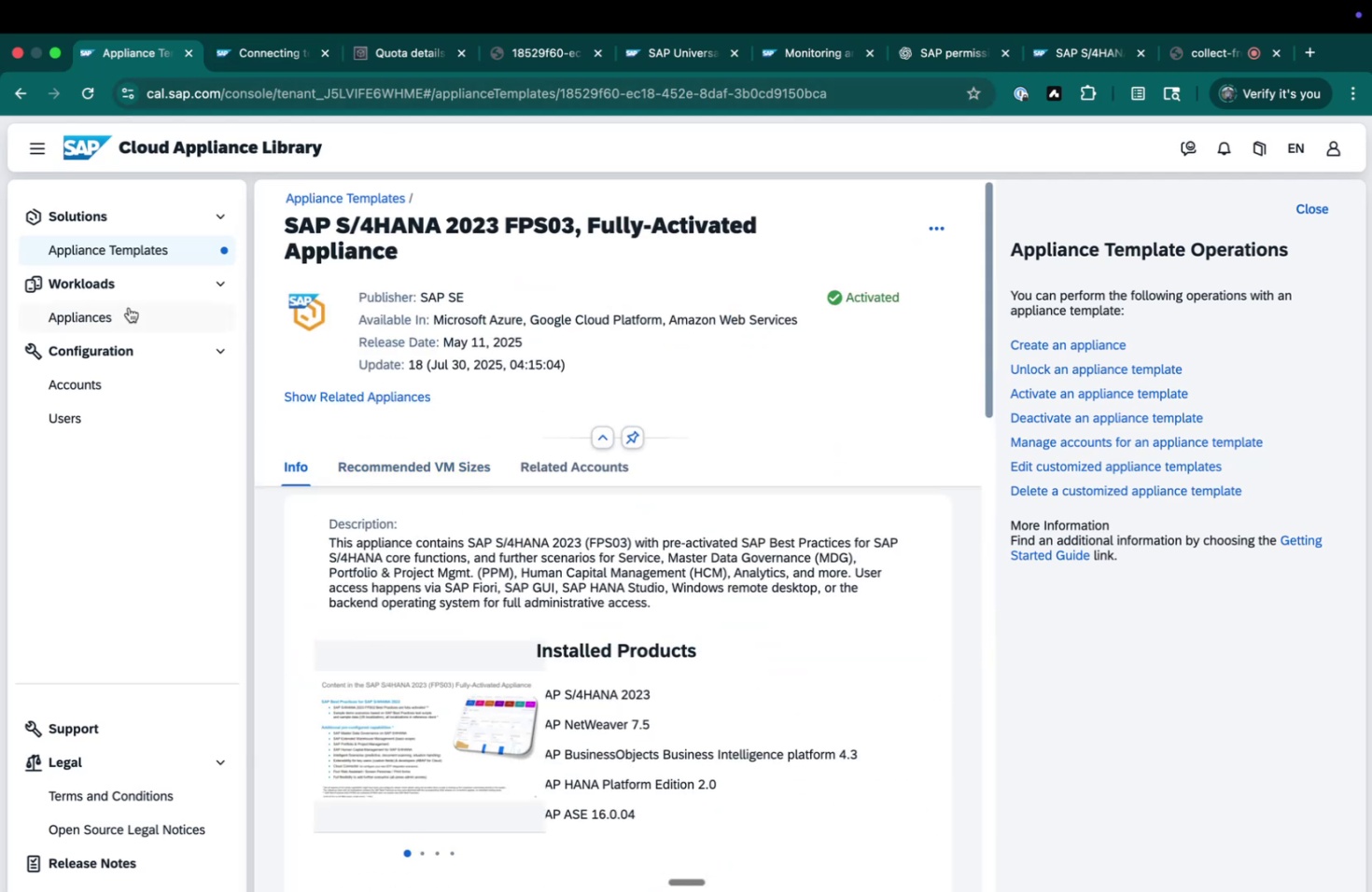 
left_click([129, 307])
 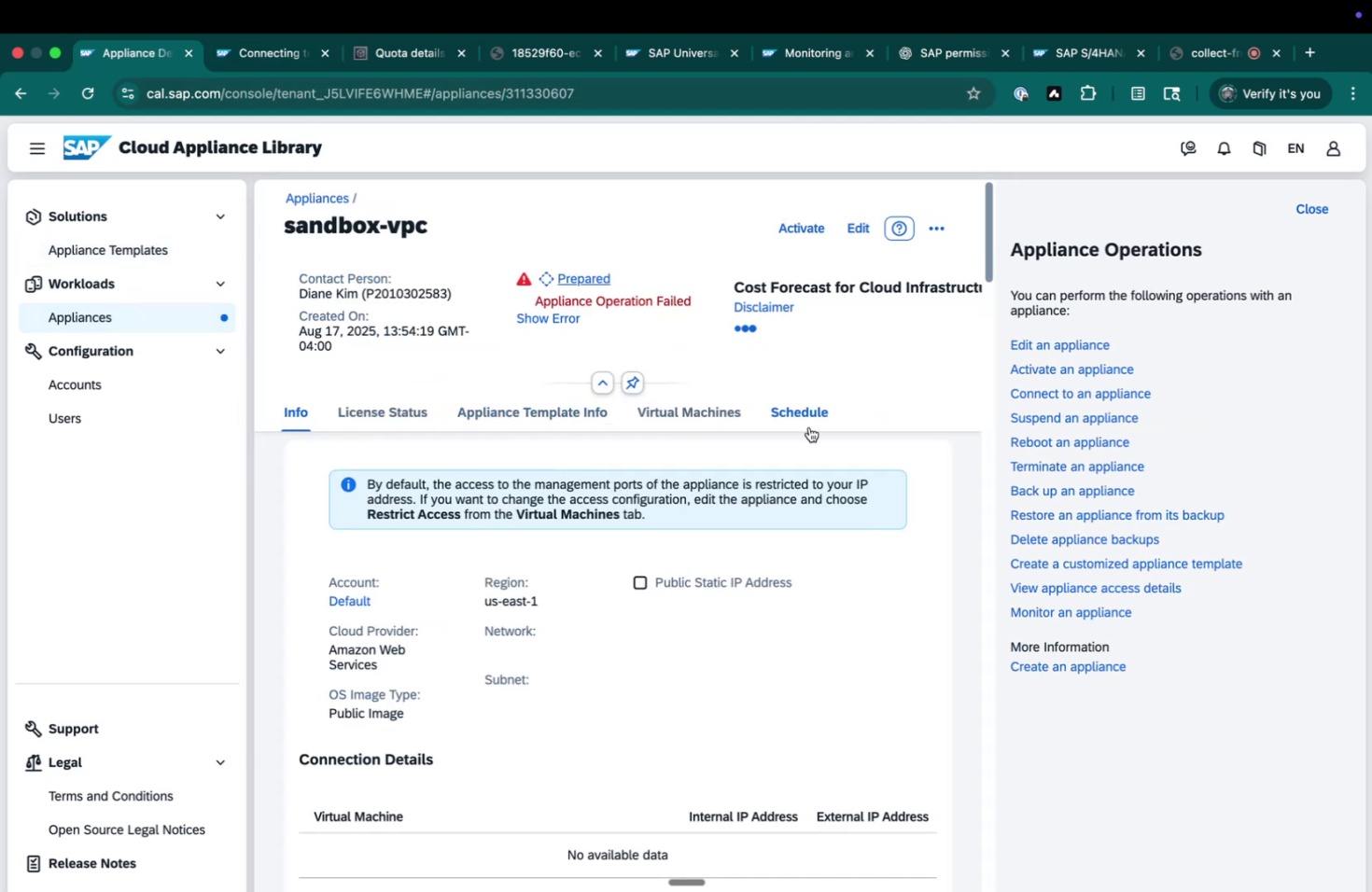 
left_click([651, 415])
 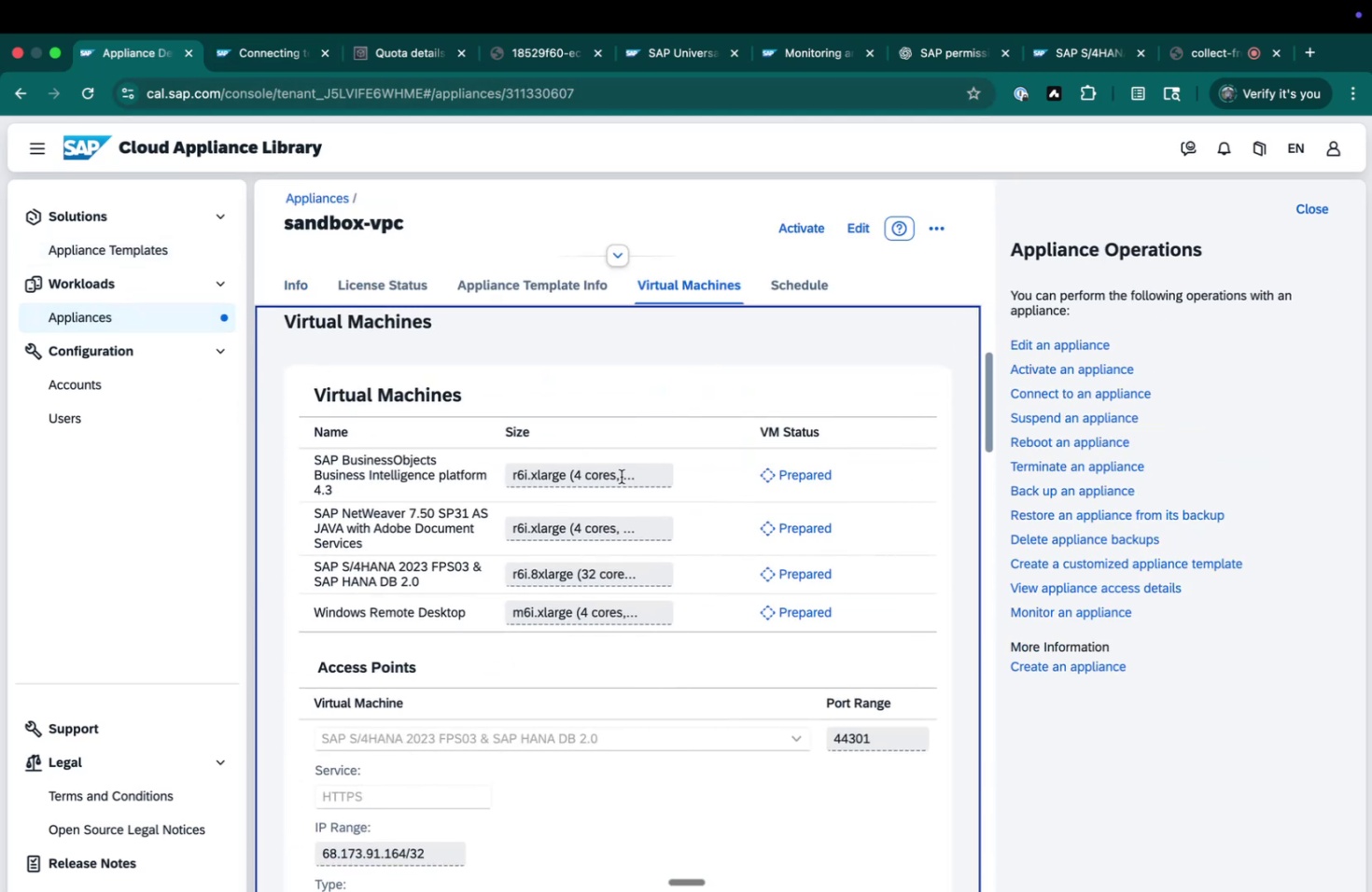 
left_click([621, 476])
 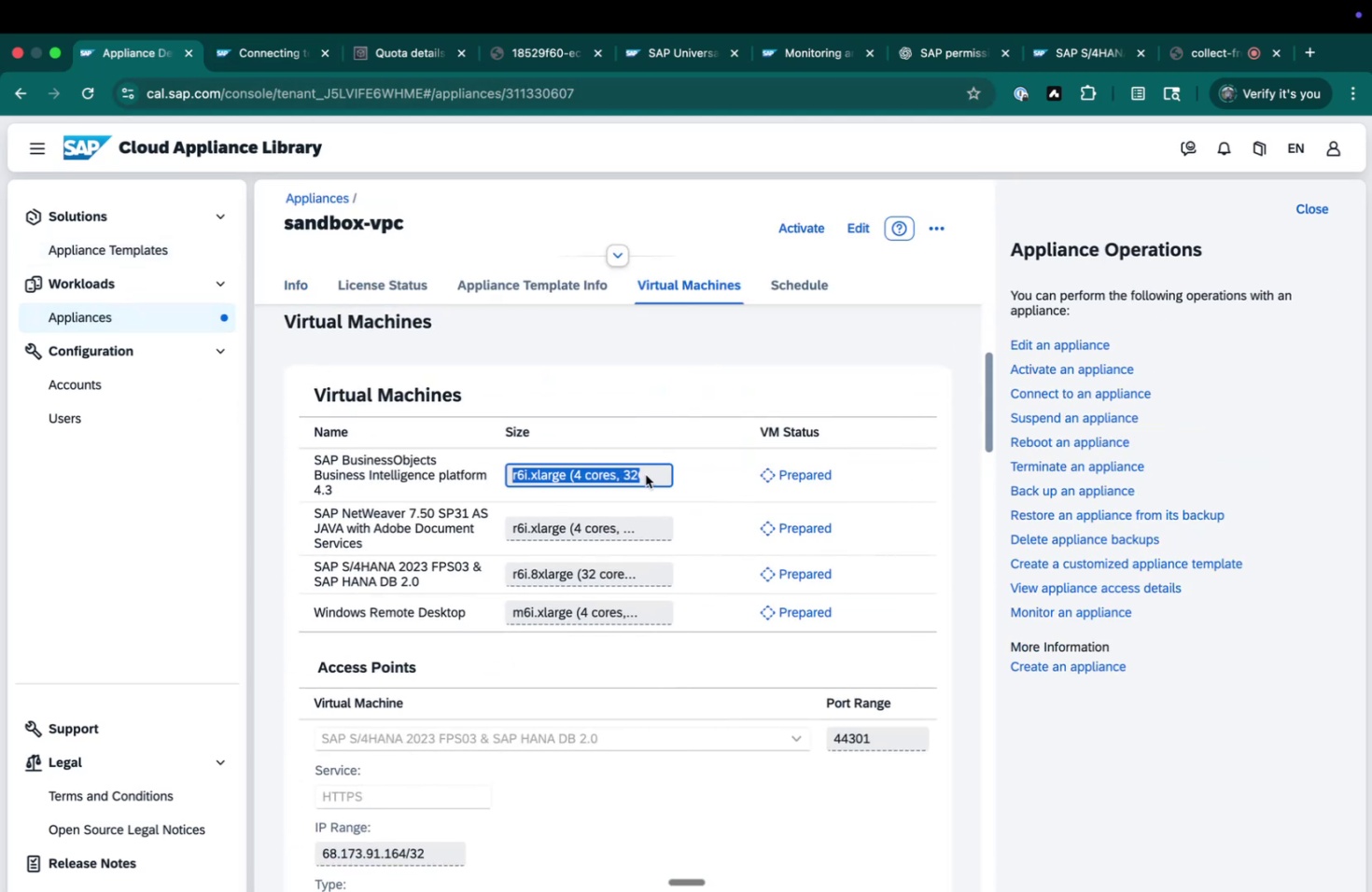 
left_click([645, 474])
 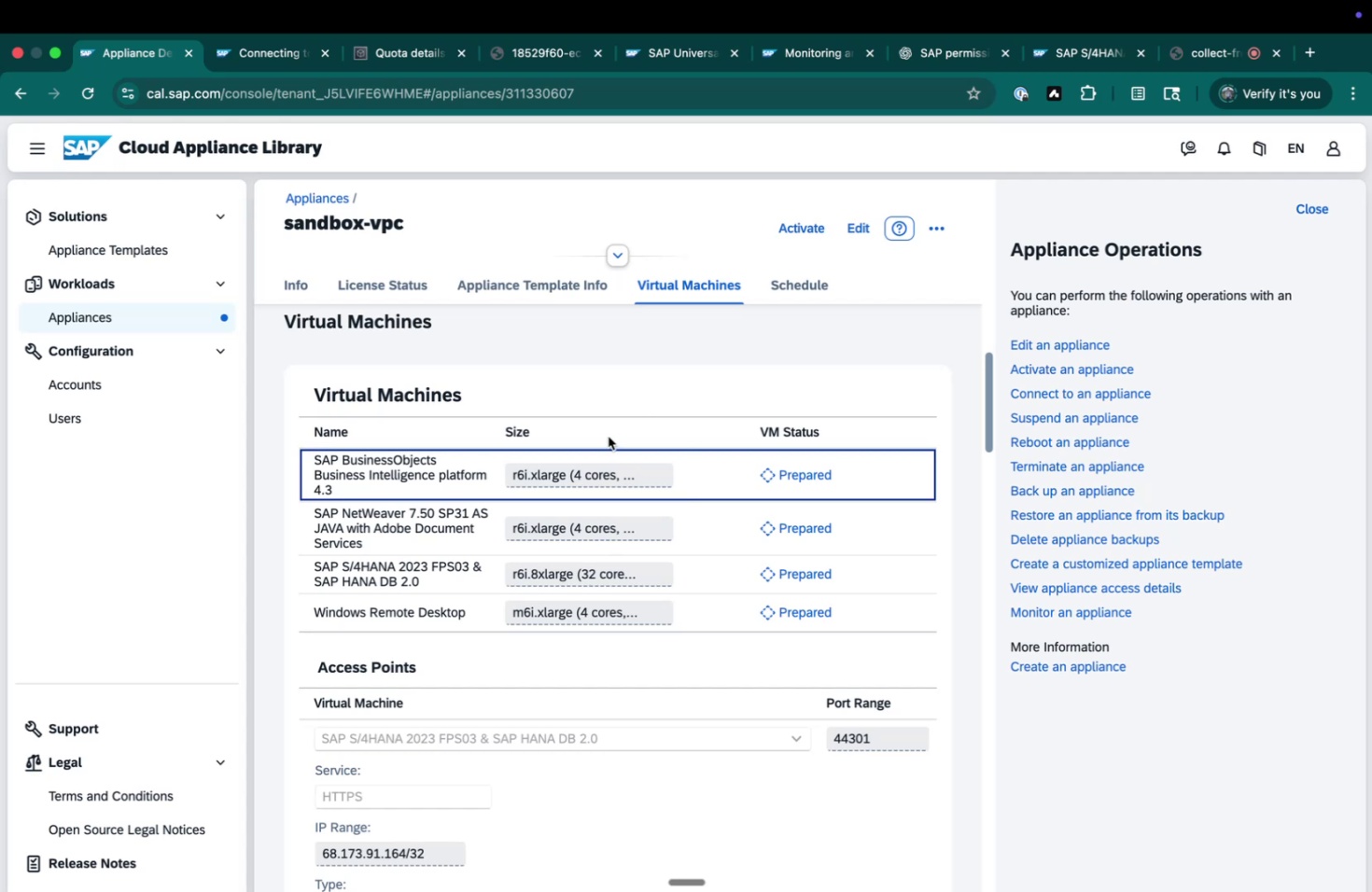 
left_click([497, 287])
 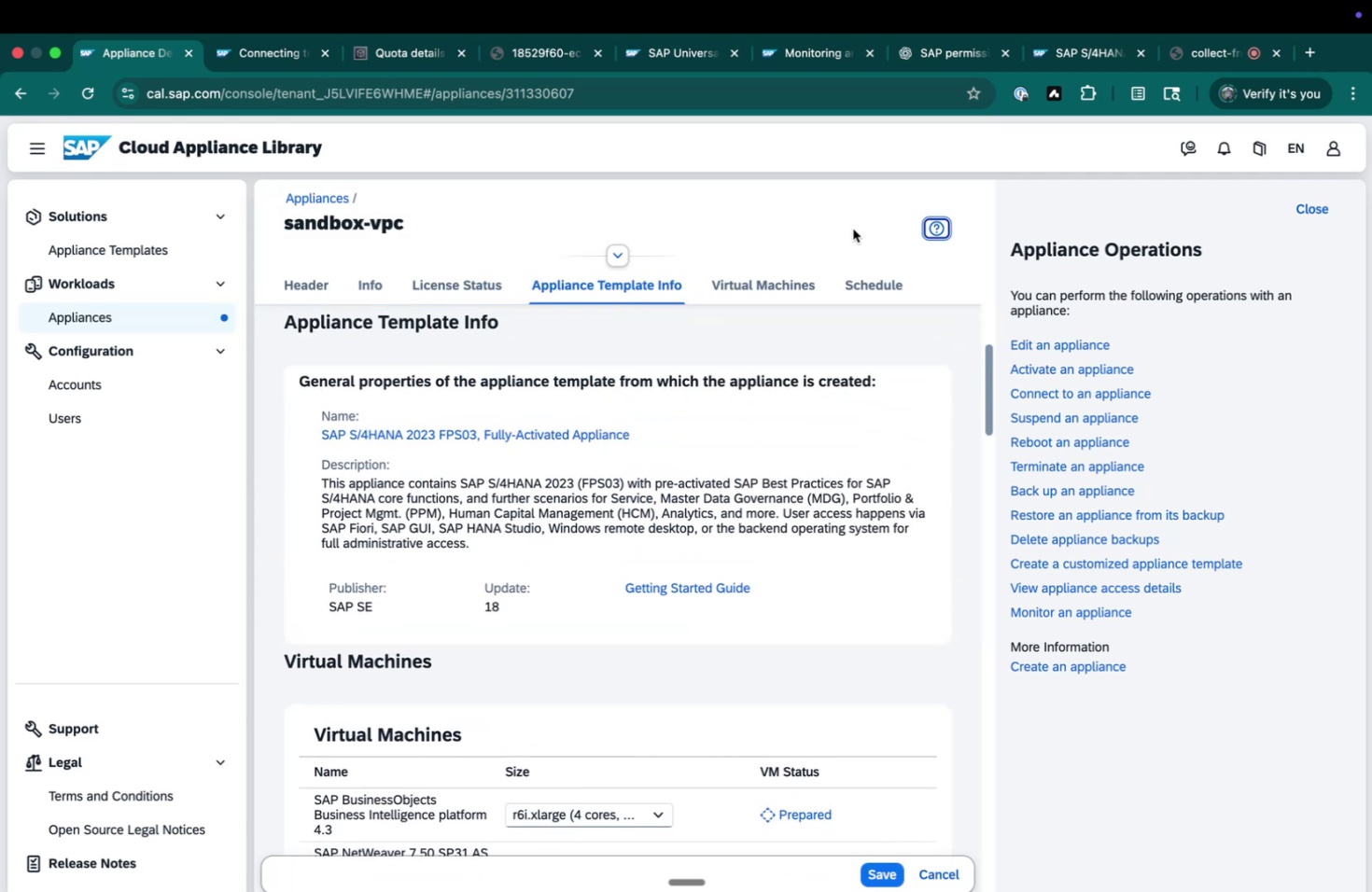 
scroll: coordinate [681, 466], scroll_direction: down, amount: 11.0
 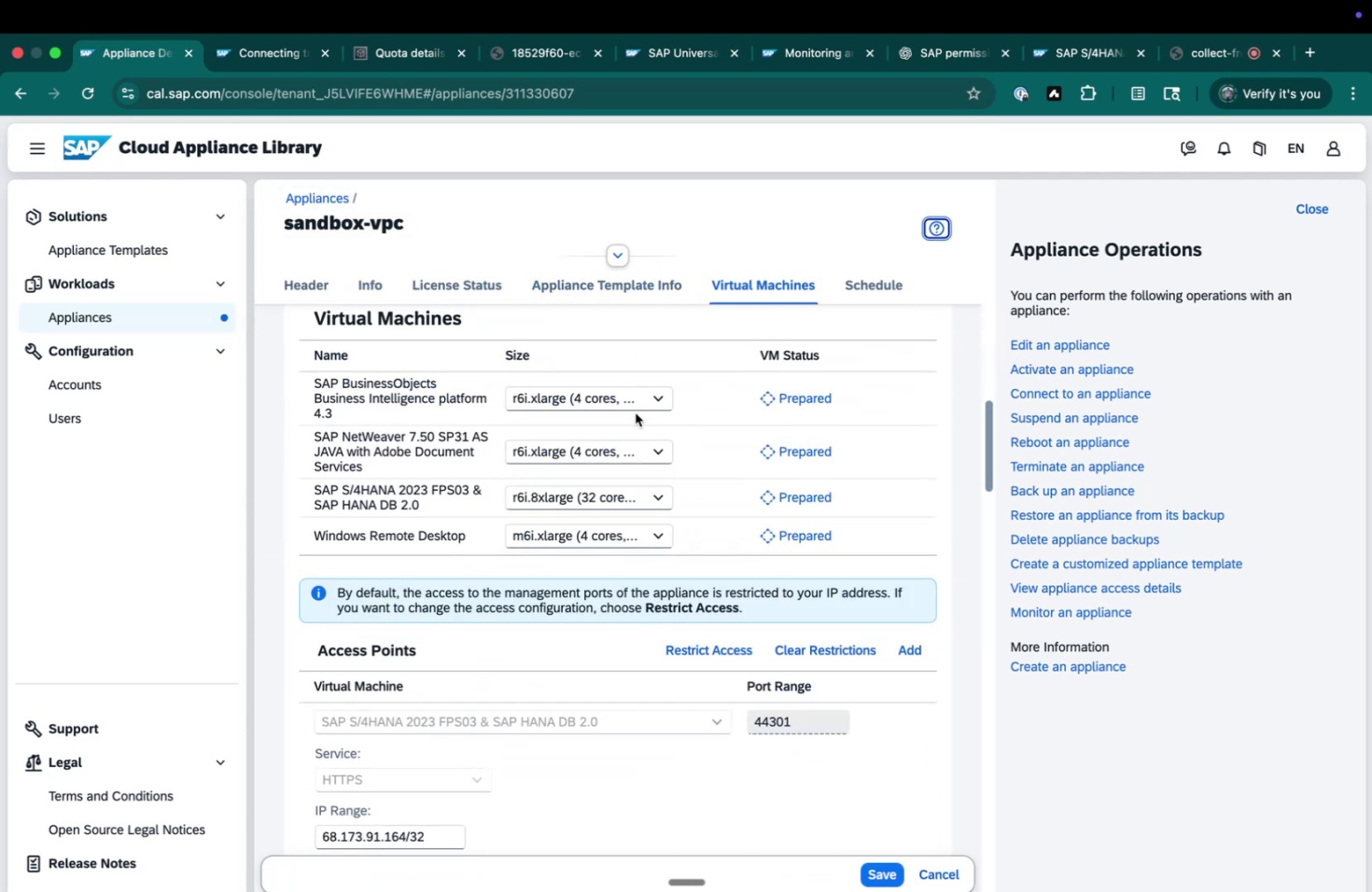 
left_click([633, 400])
 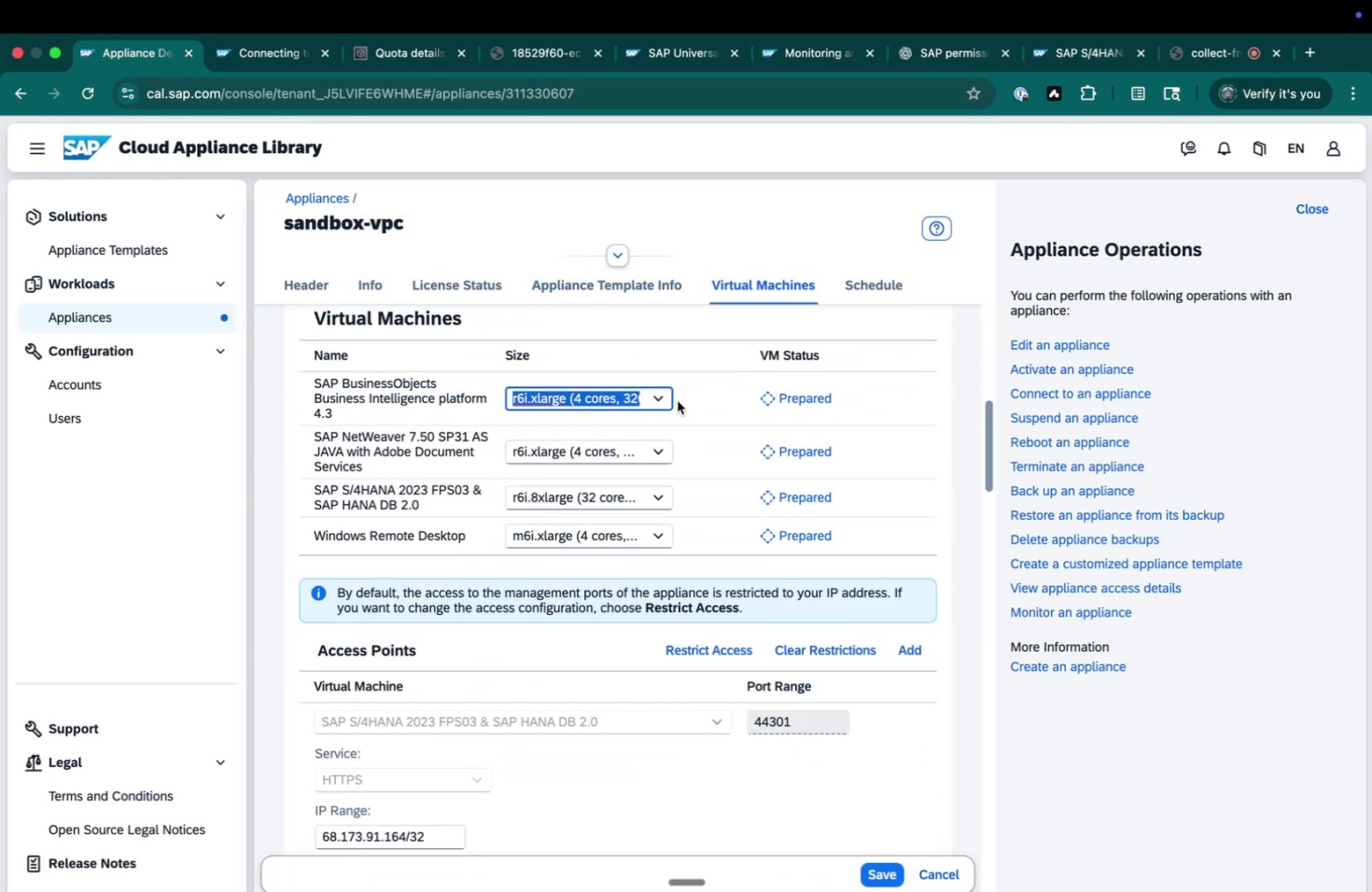 
left_click([666, 393])
 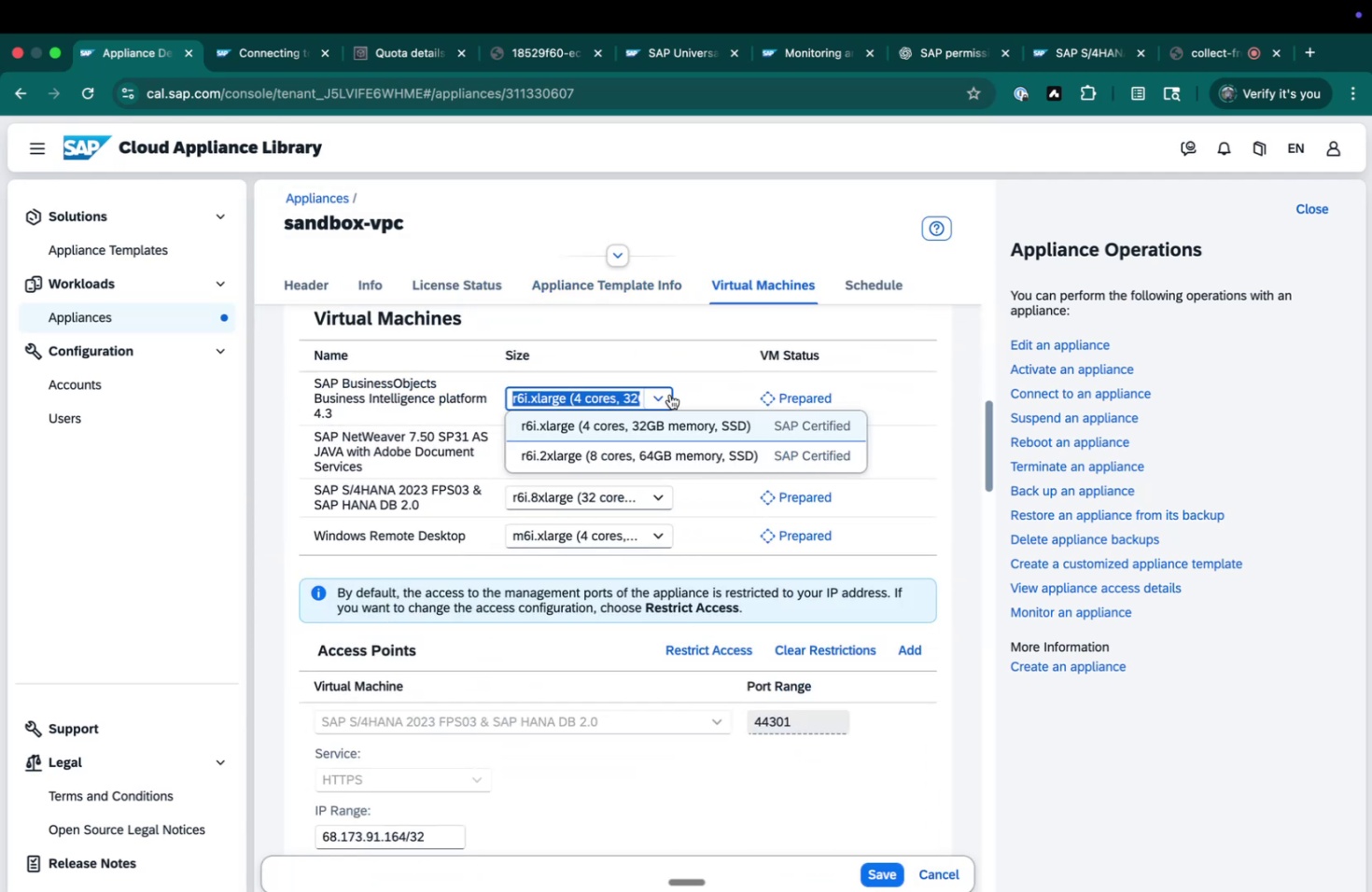 
left_click([683, 394])
 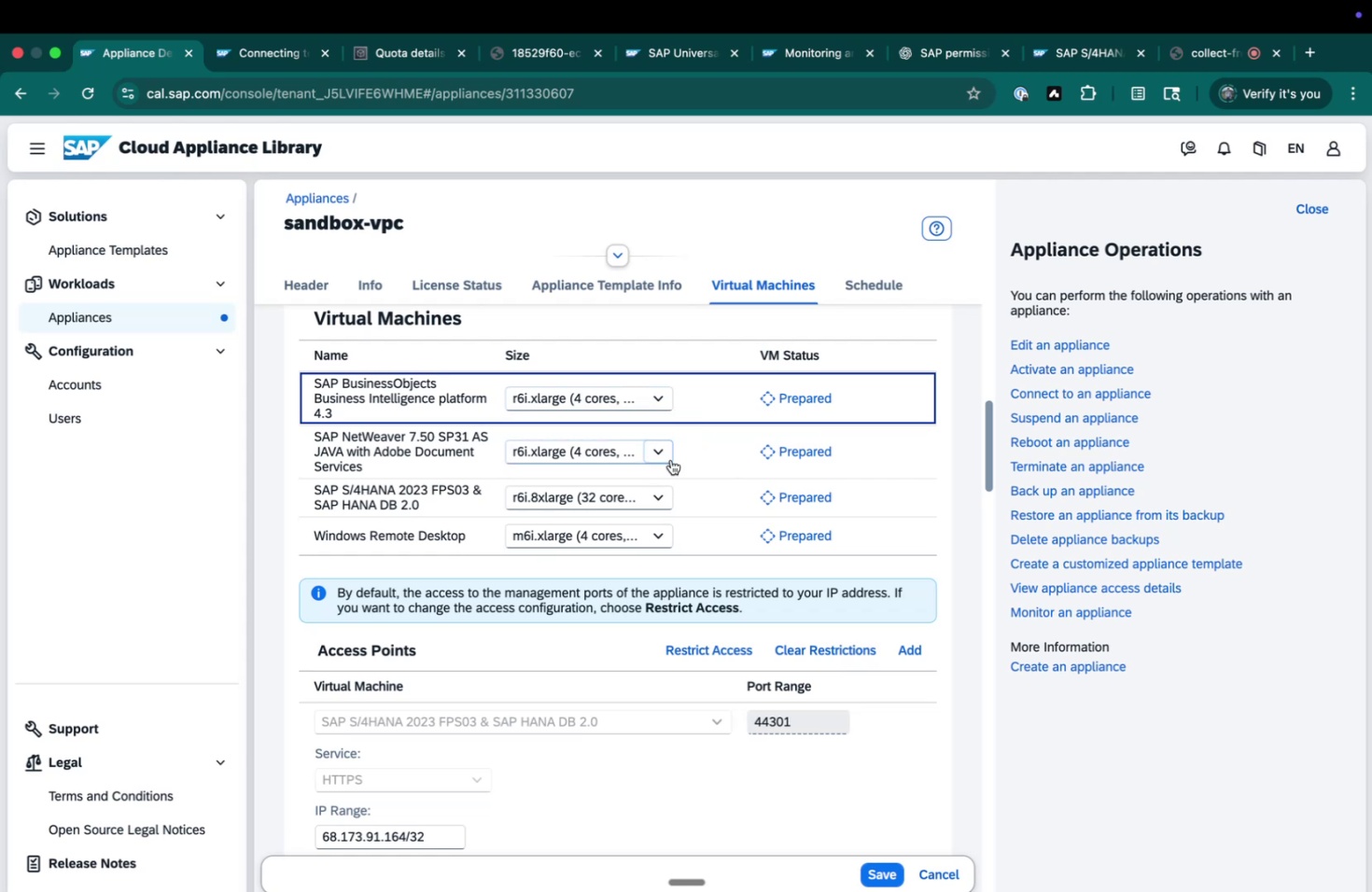 
left_click([665, 455])
 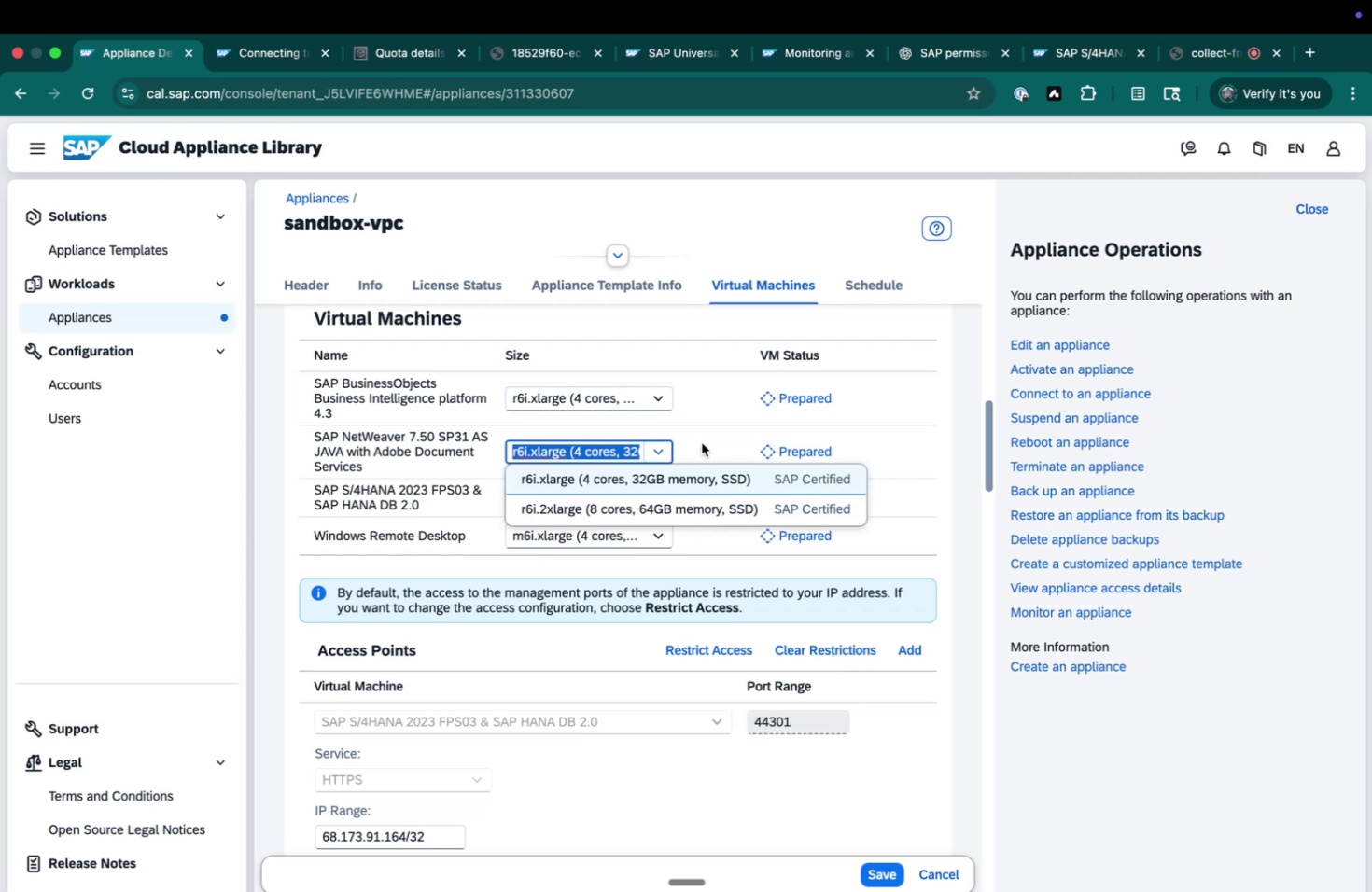 
left_click([701, 442])
 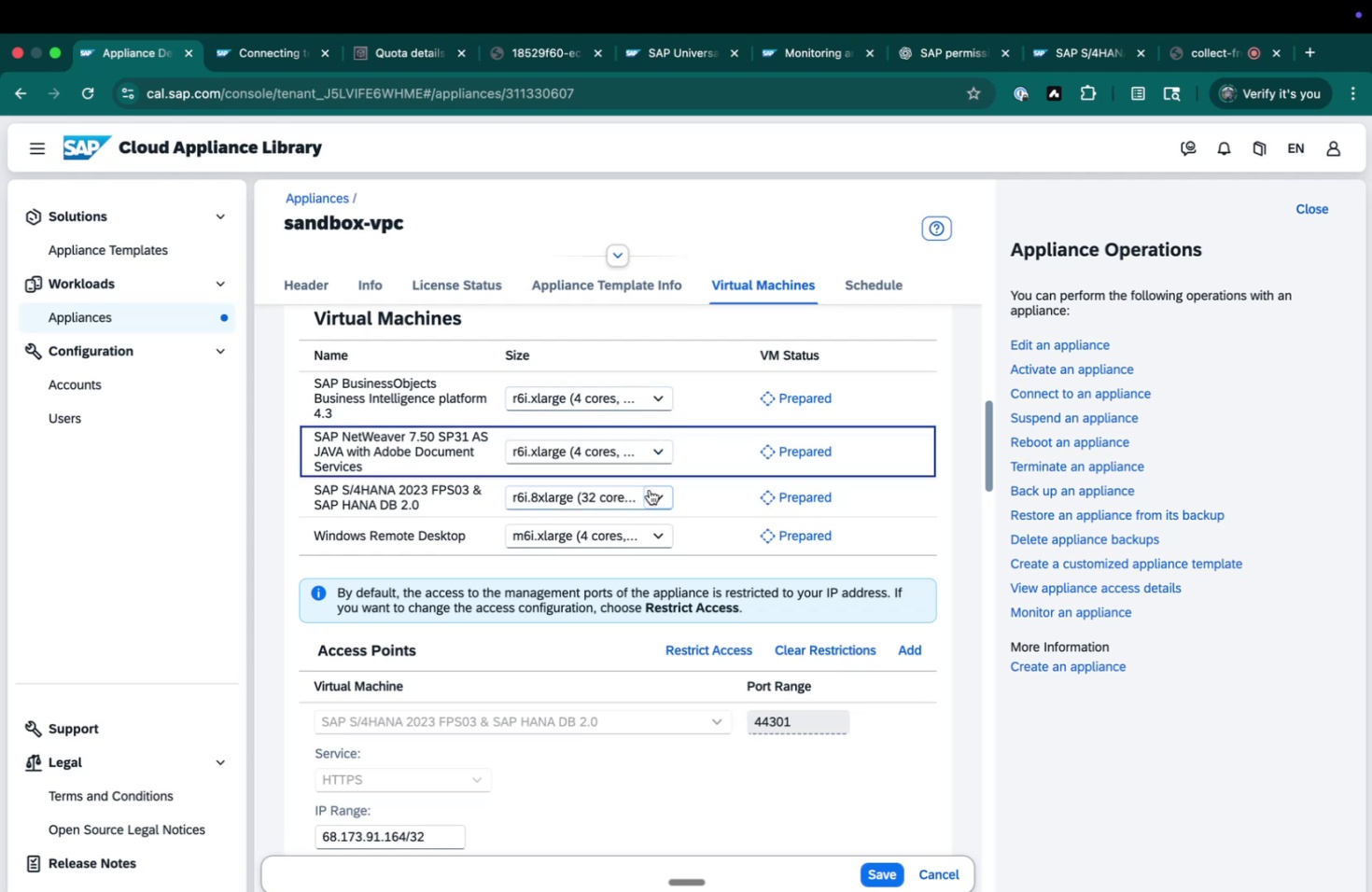 
left_click([654, 494])
 